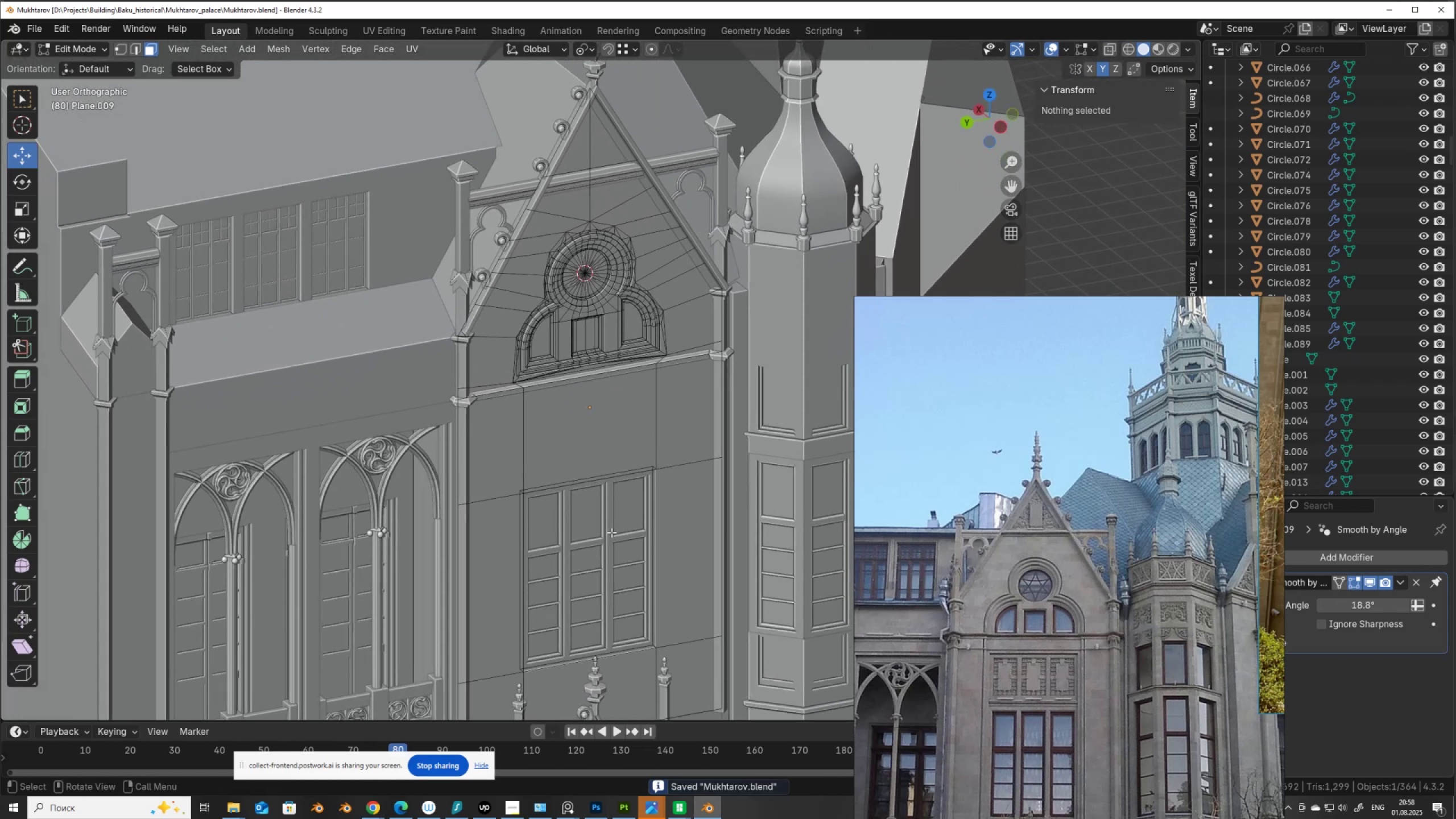 
scroll: coordinate [611, 532], scroll_direction: up, amount: 2.0
 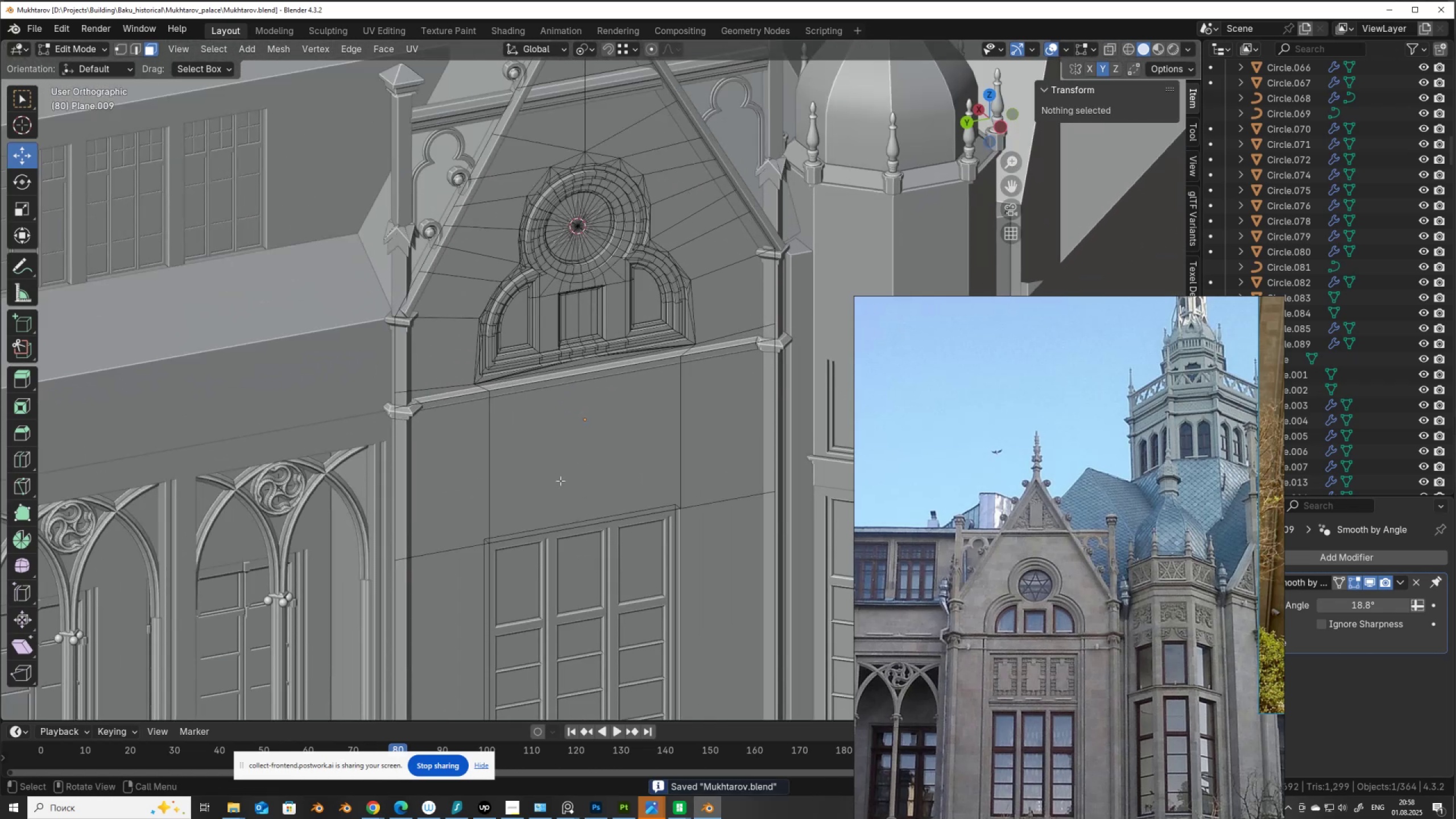 
left_click([560, 480])
 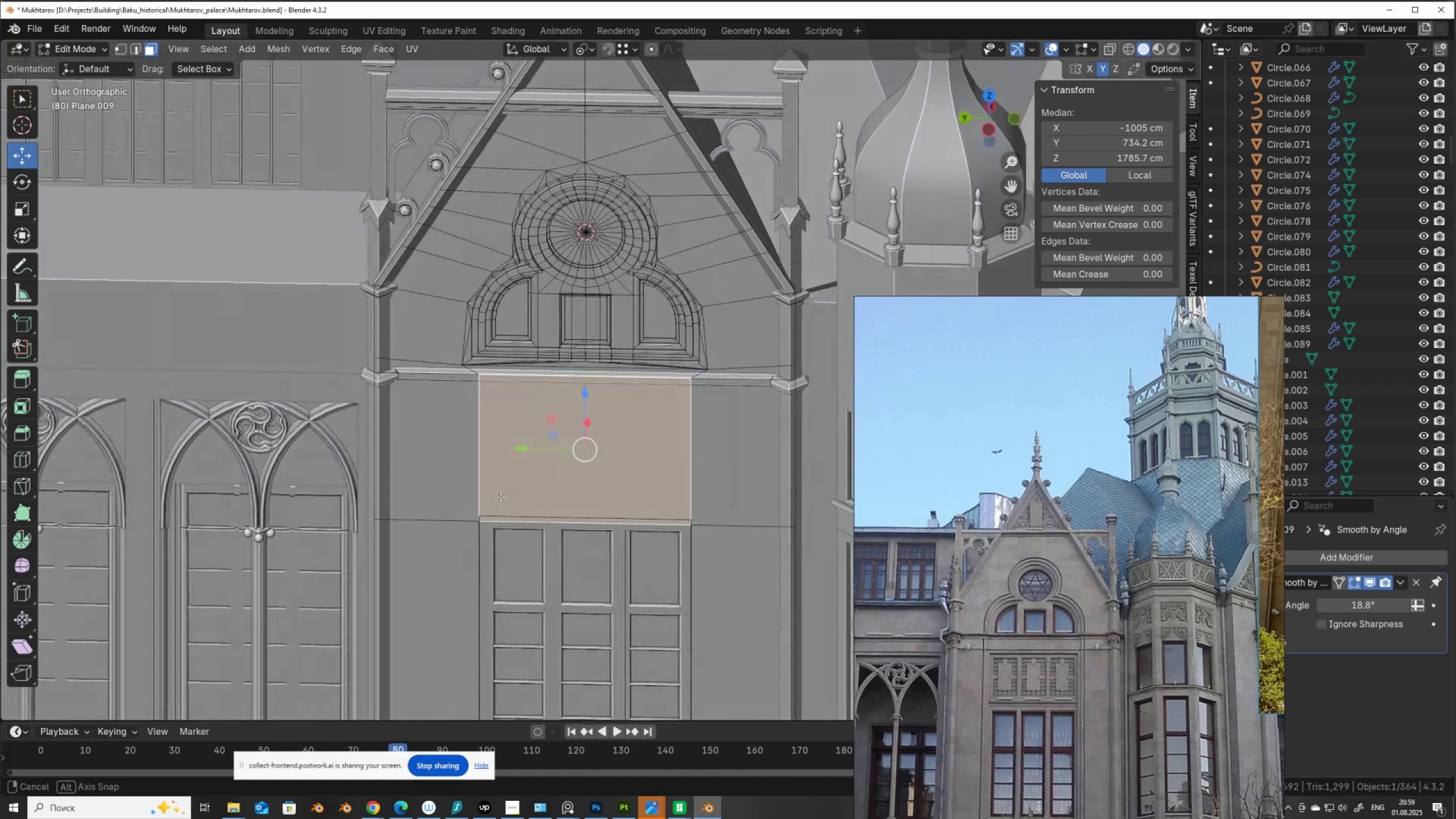 
wait(7.15)
 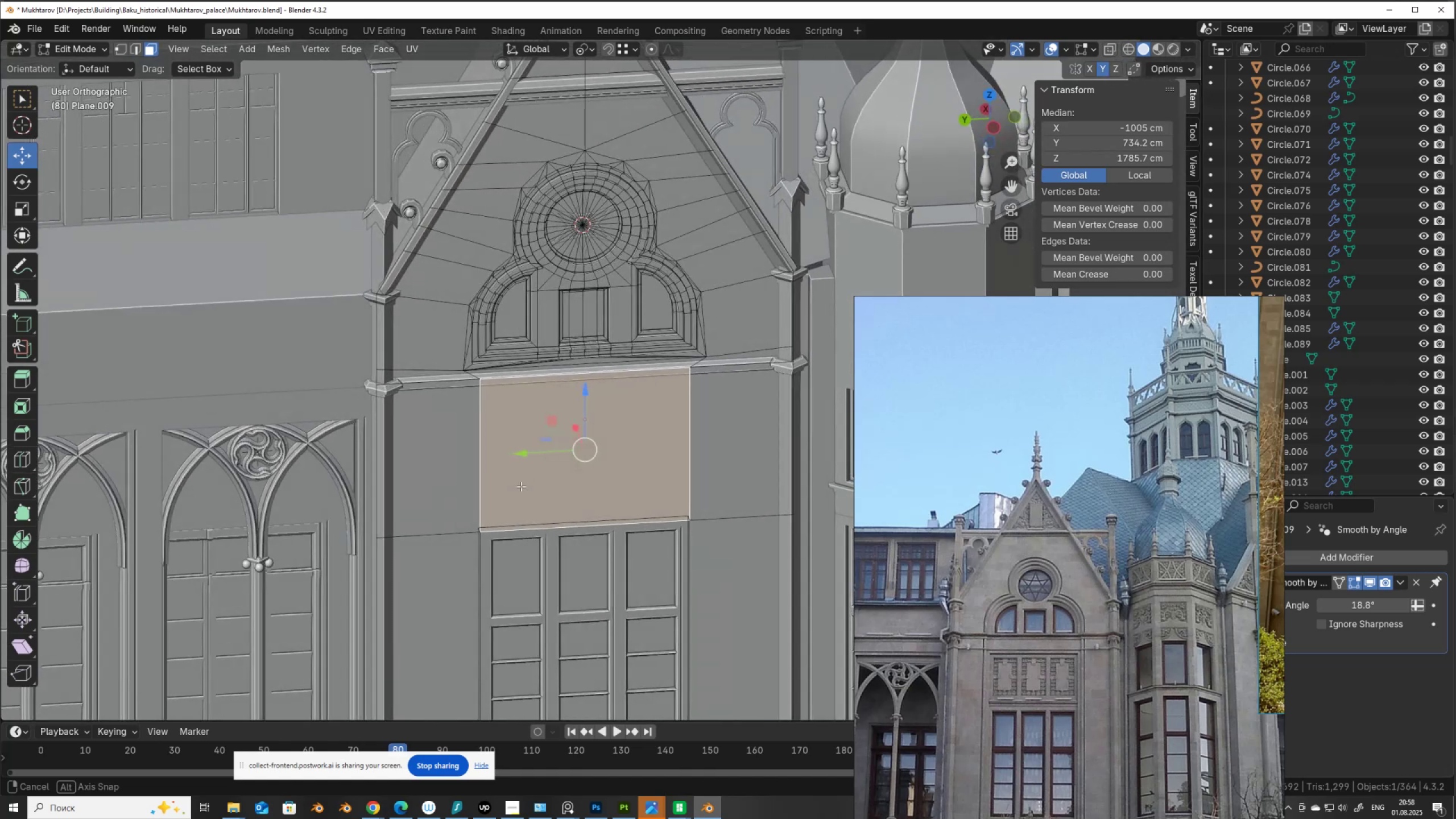 
scroll: coordinate [558, 493], scroll_direction: down, amount: 1.0
 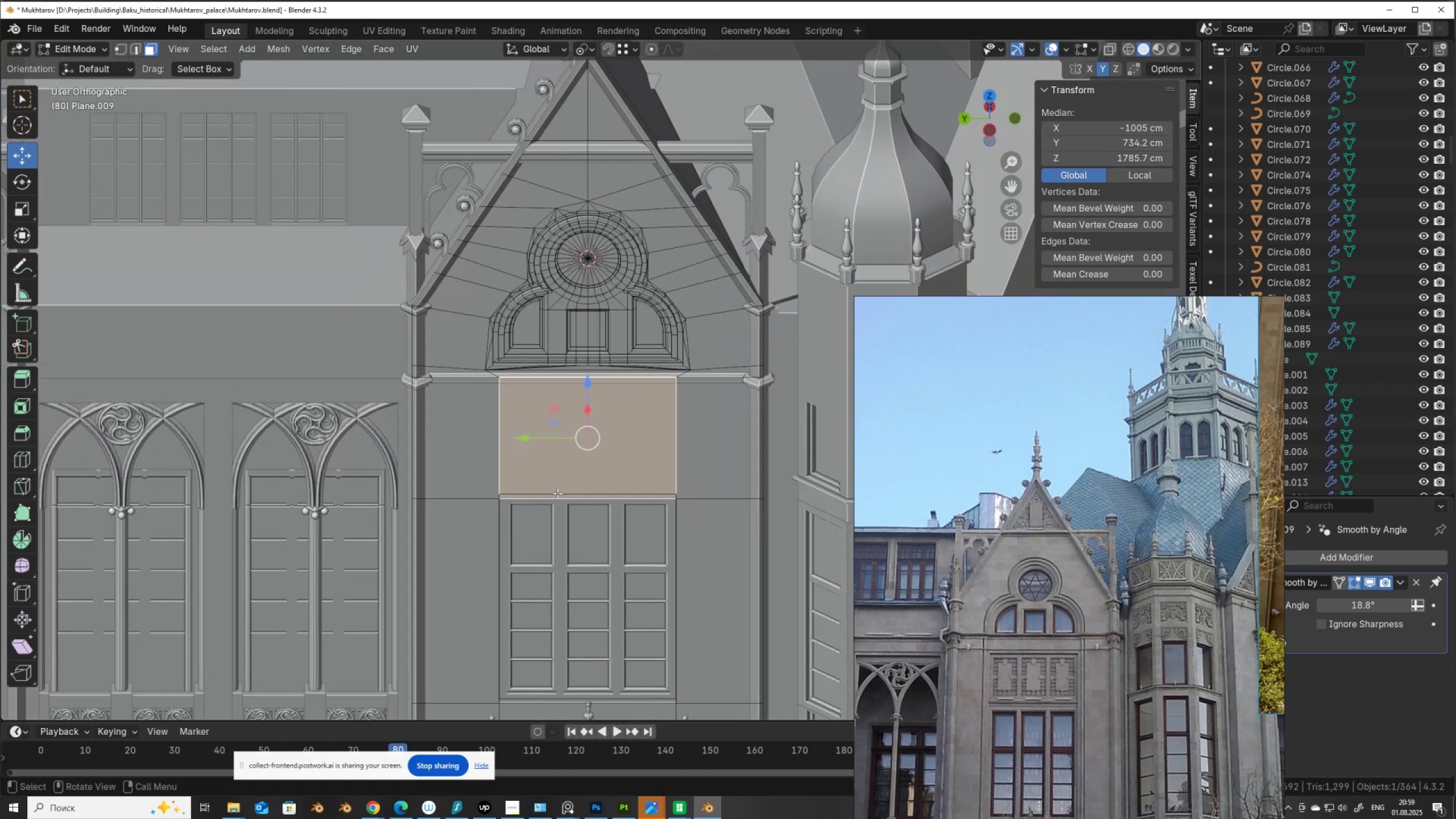 
hold_key(key=ShiftLeft, duration=0.38)
 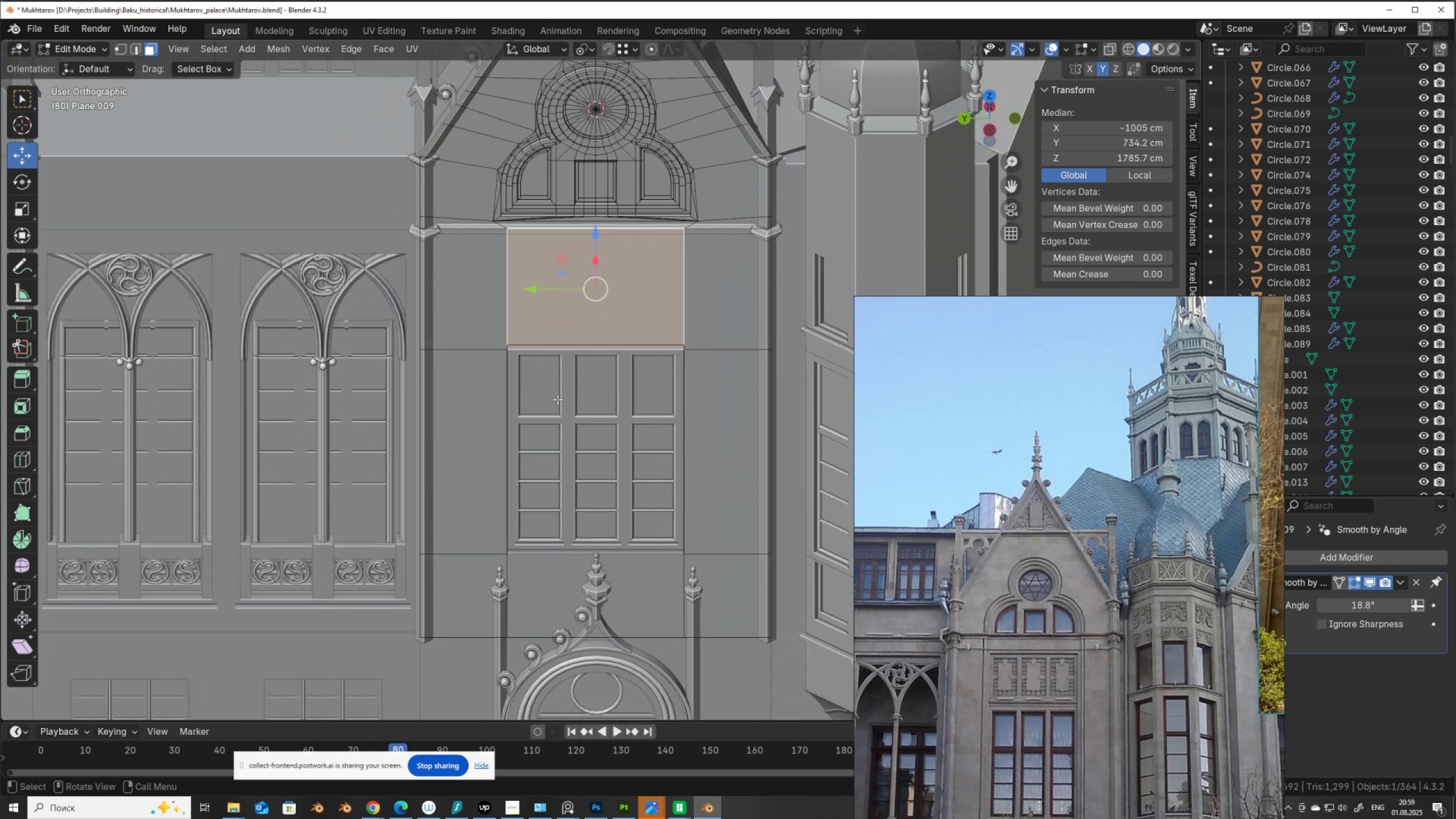 
key(Control+ControlLeft)
 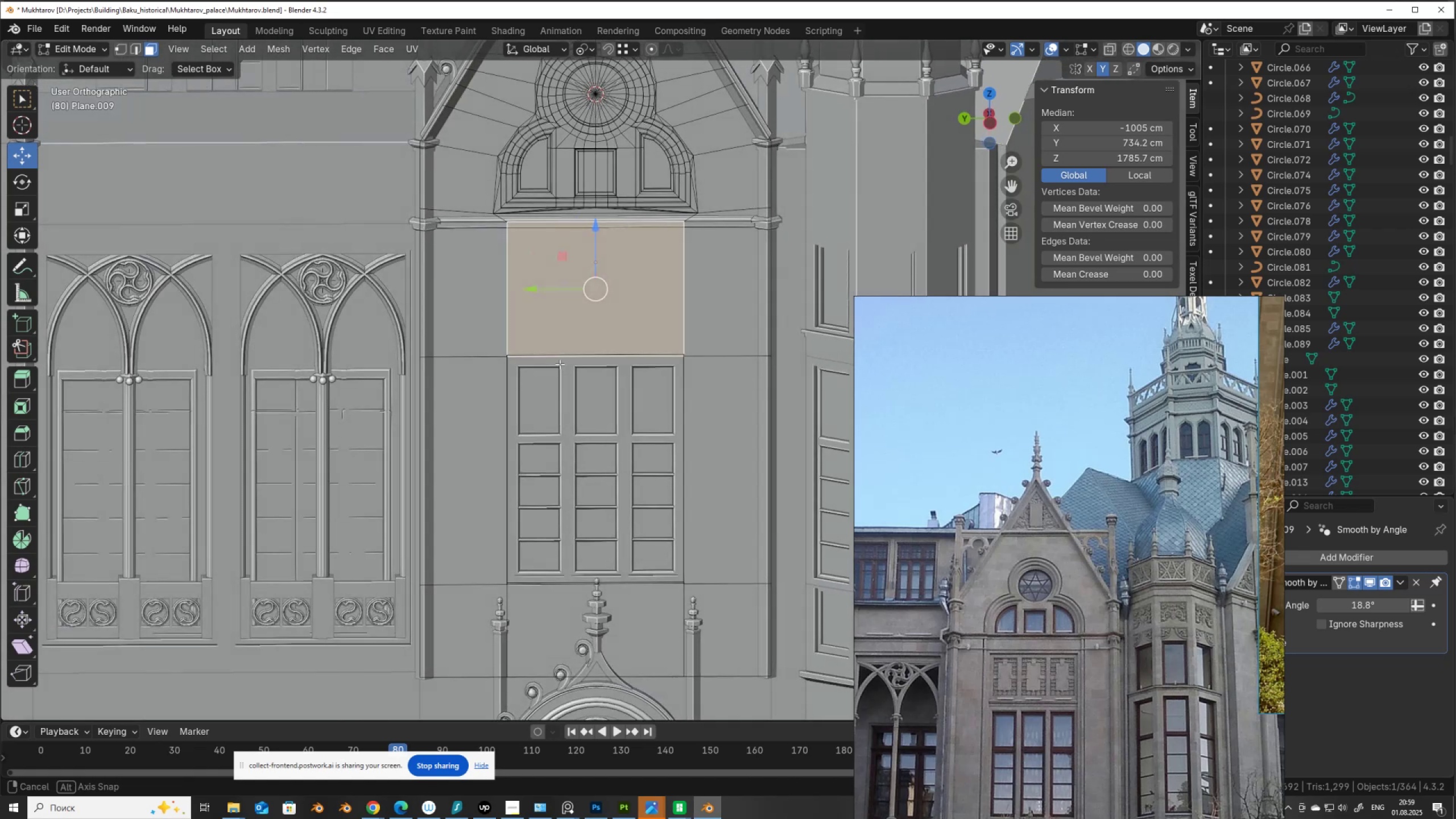 
hold_key(key=AltLeft, duration=0.58)
 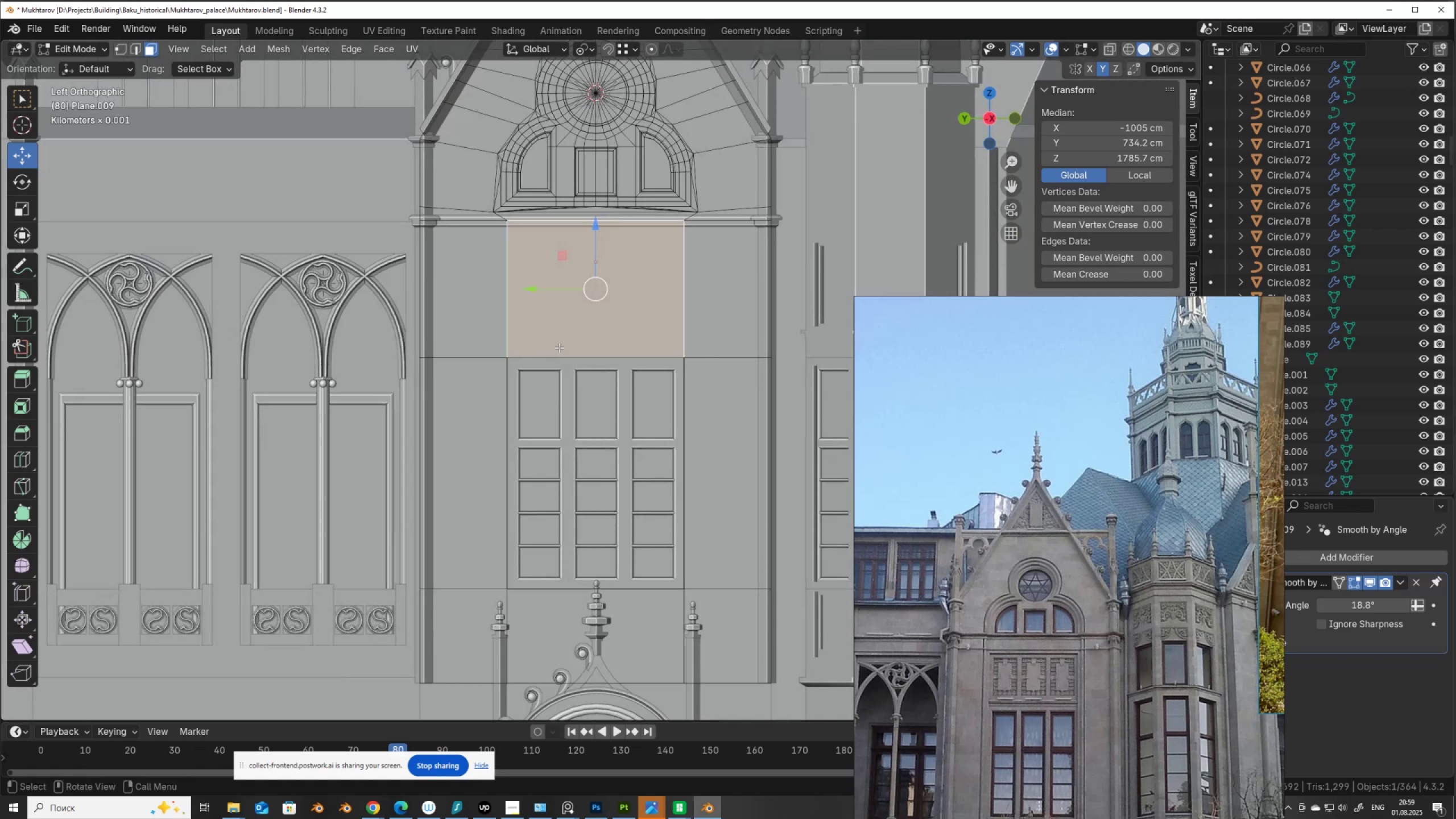 
type(kac)
 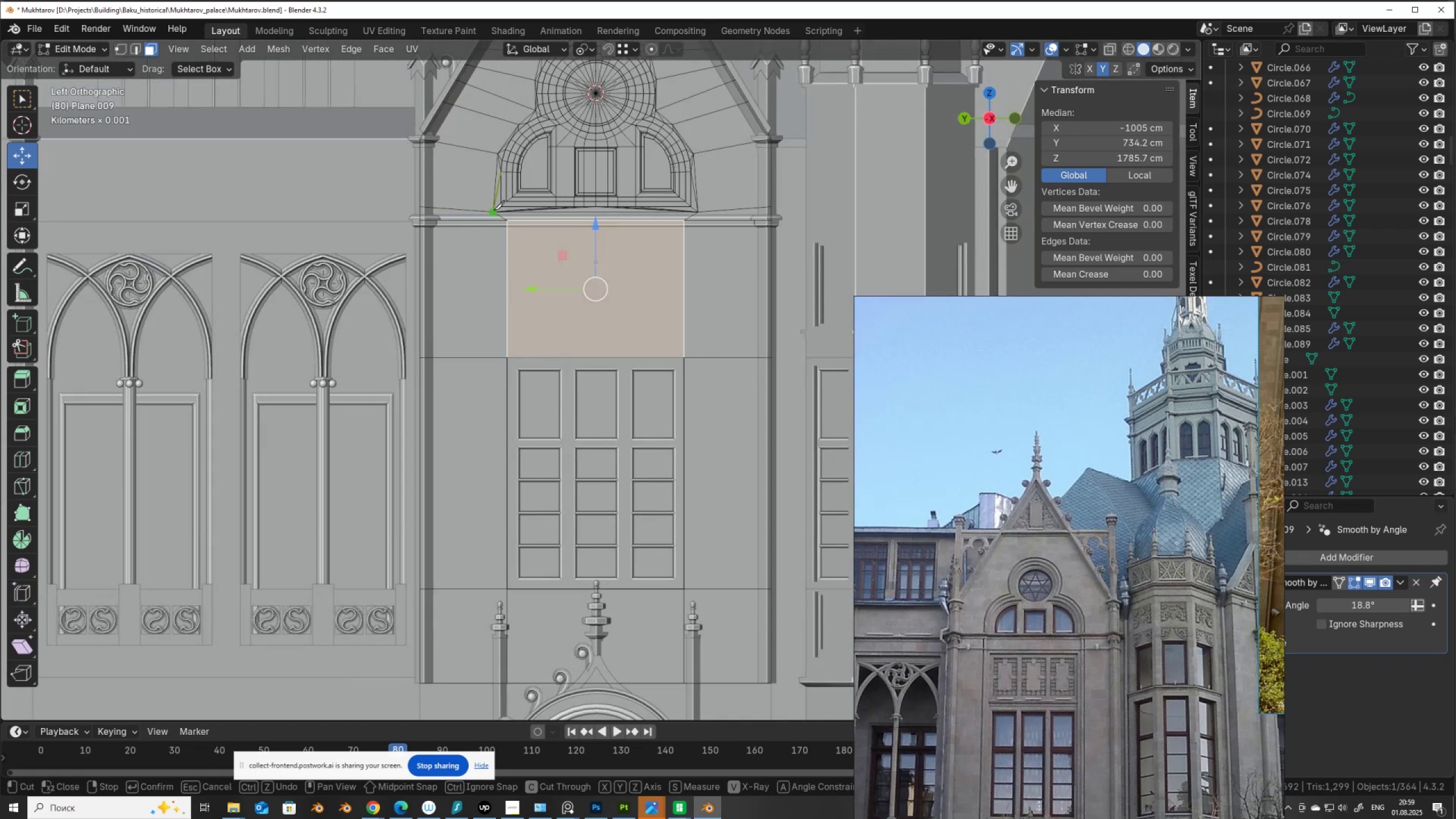 
left_click([494, 210])
 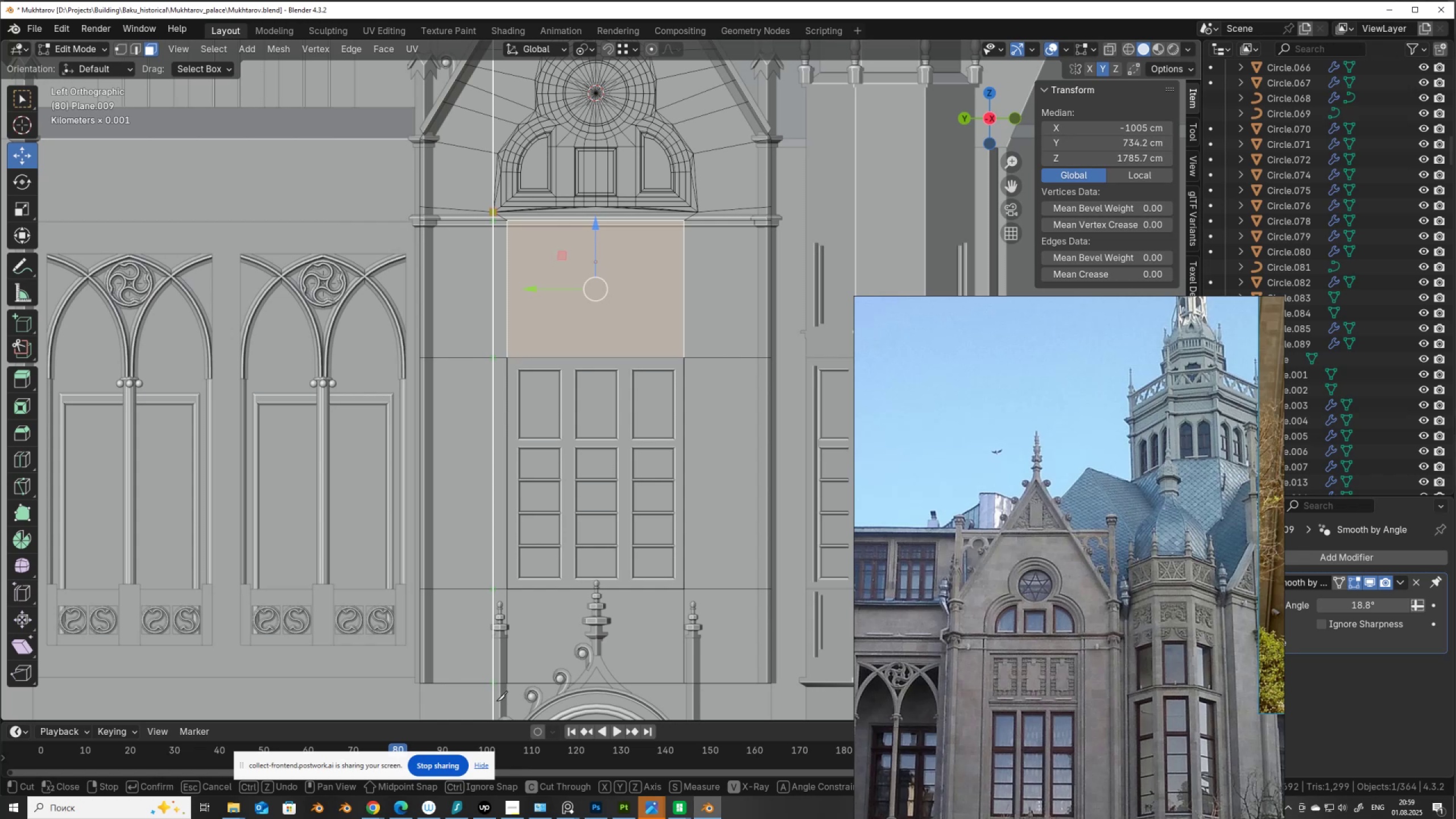 
left_click([497, 701])
 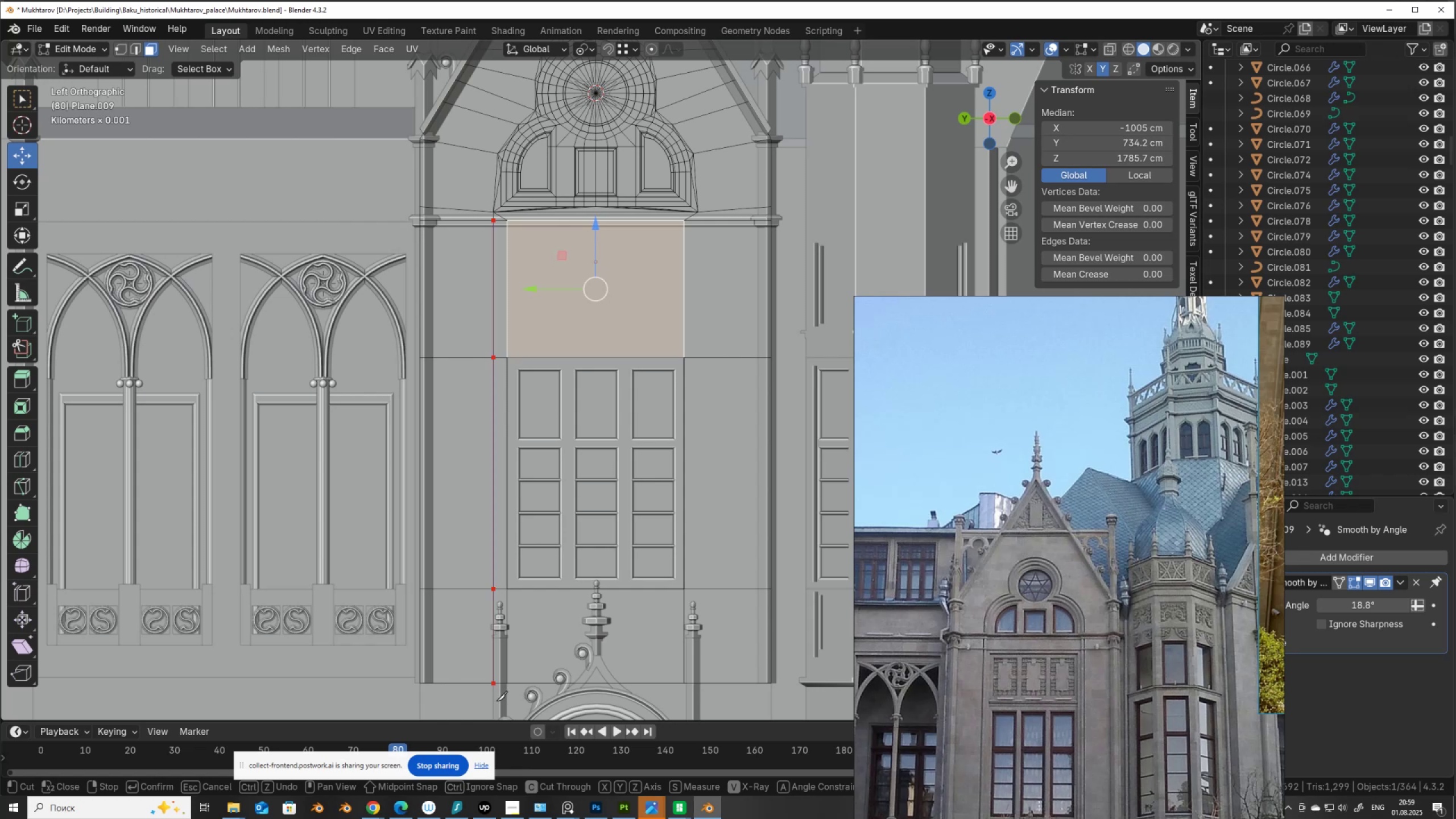 
key(Enter)
 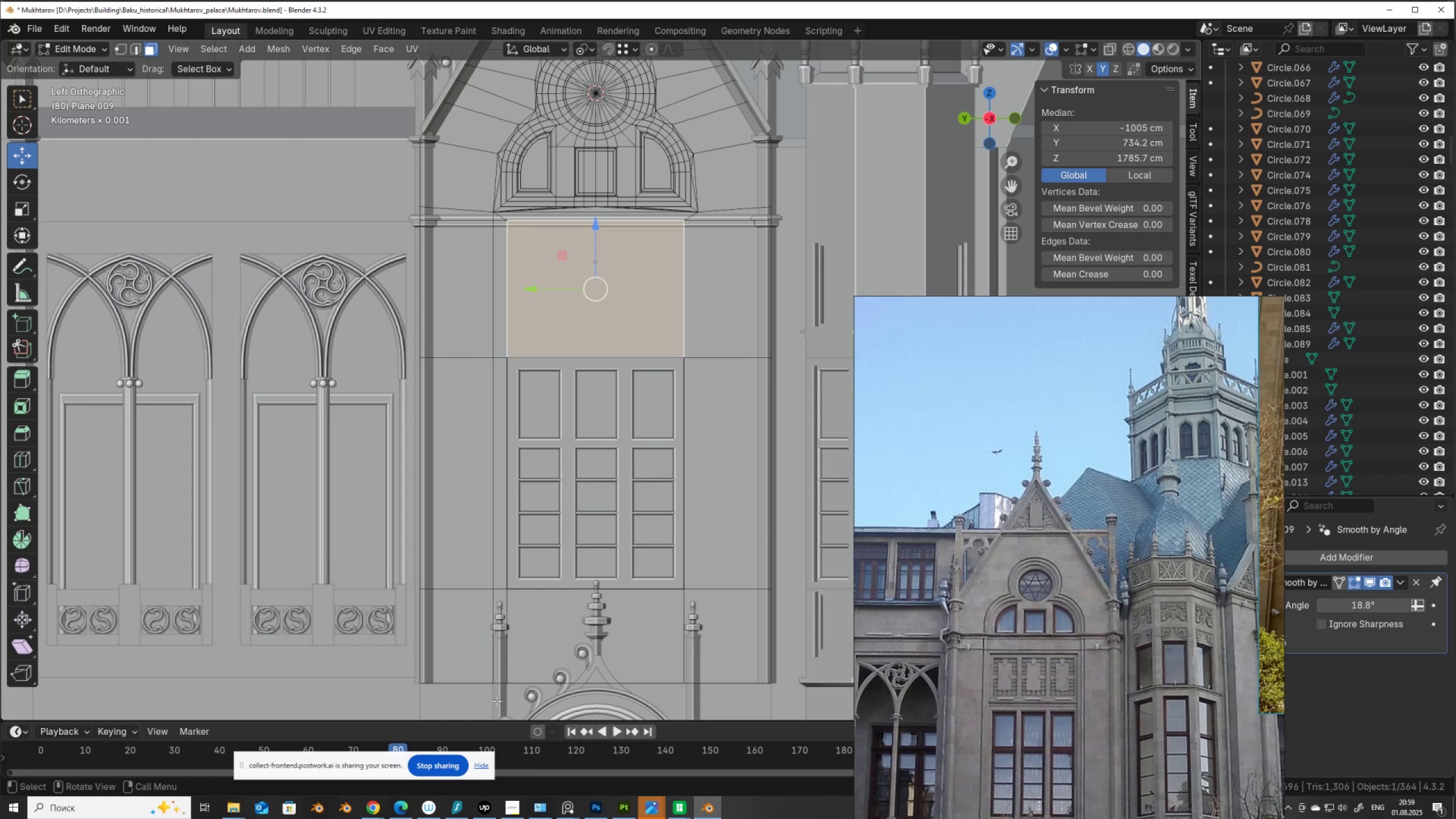 
type(kac)
 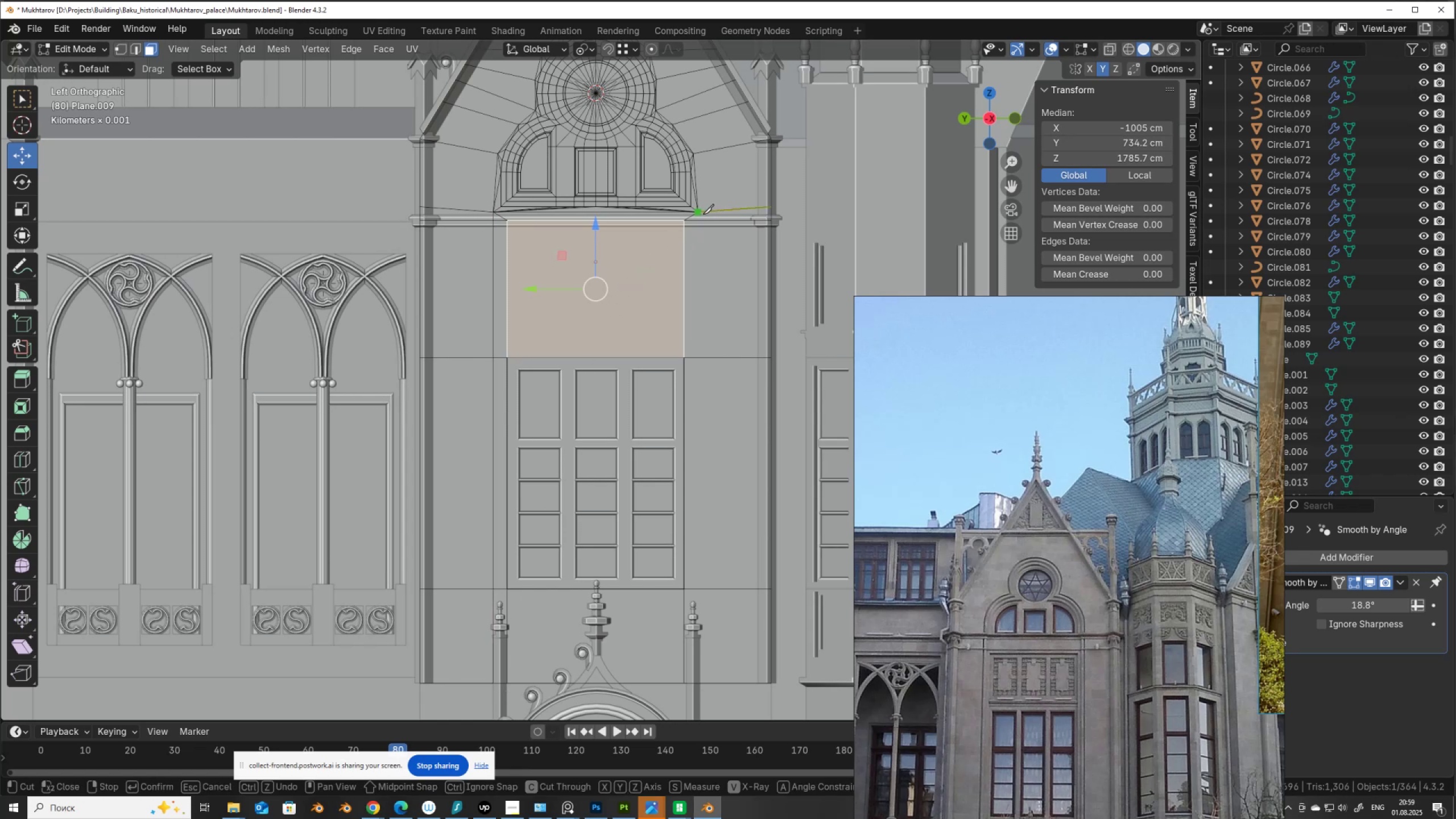 
left_click([702, 214])
 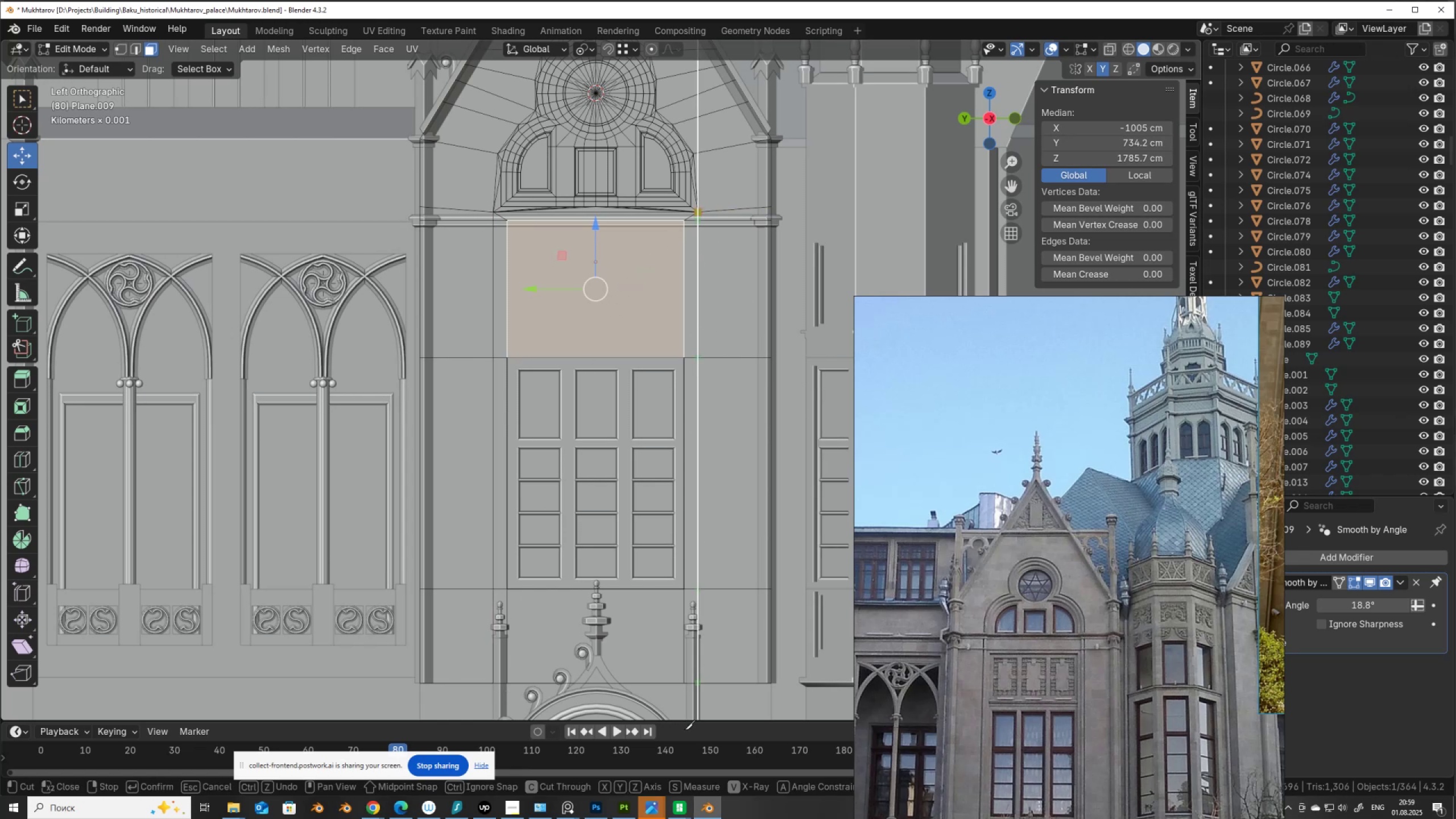 
left_click([684, 730])
 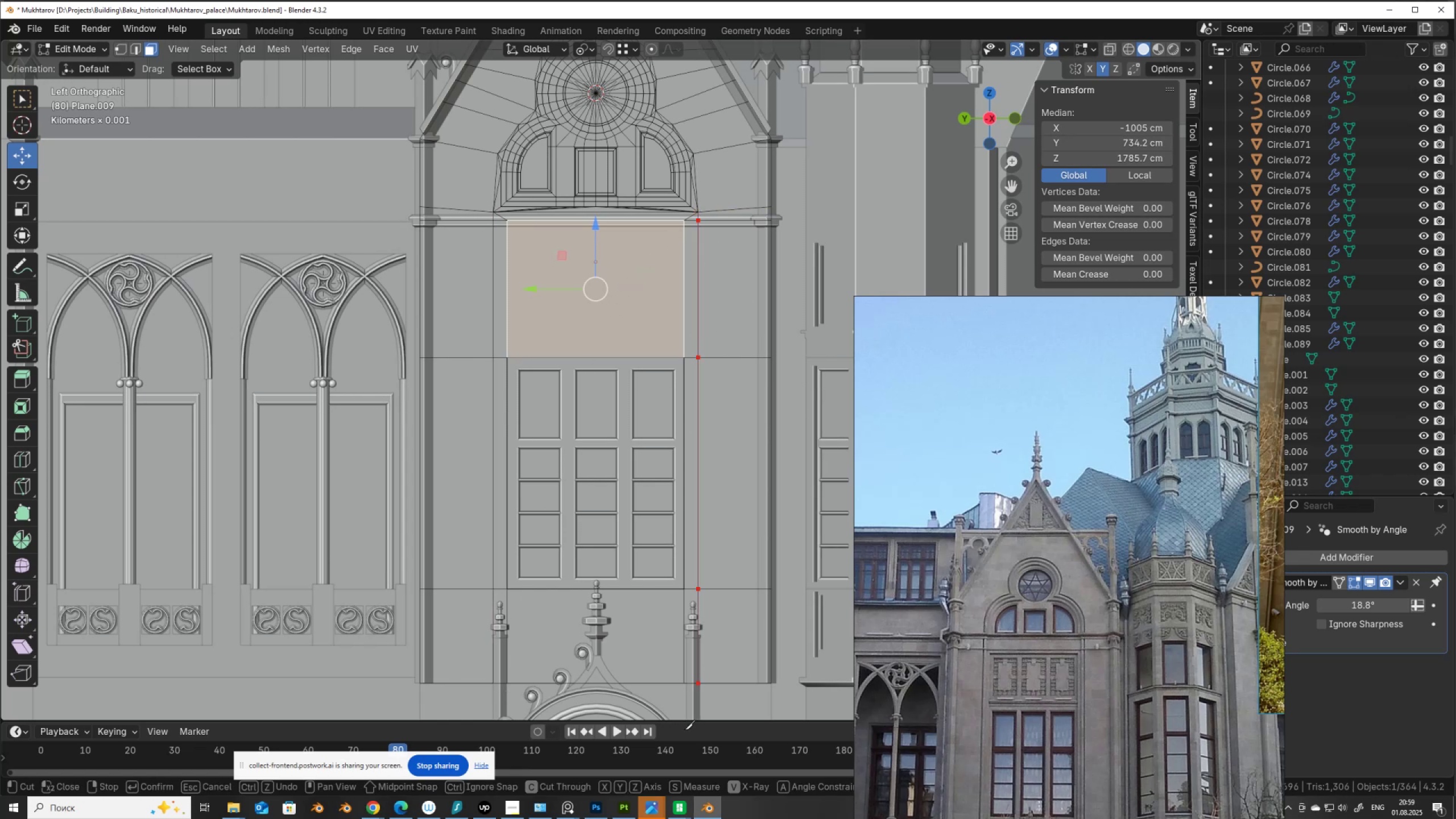 
key(Enter)
 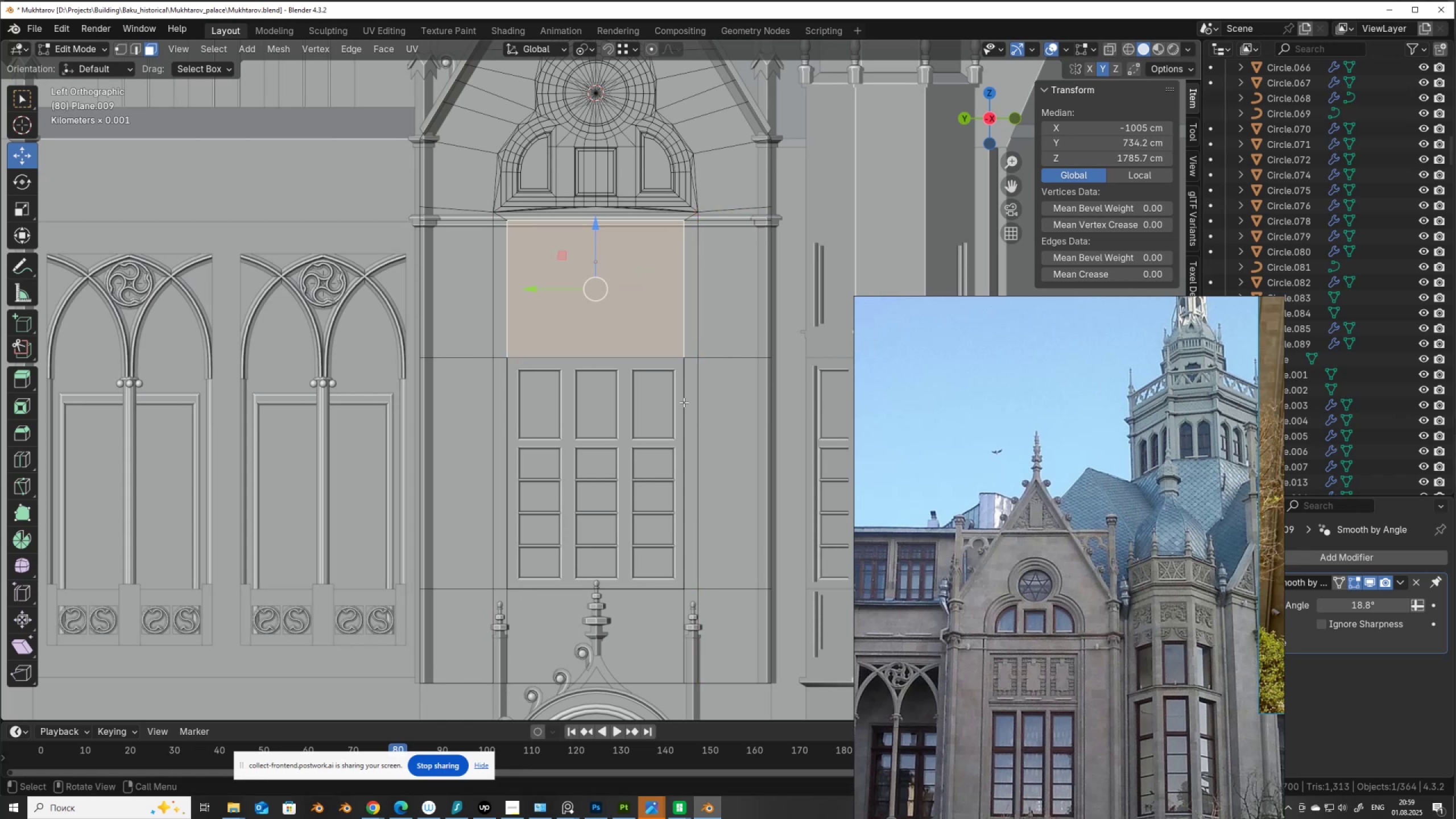 
key(3)
 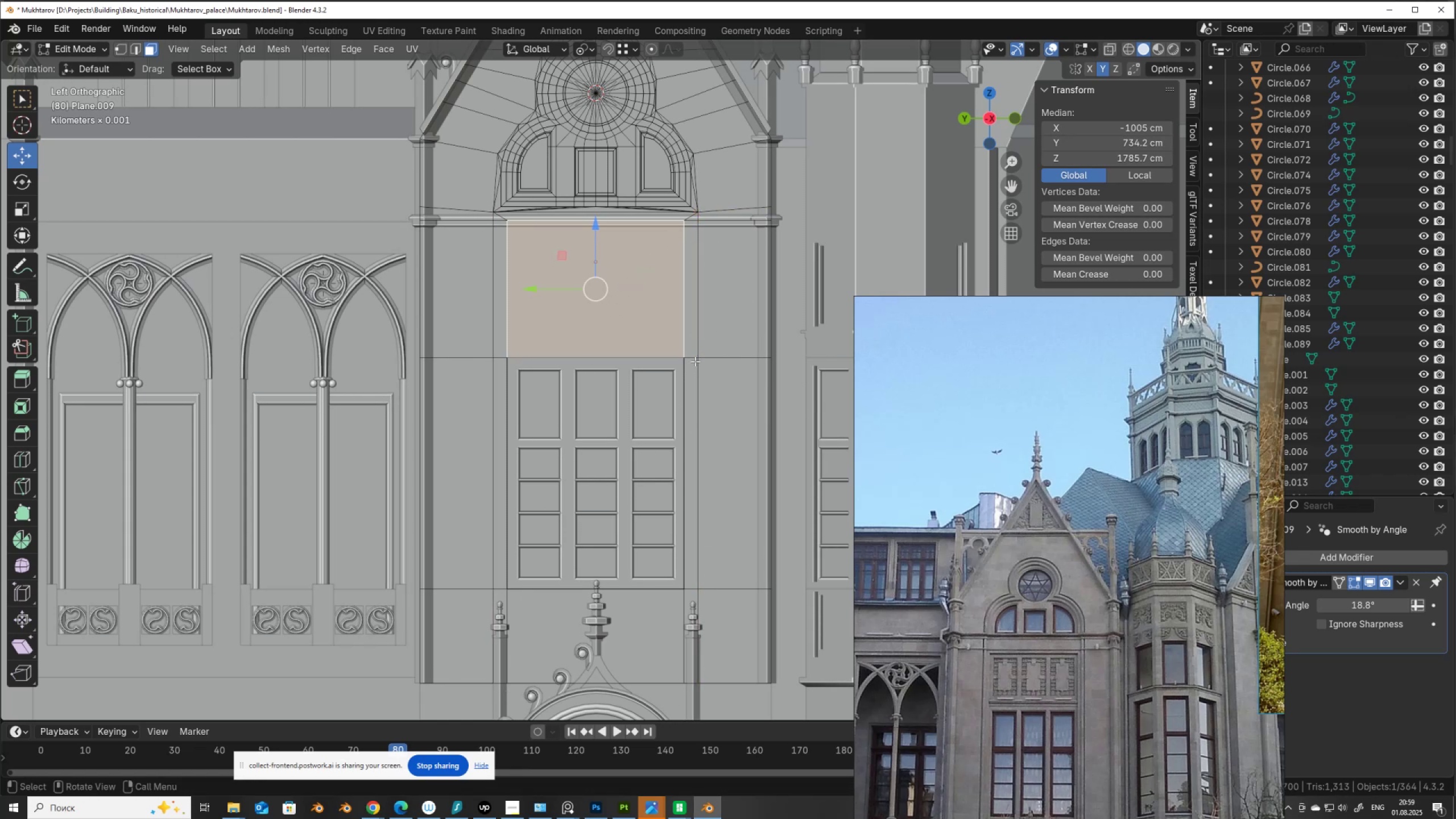 
left_click([695, 361])
 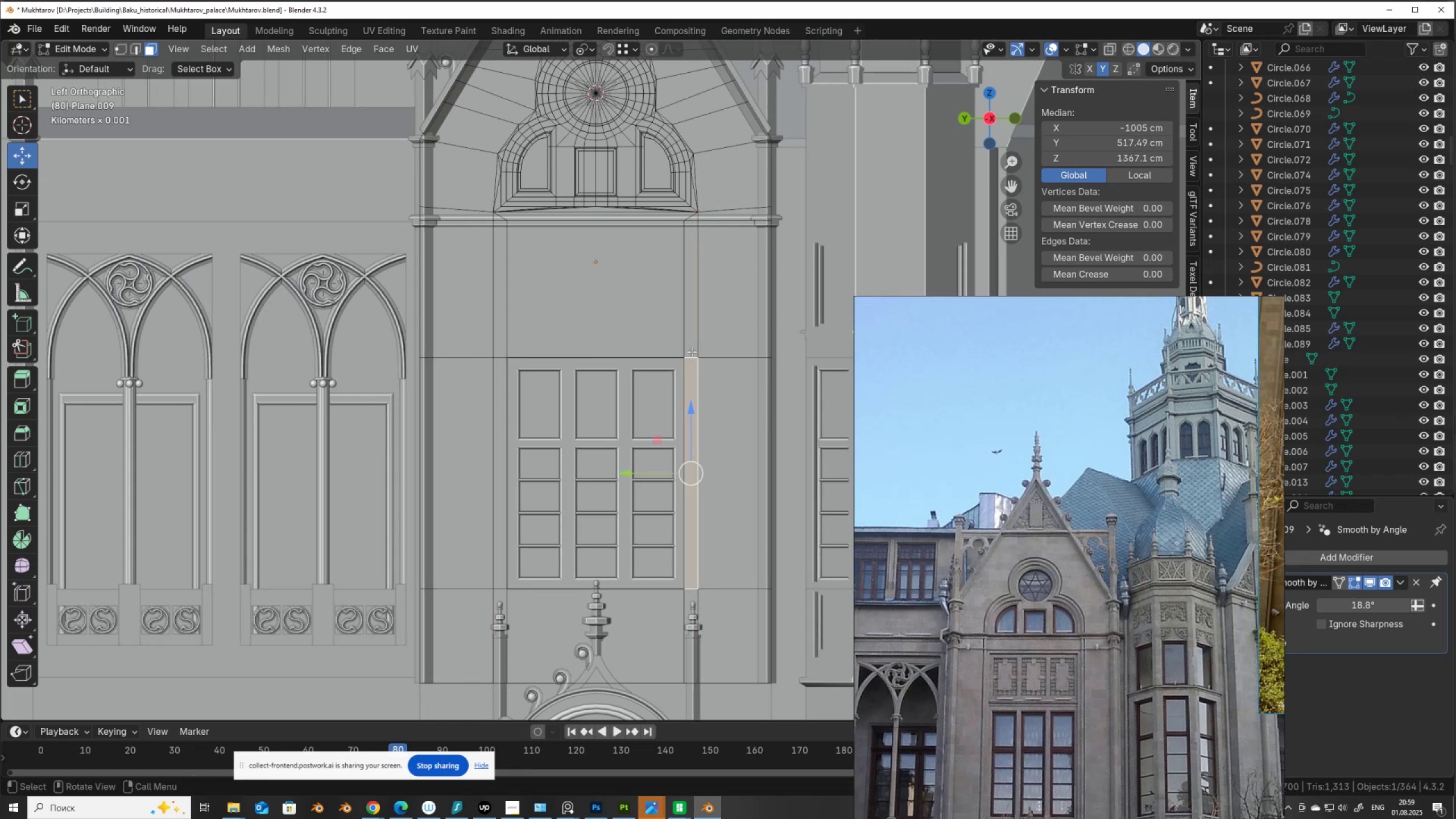 
hold_key(key=ShiftLeft, duration=1.53)
left_click([692, 348])
 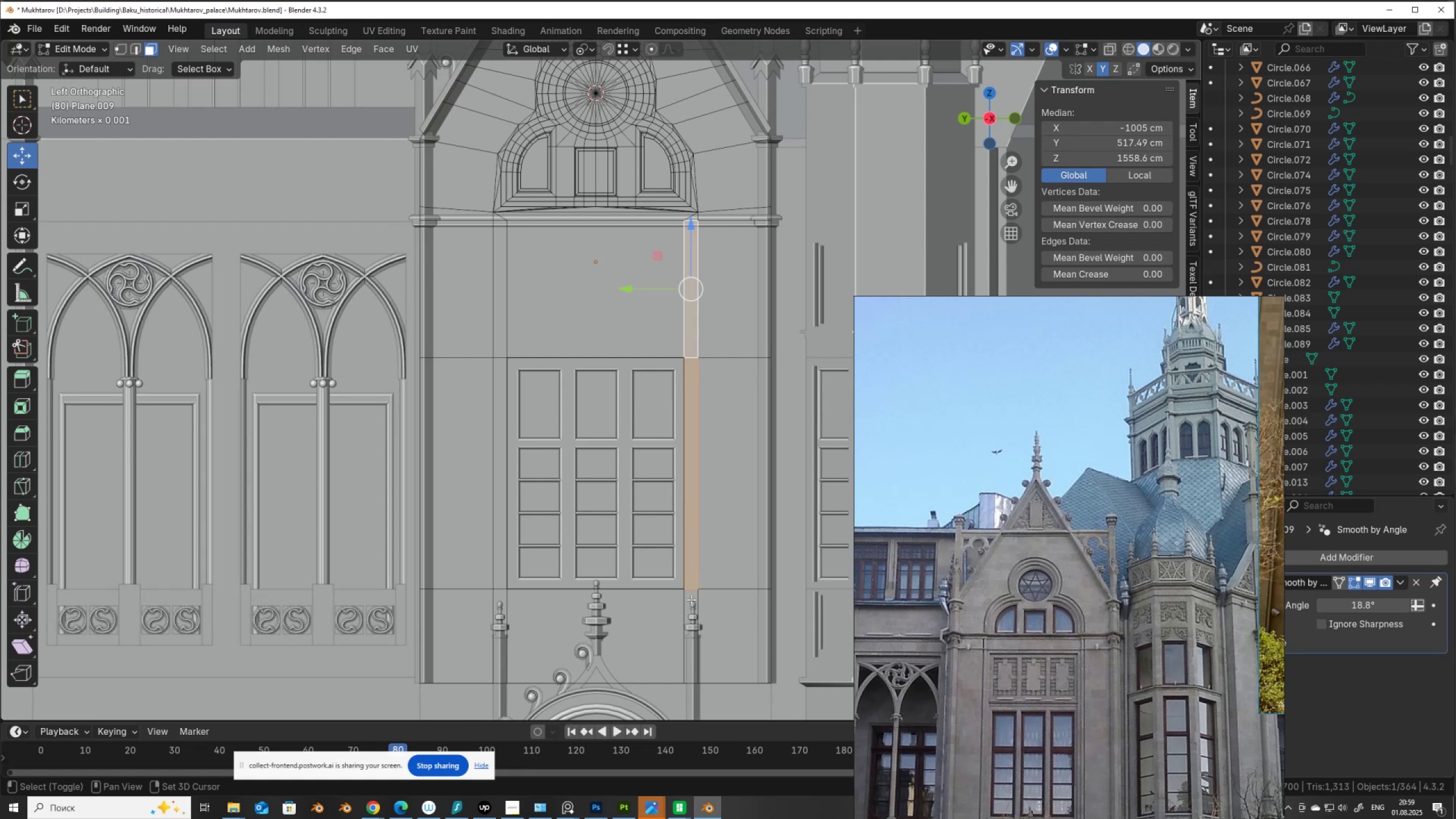 
left_click([690, 601])
 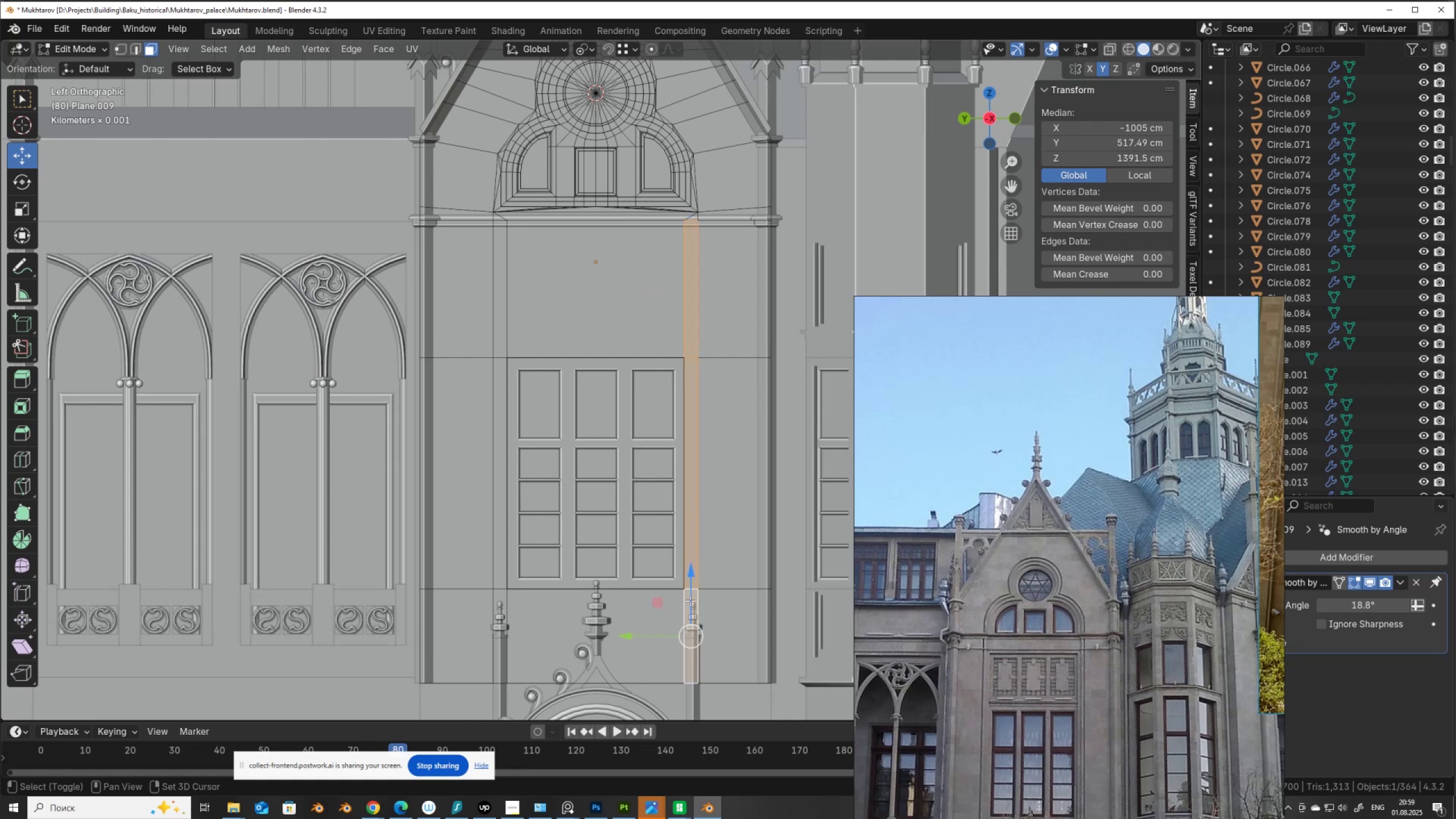 
key(Shift+ShiftLeft)
 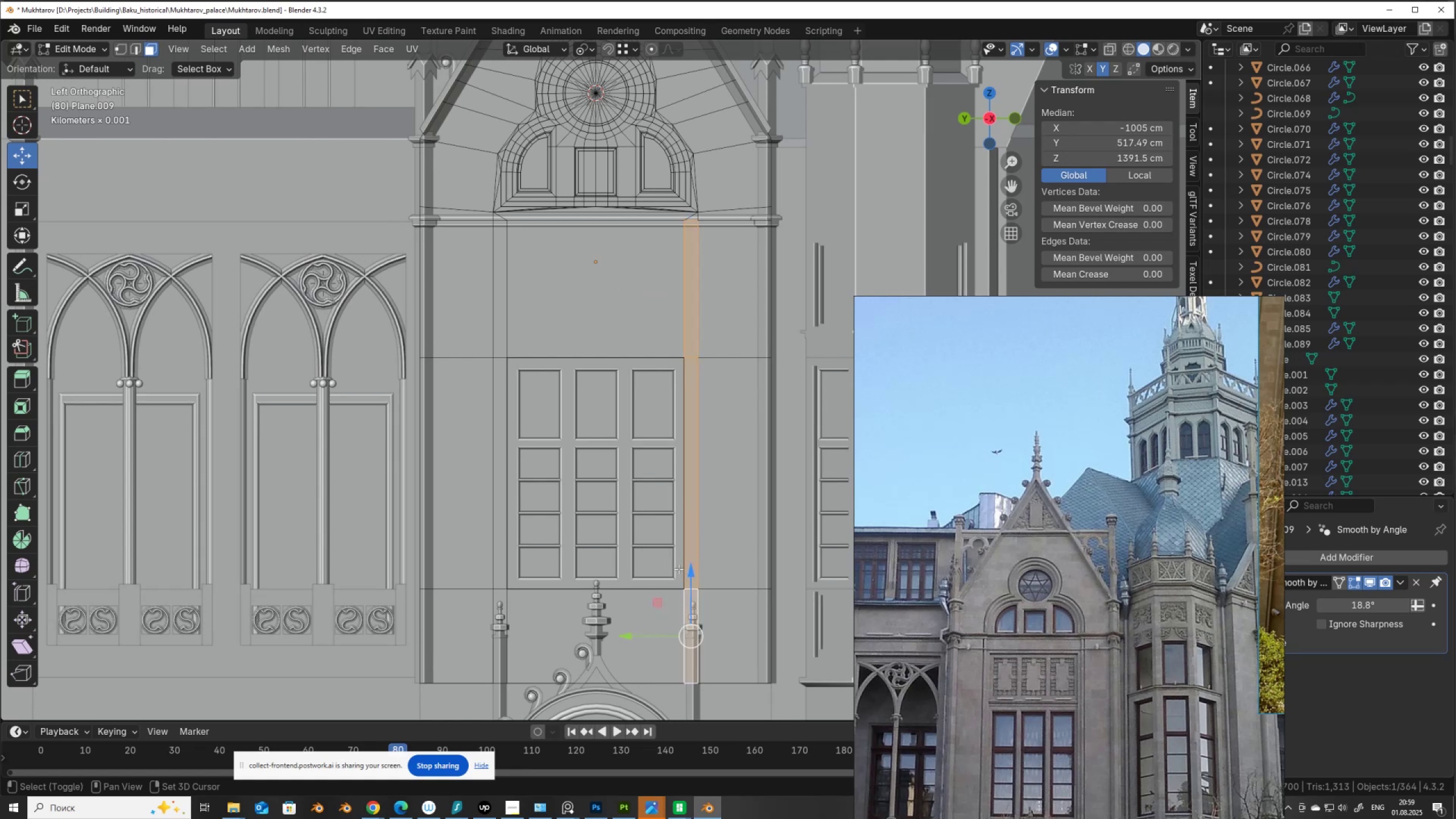 
key(Shift+ShiftLeft)
 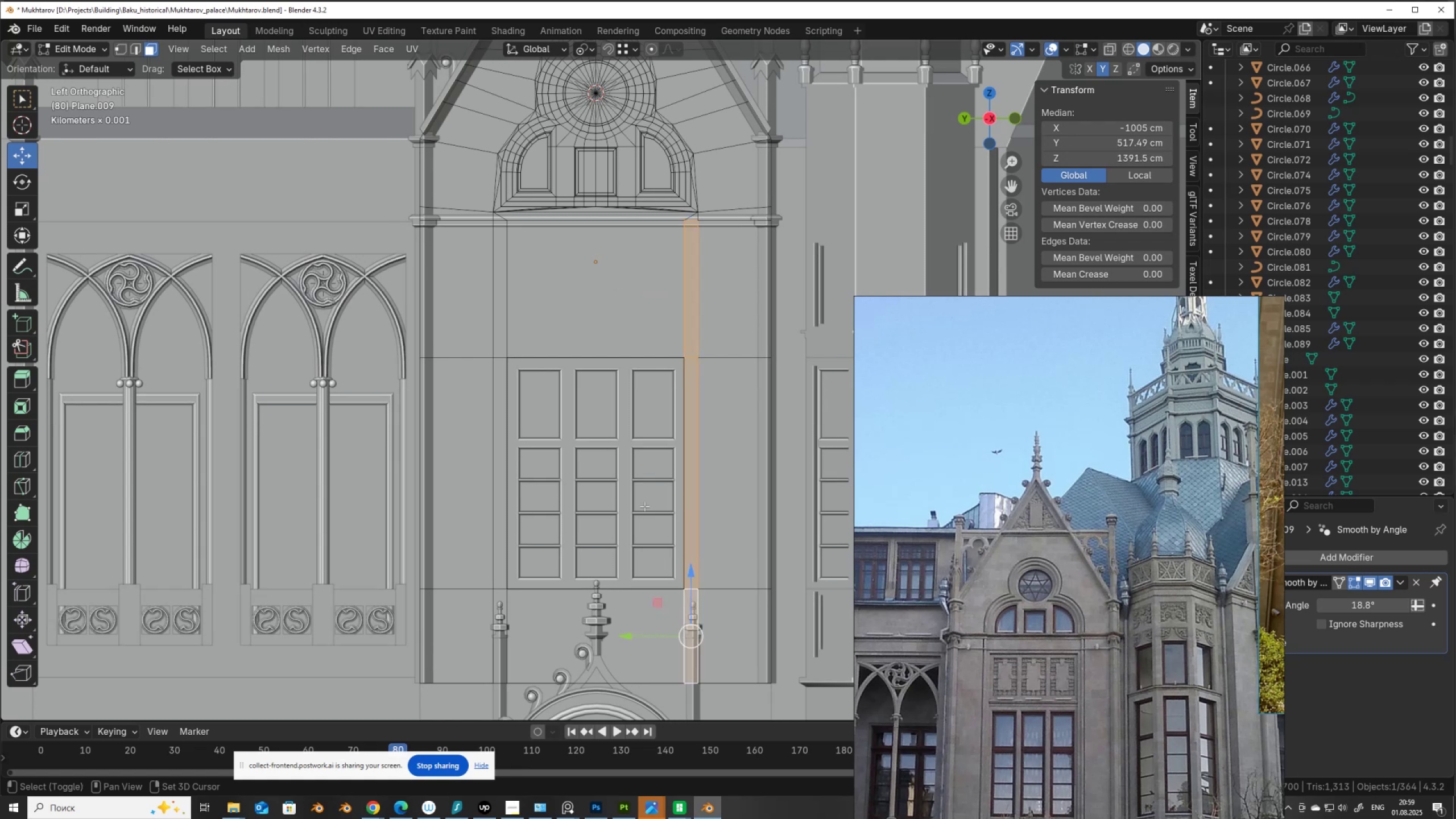 
key(Shift+ShiftLeft)
 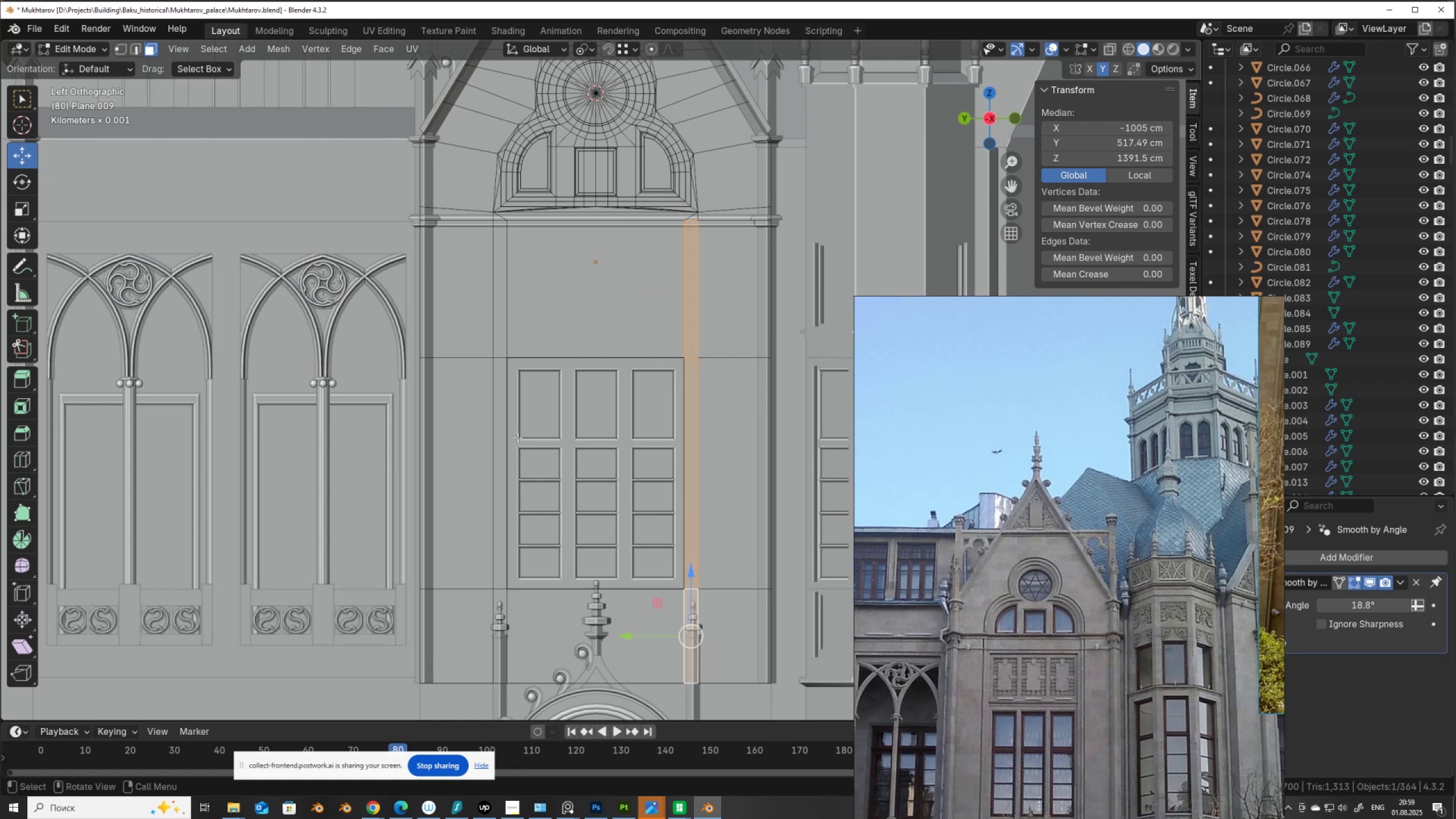 
hold_key(key=ShiftLeft, duration=1.53)
left_click([502, 231])
 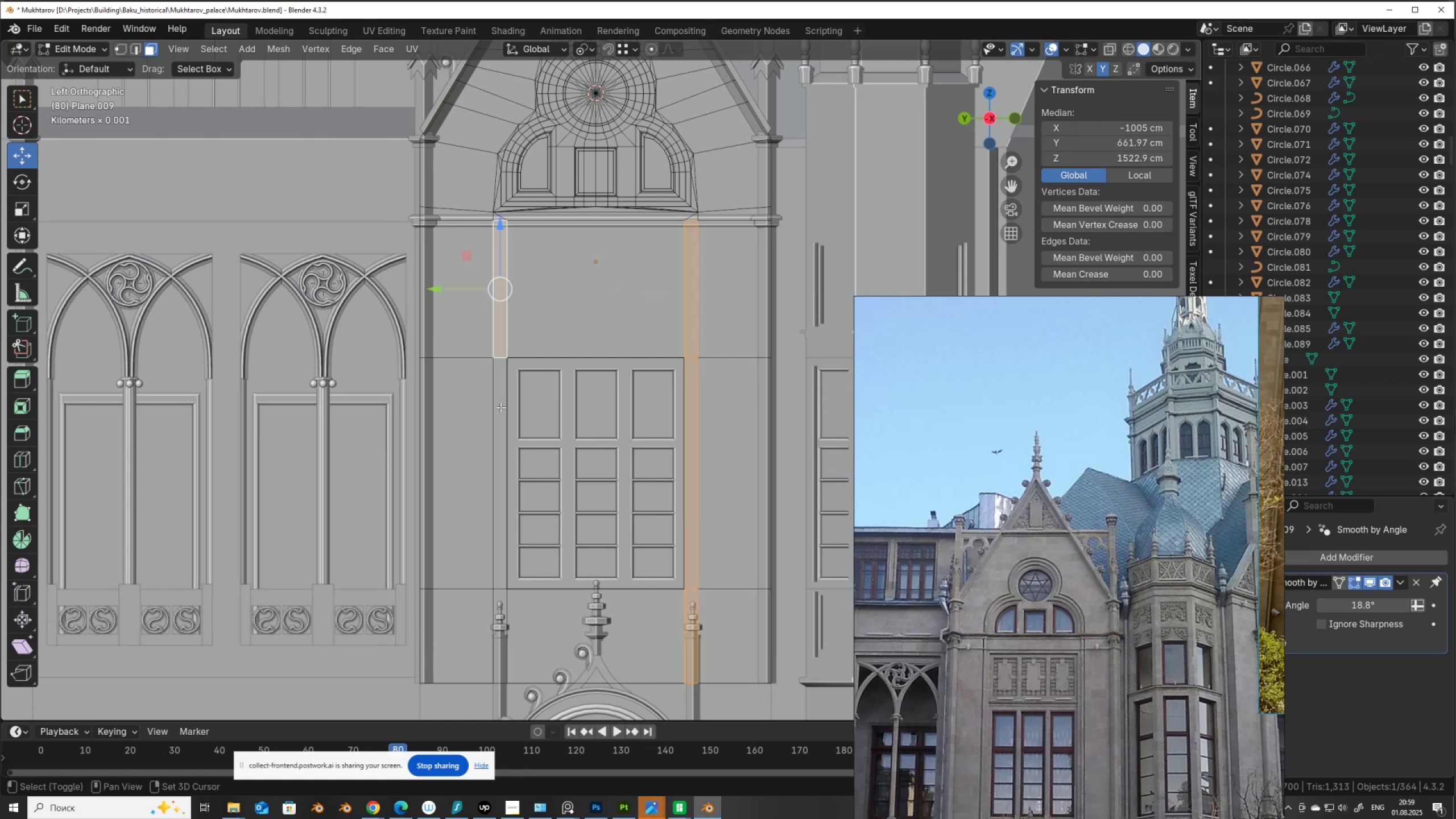 
hold_key(key=ShiftLeft, duration=1.47)
left_click([498, 425])
 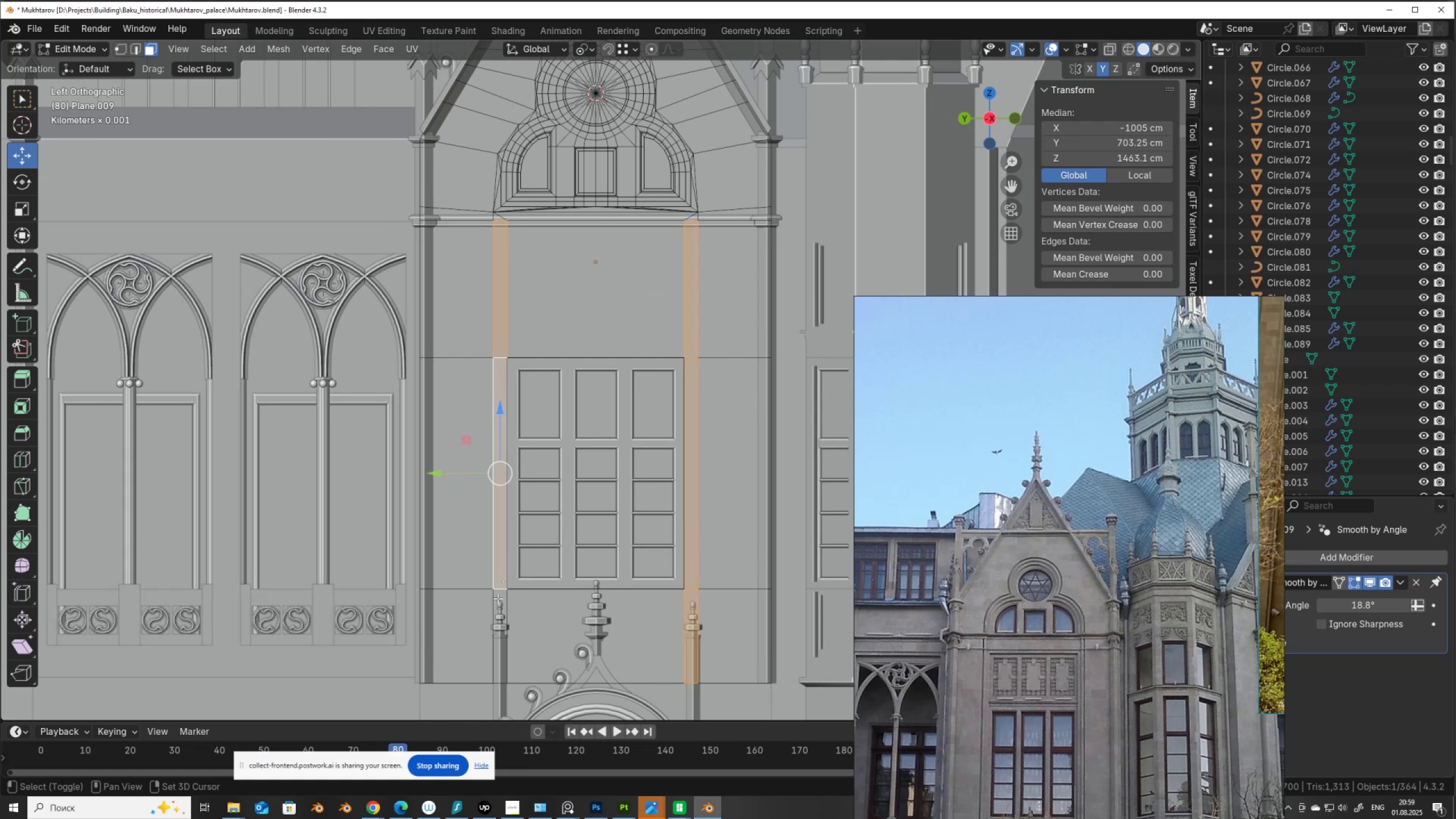 
left_click([499, 601])
 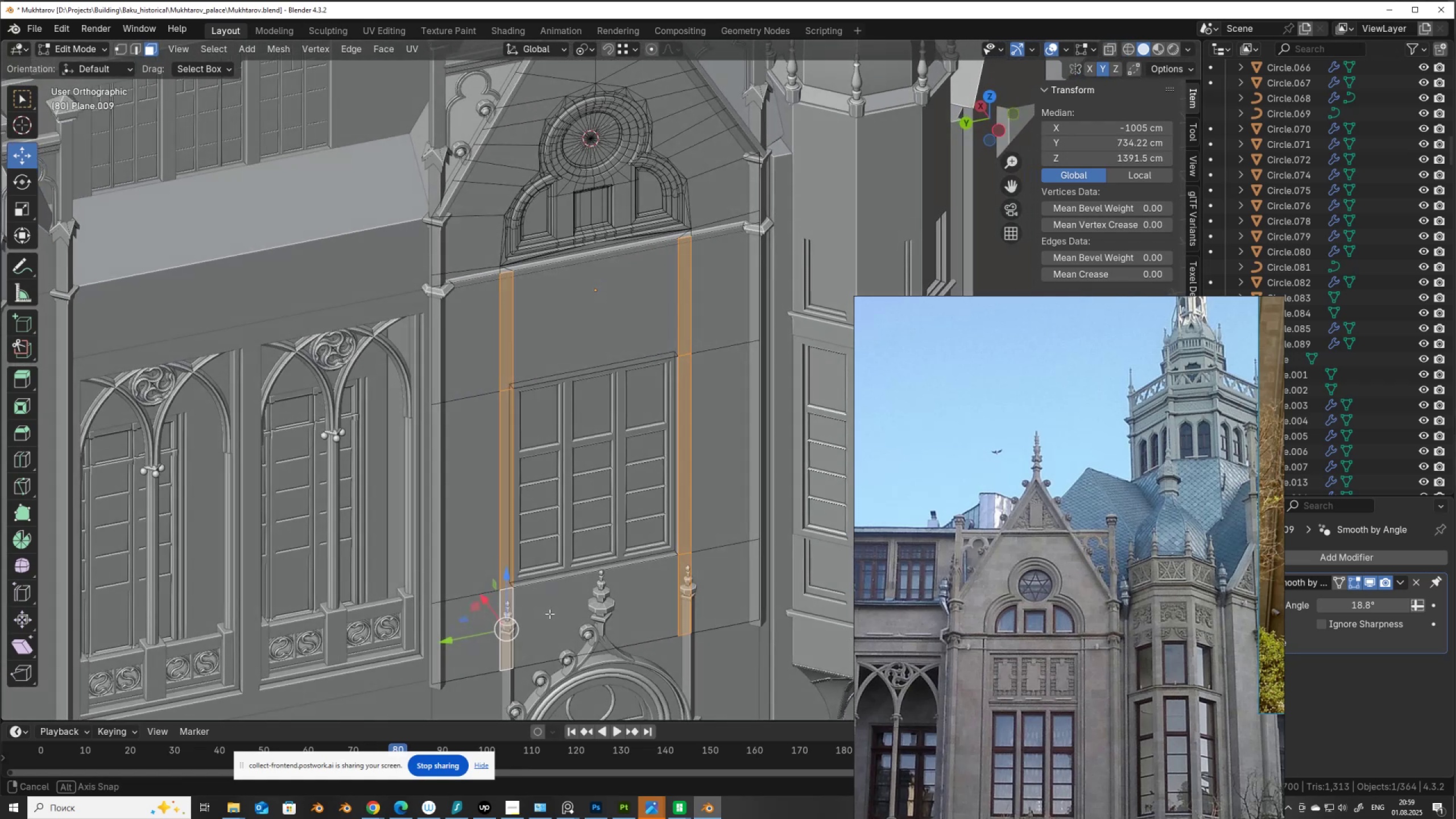 
scroll: coordinate [557, 613], scroll_direction: down, amount: 1.0
 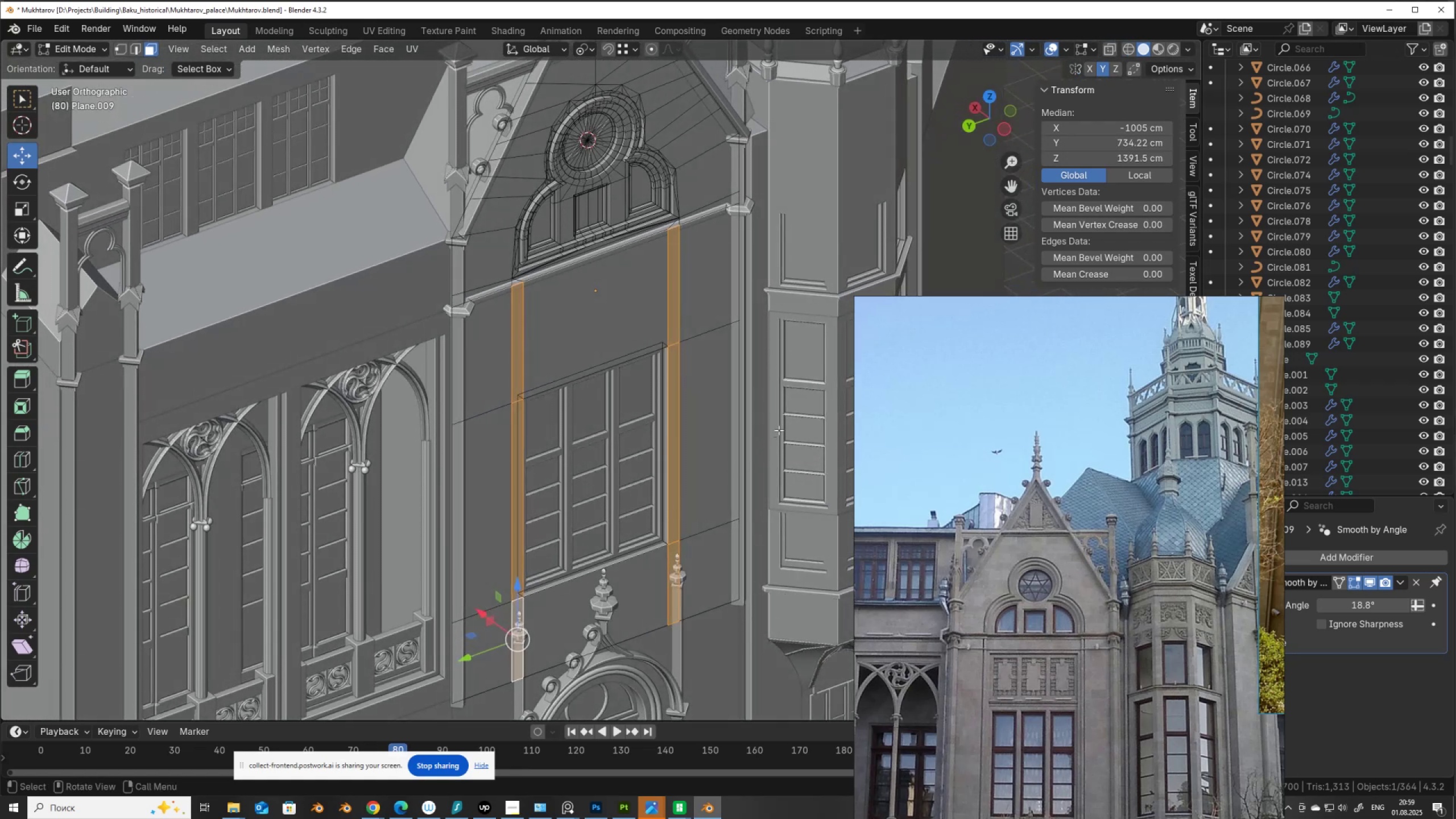 
key(I)
 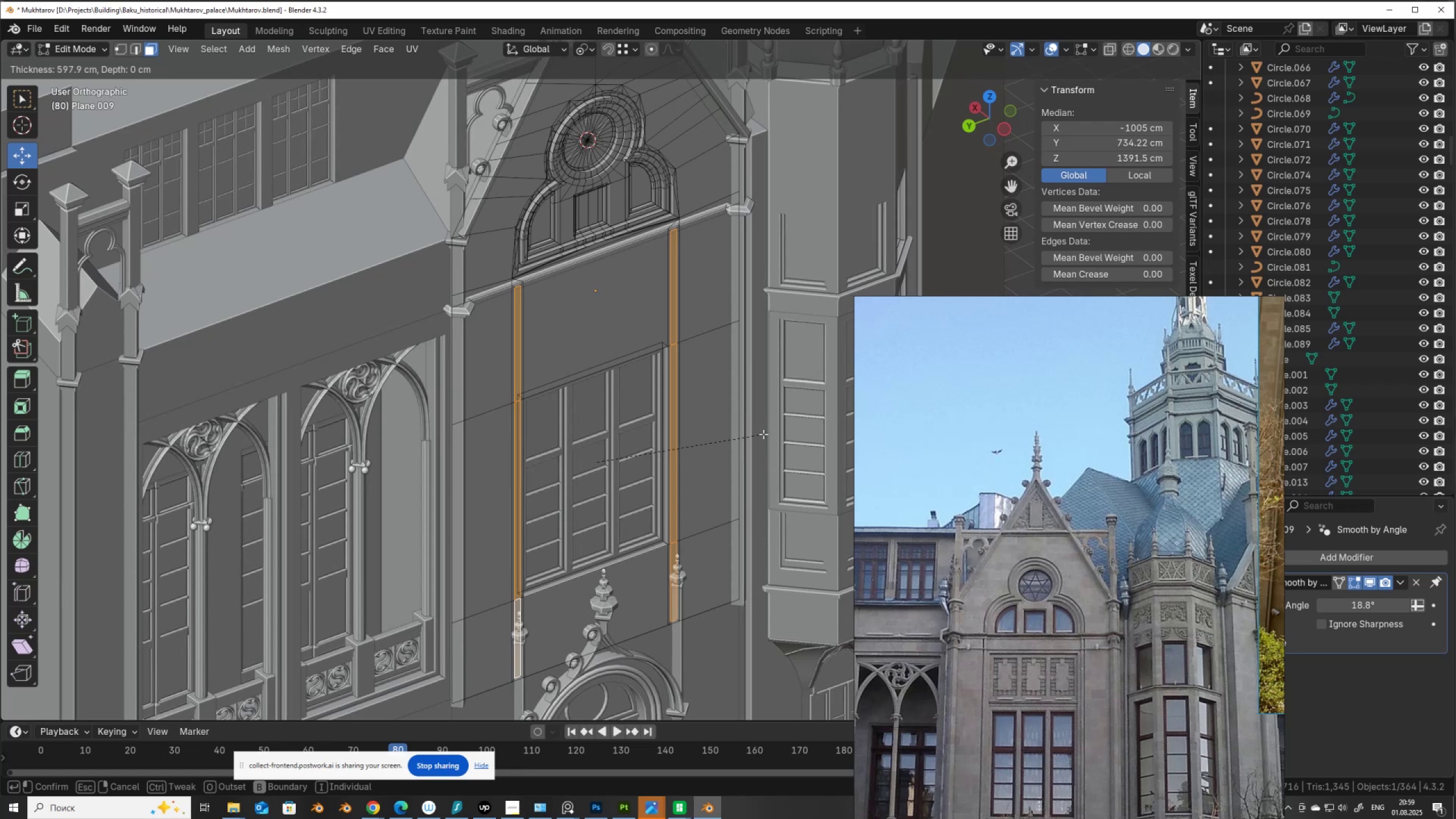 
left_click([763, 434])
 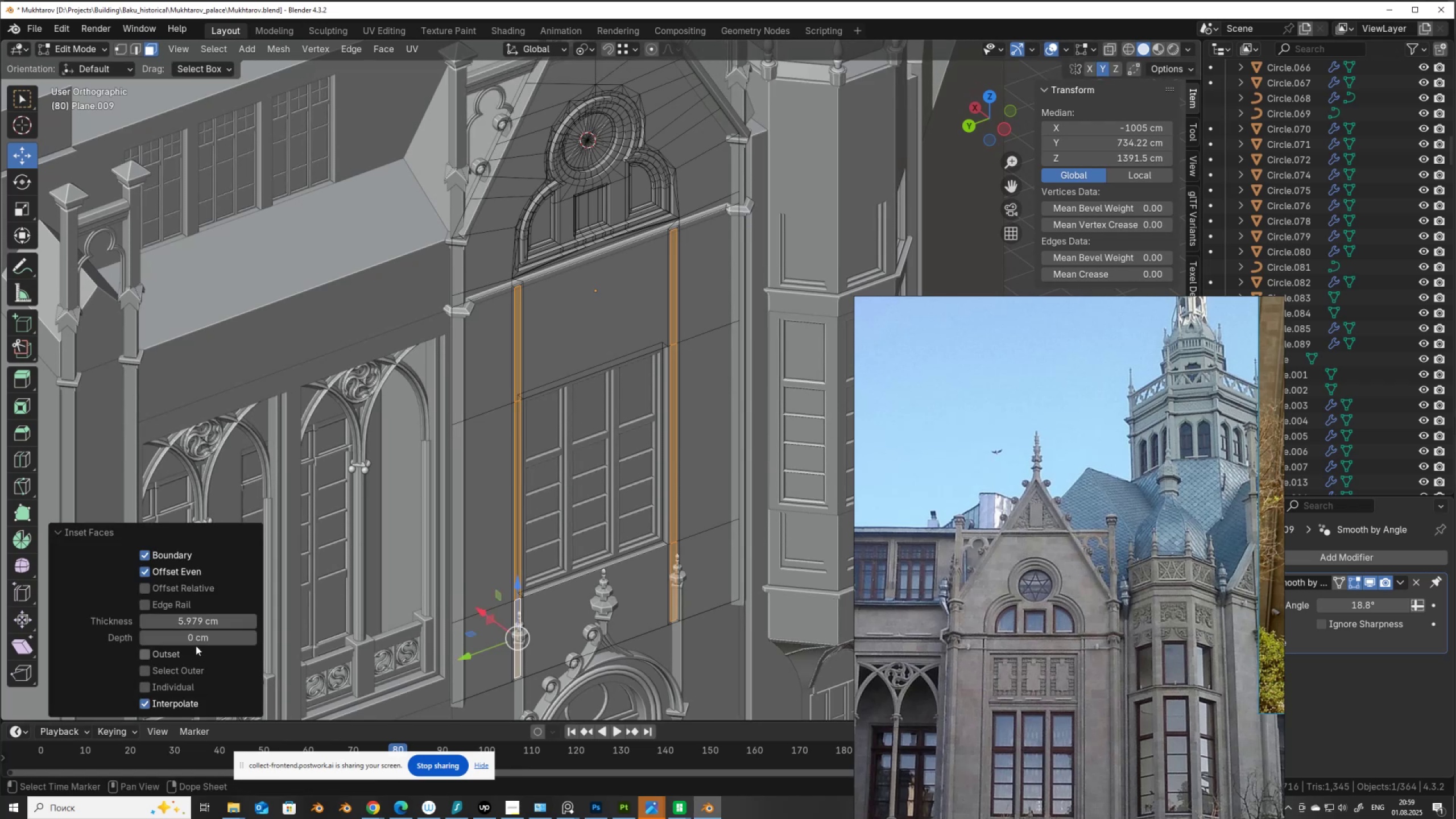 
left_click_drag(start_coordinate=[193, 637], to_coordinate=[185, 497])
 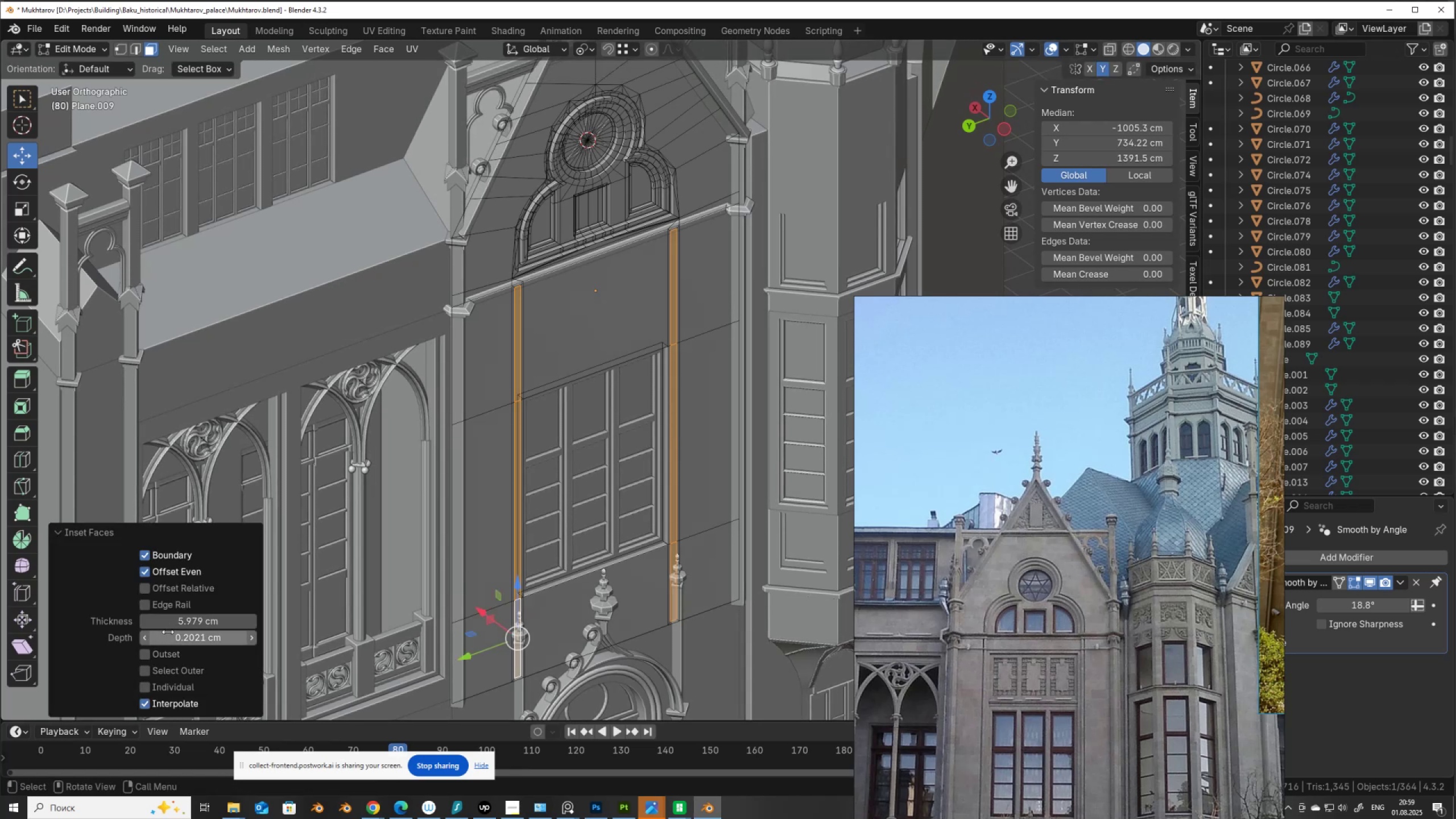 
left_click([172, 637])
 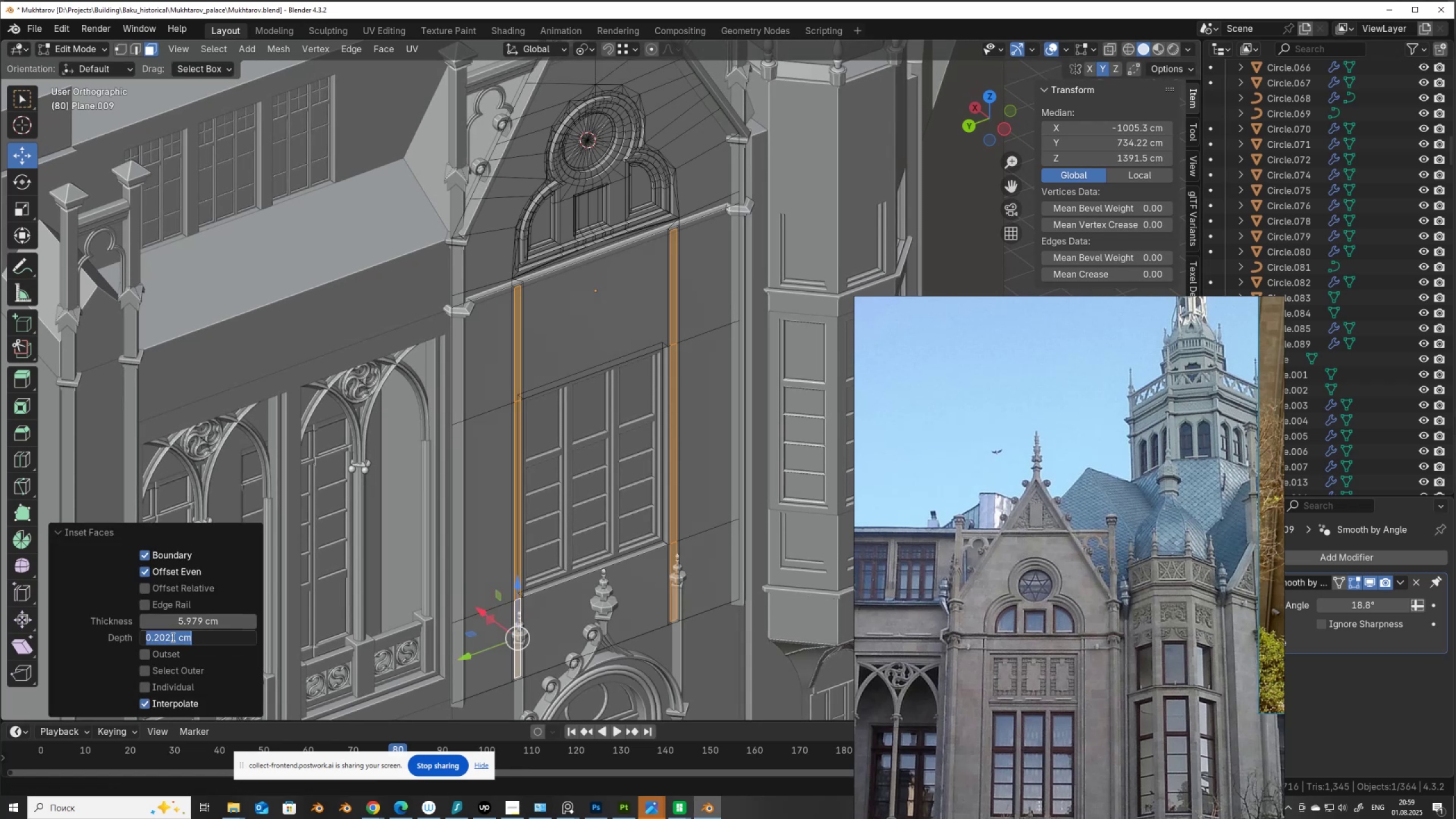 
key(Numpad3)
 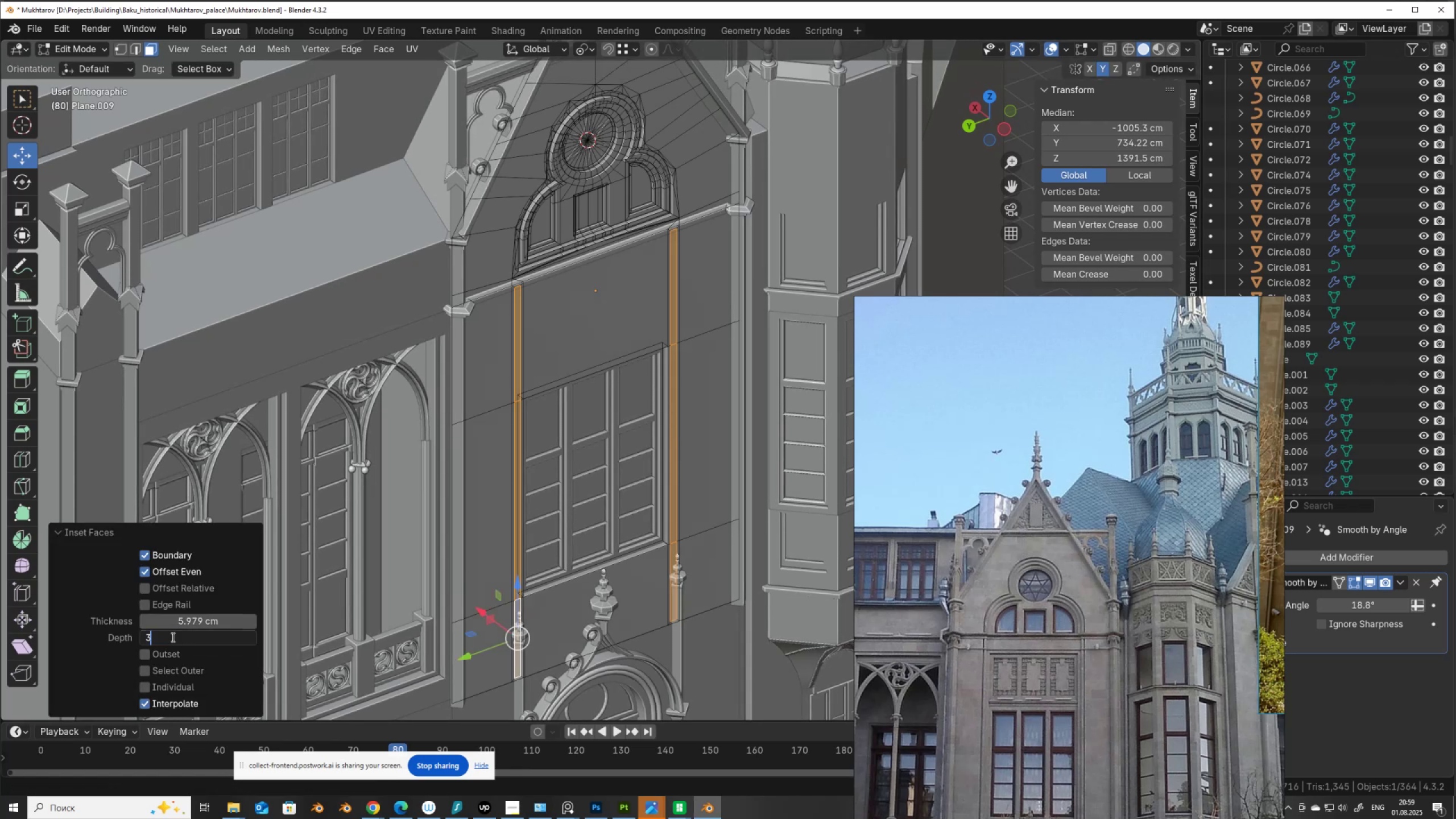 
key(NumpadEnter)
 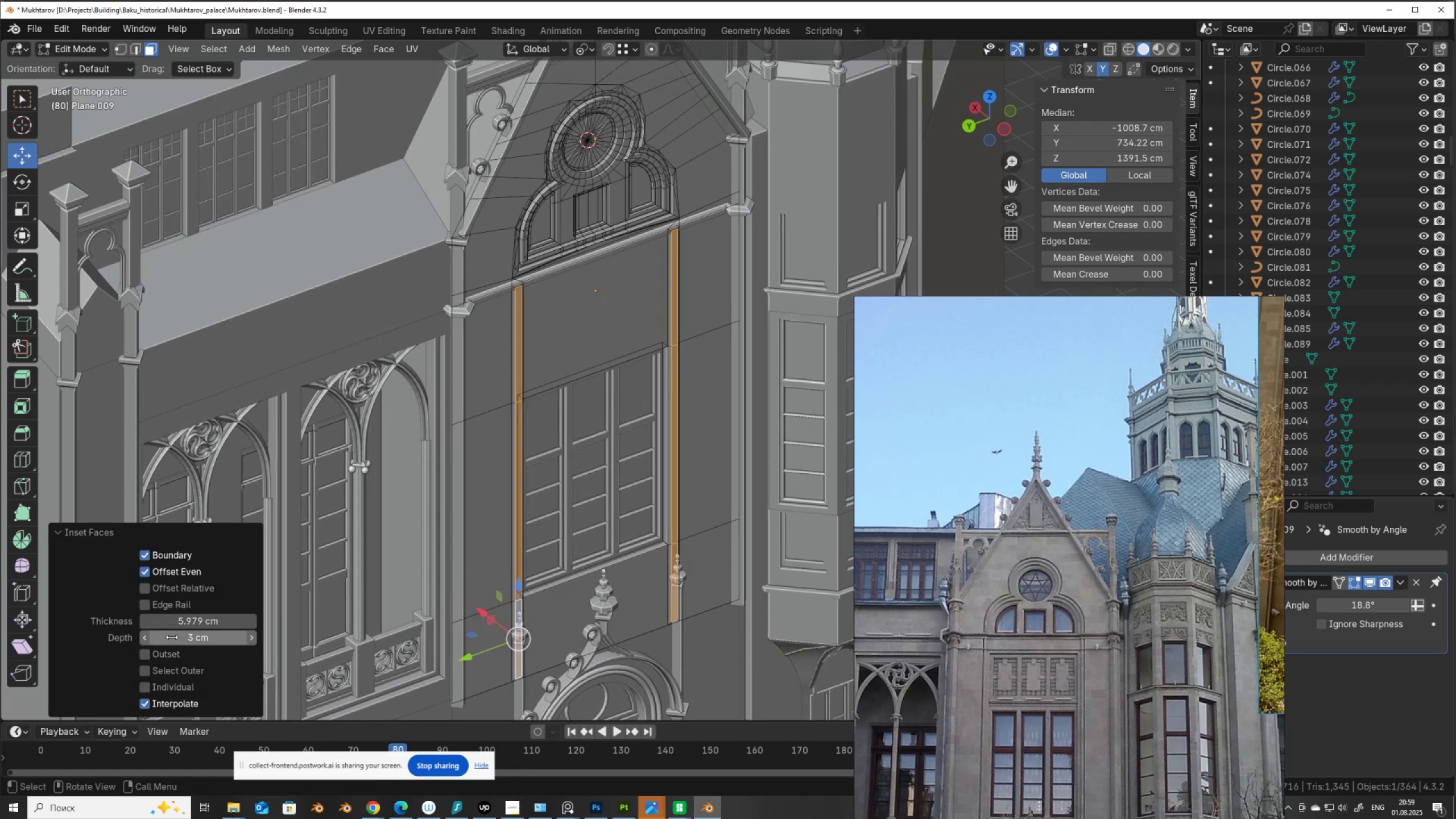 
left_click([172, 637])
 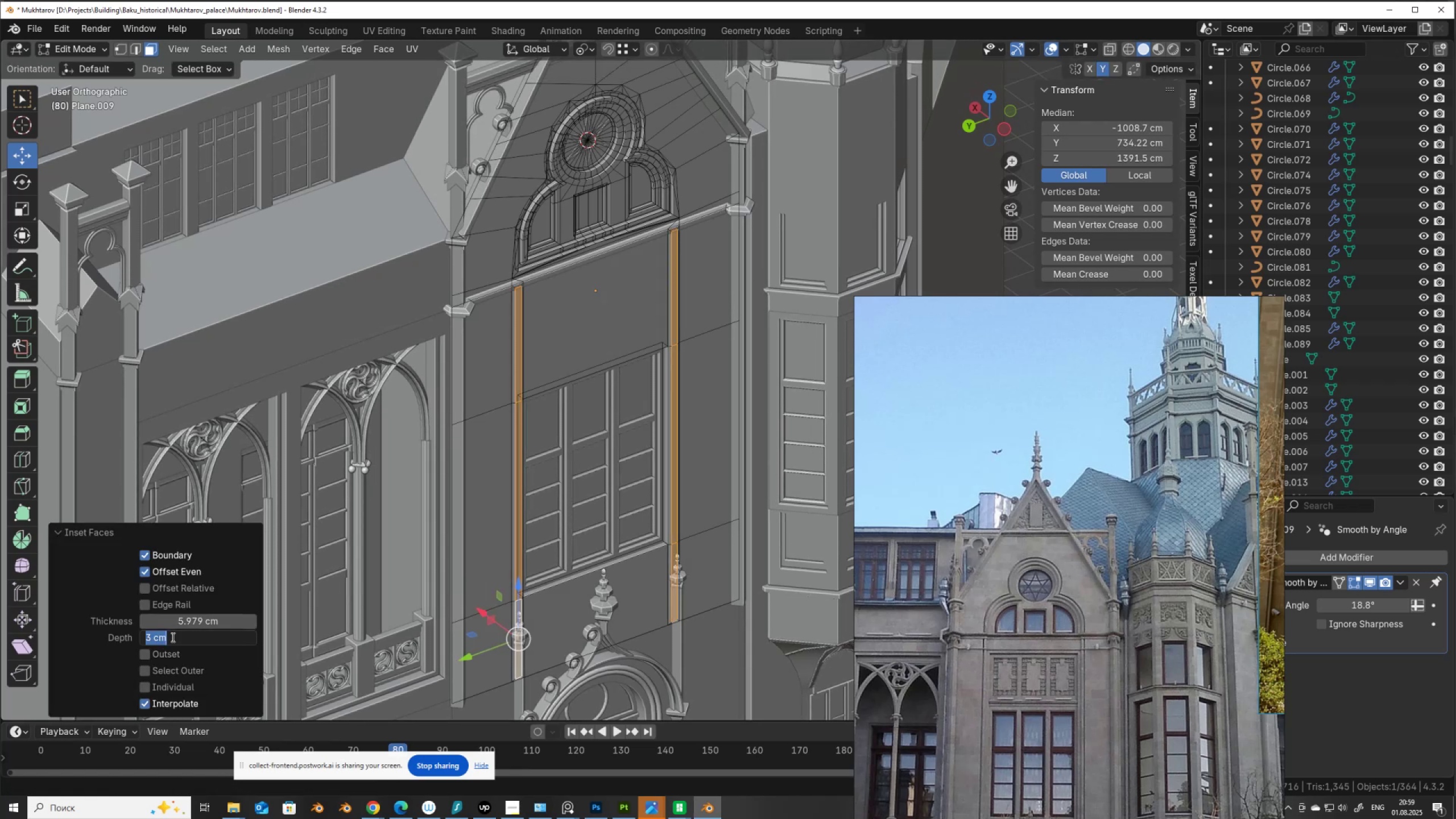 
key(Numpad6)
 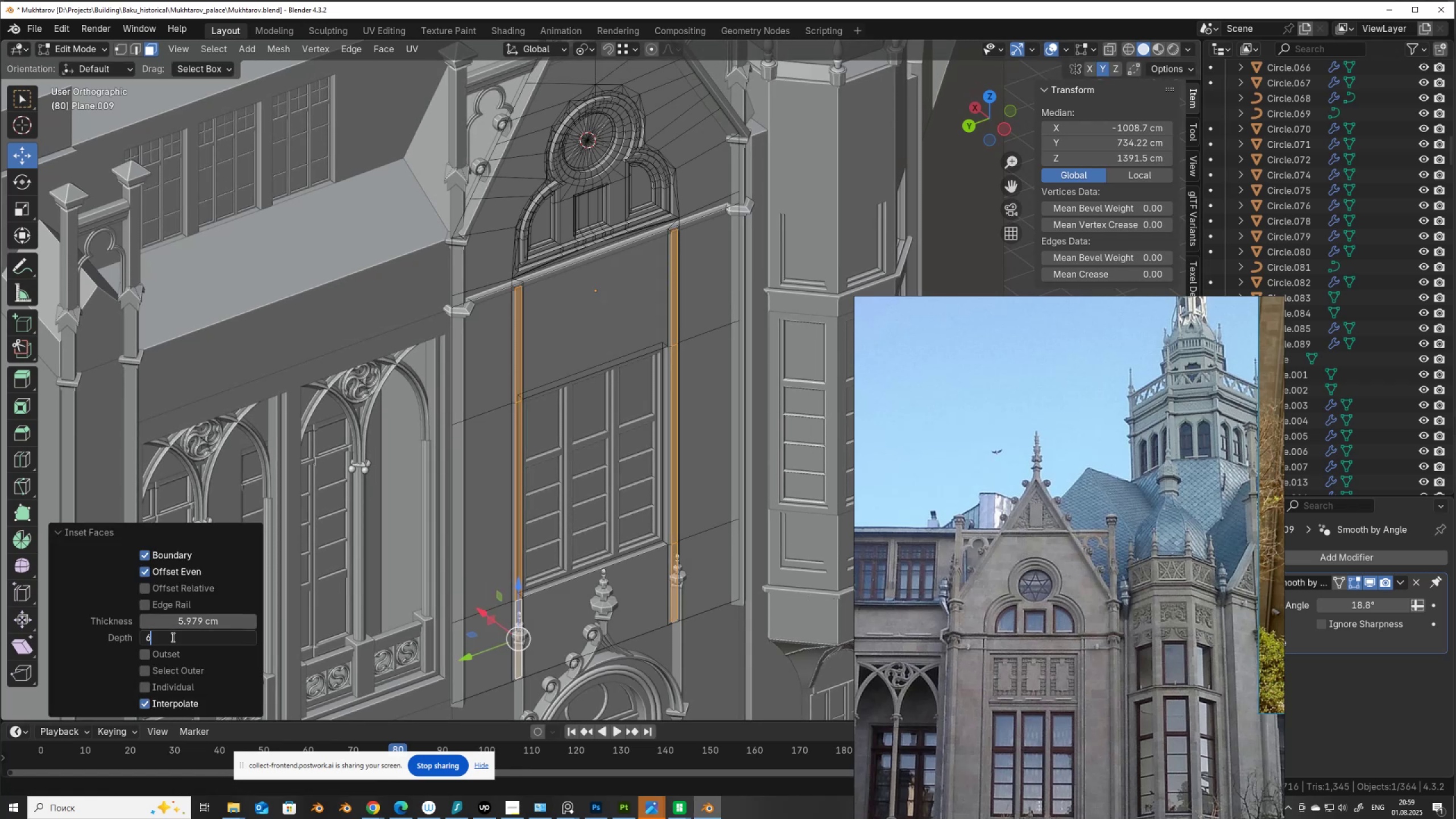 
key(NumpadEnter)
 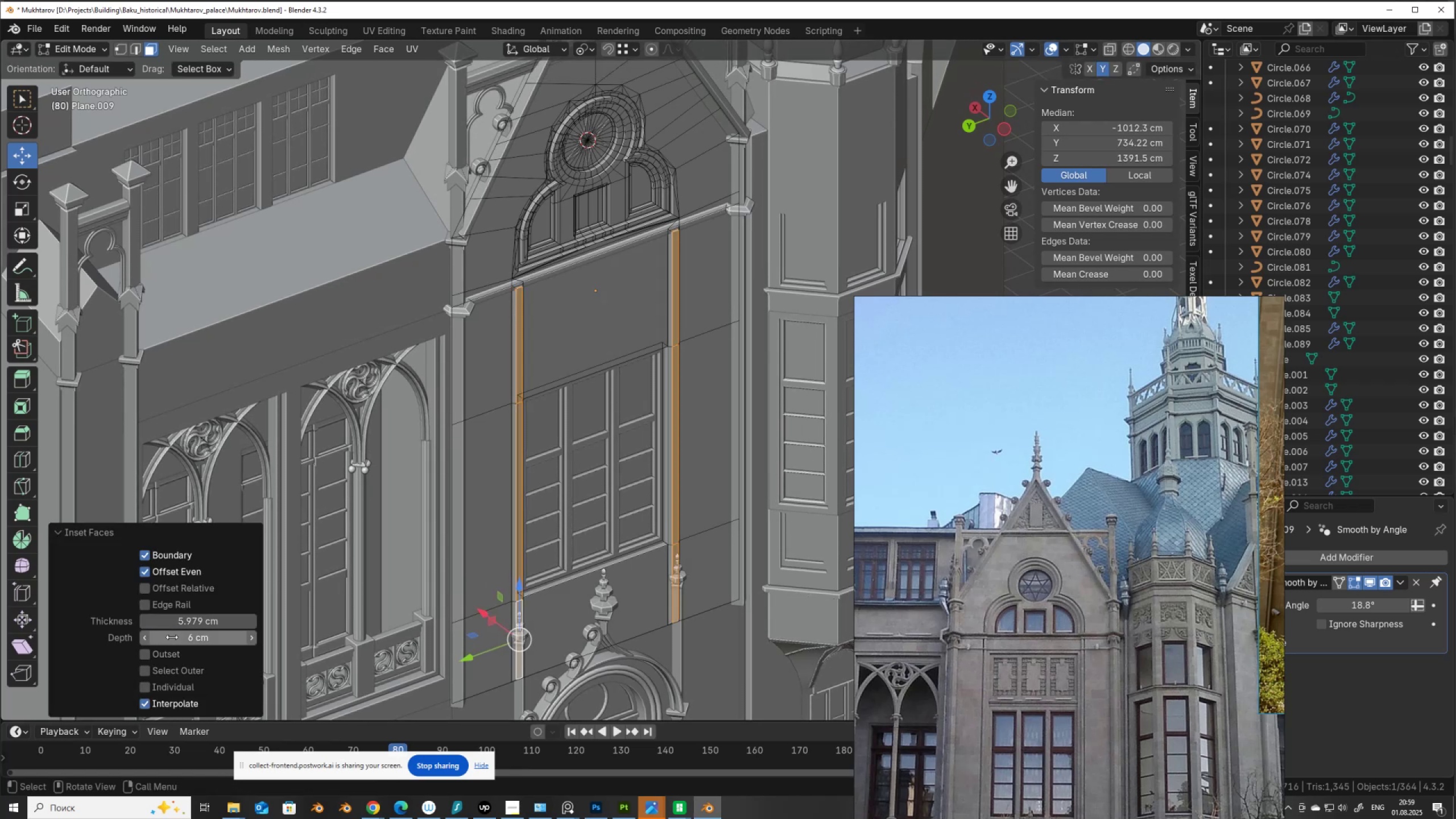 
key(Tab)
 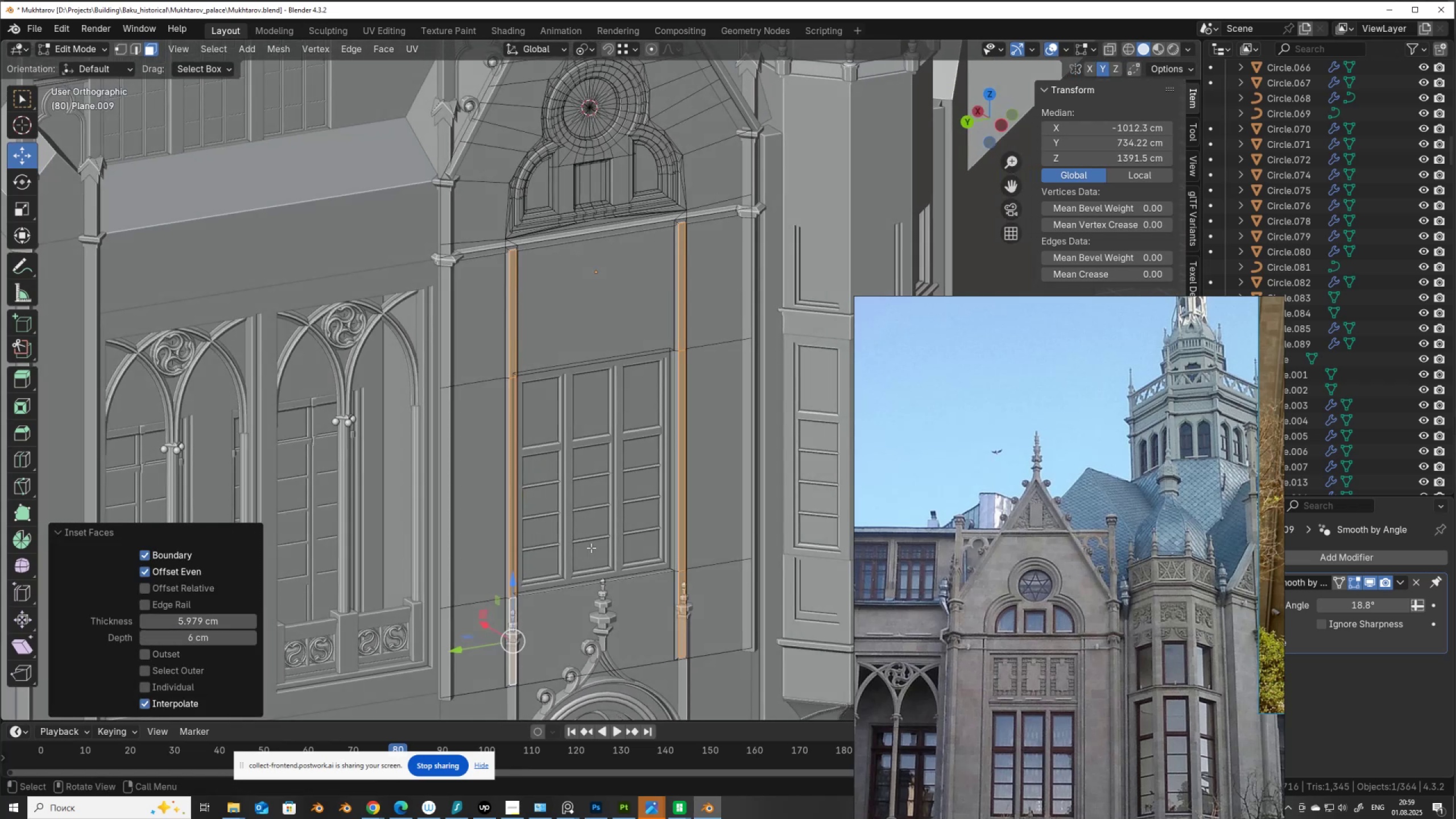 
middle_click([591, 548])
 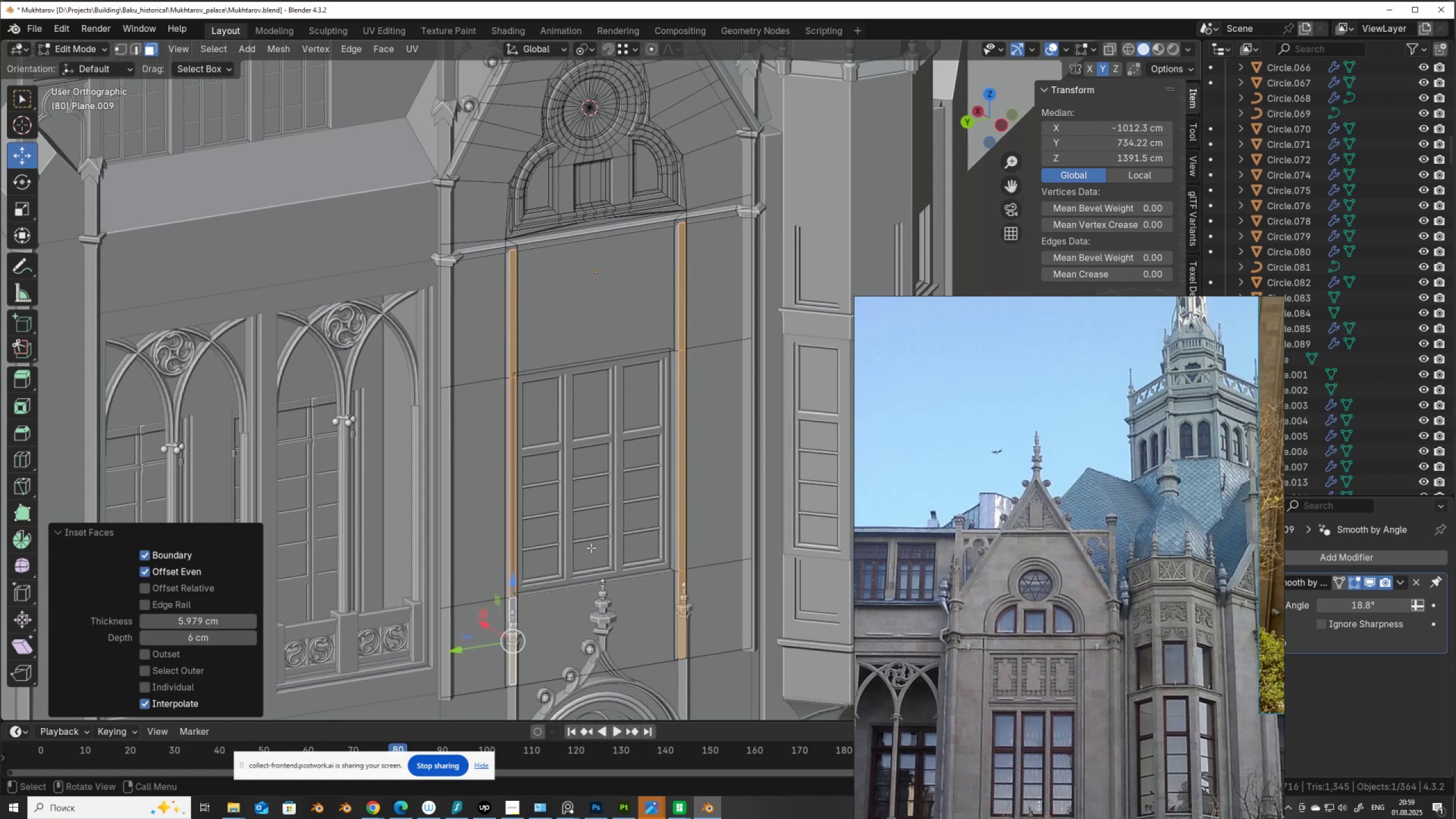 
key(Tab)
 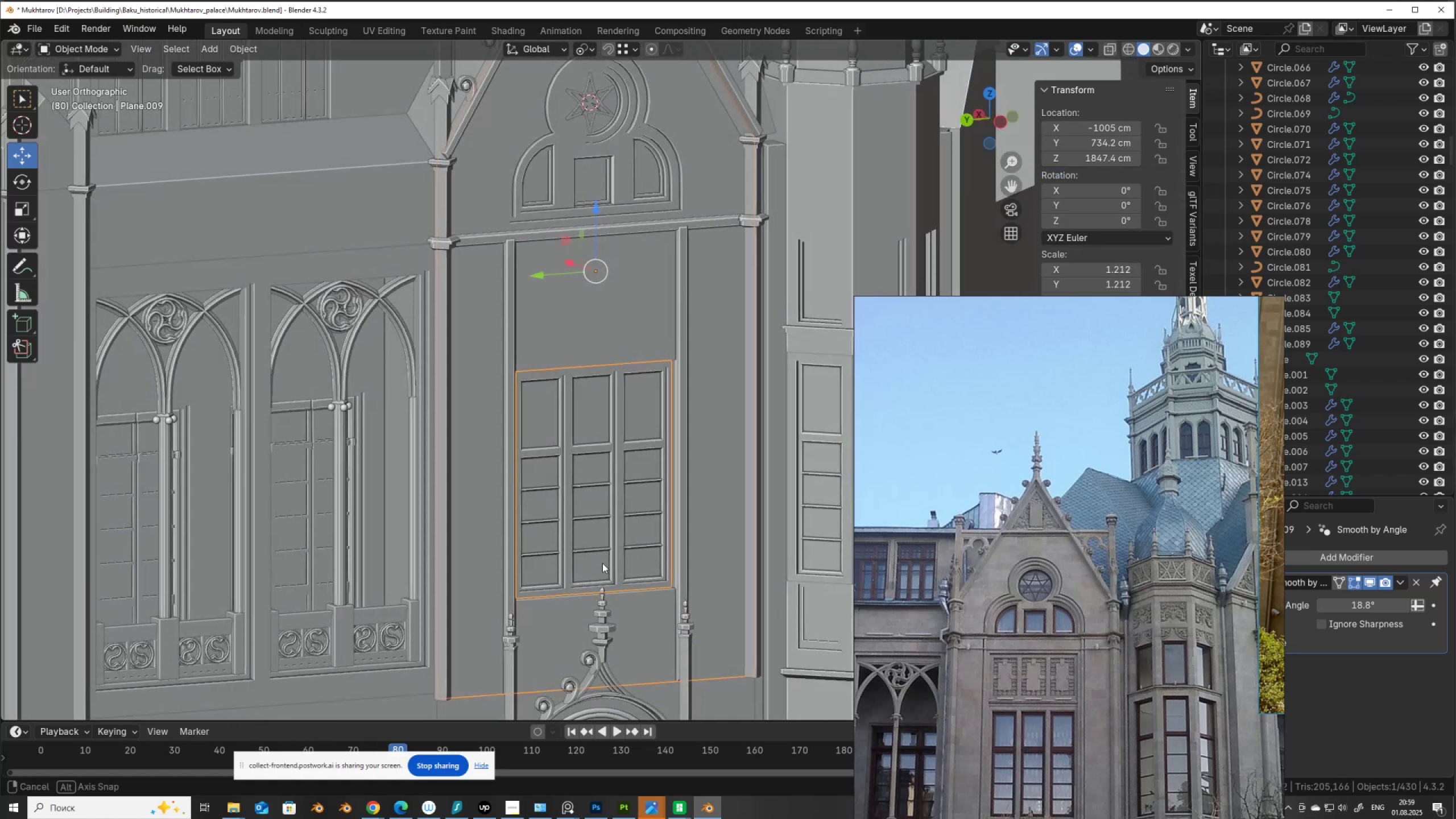 
scroll: coordinate [603, 563], scroll_direction: down, amount: 2.0
 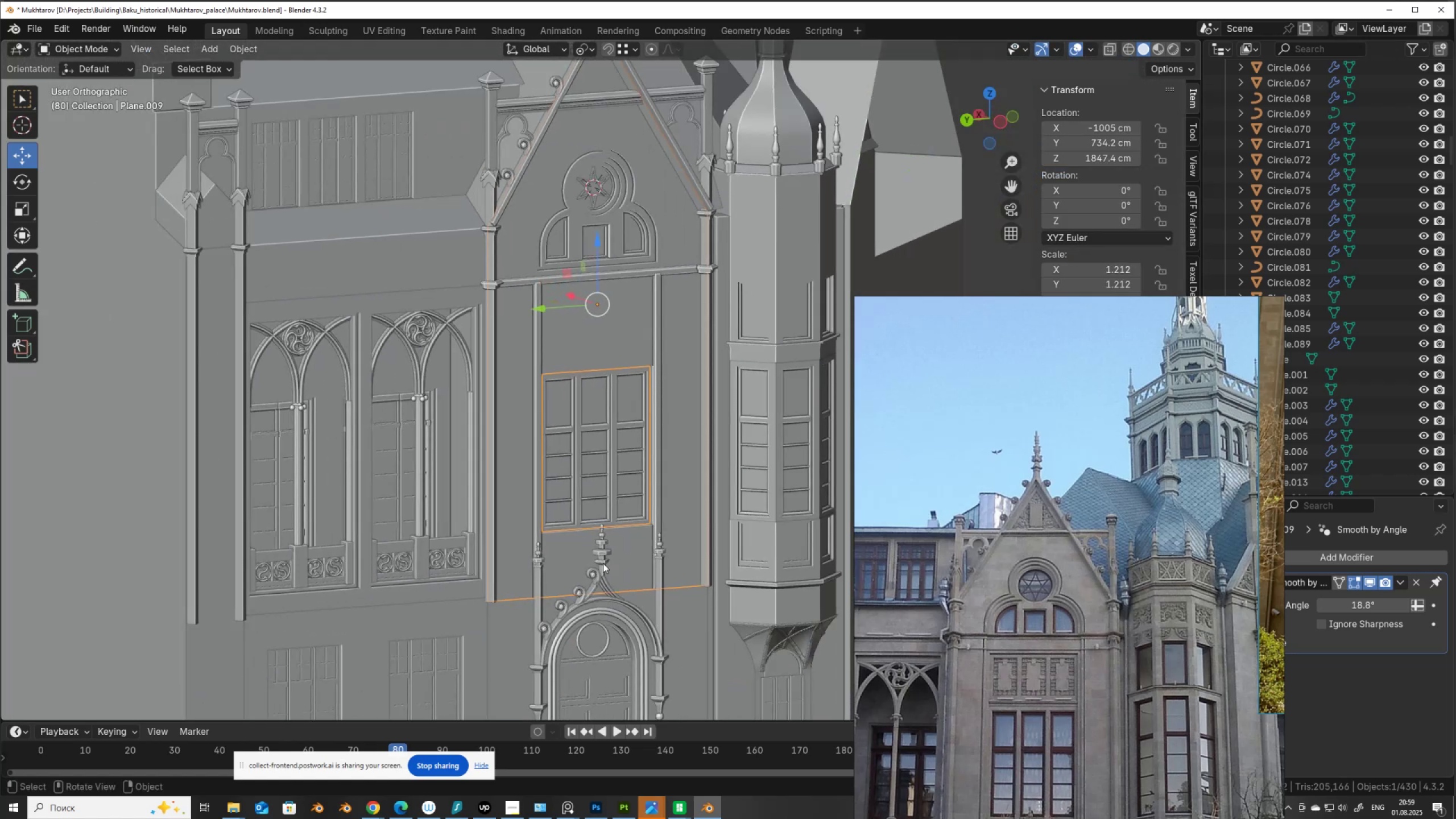 
key(Control+S)
 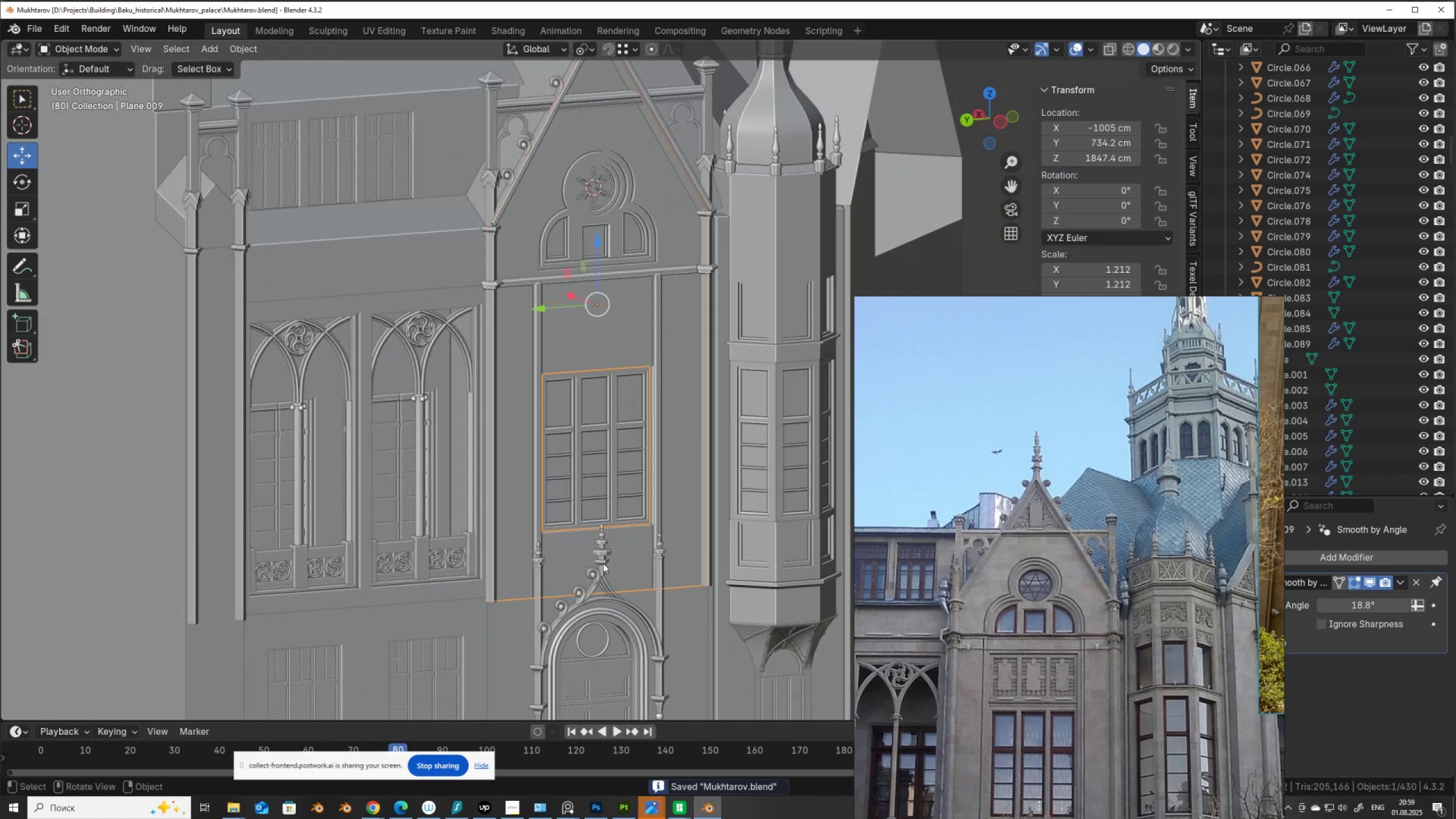 
scroll: coordinate [589, 420], scroll_direction: up, amount: 2.0
 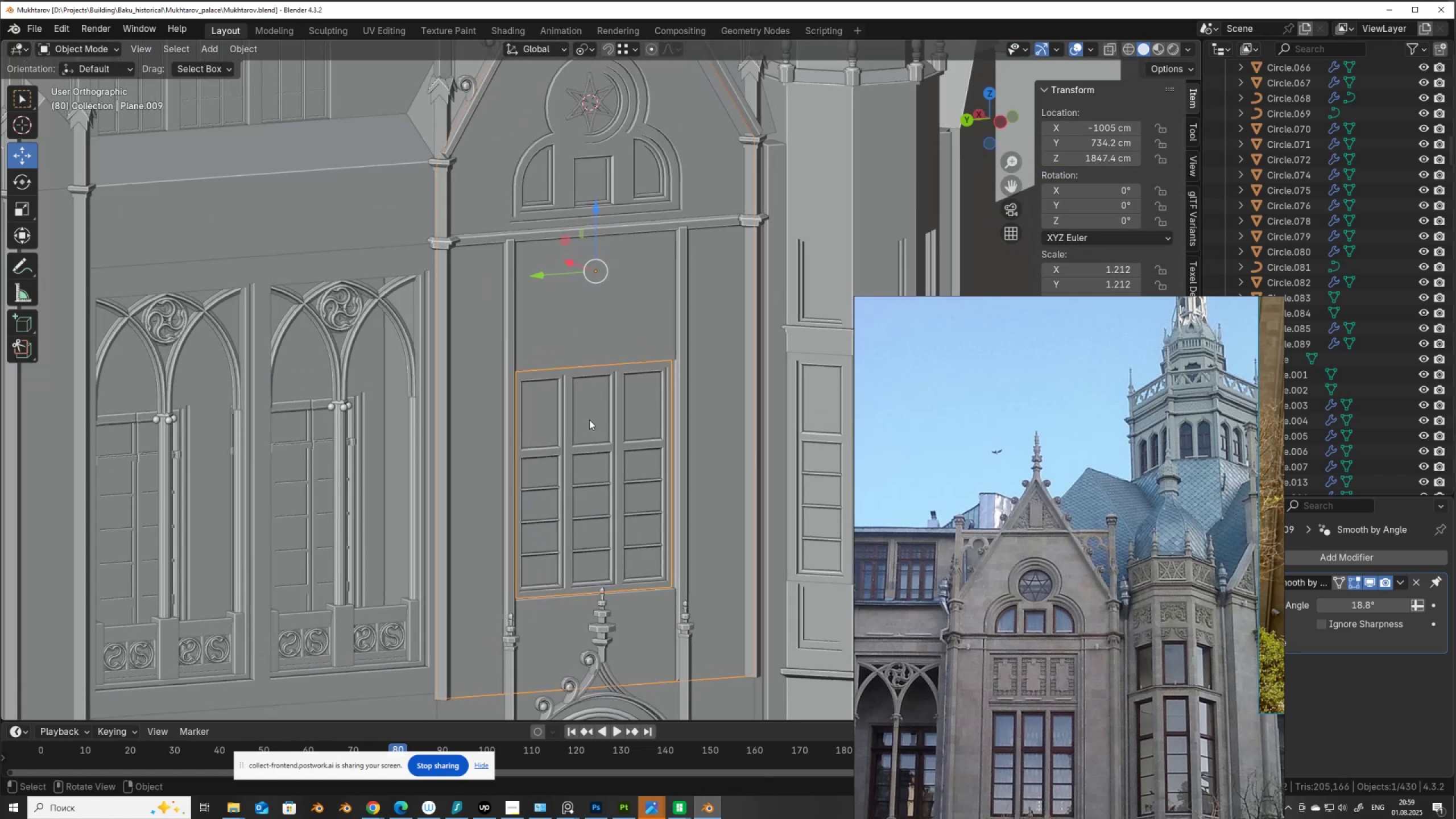 
hold_key(key=ShiftLeft, duration=1.53)
 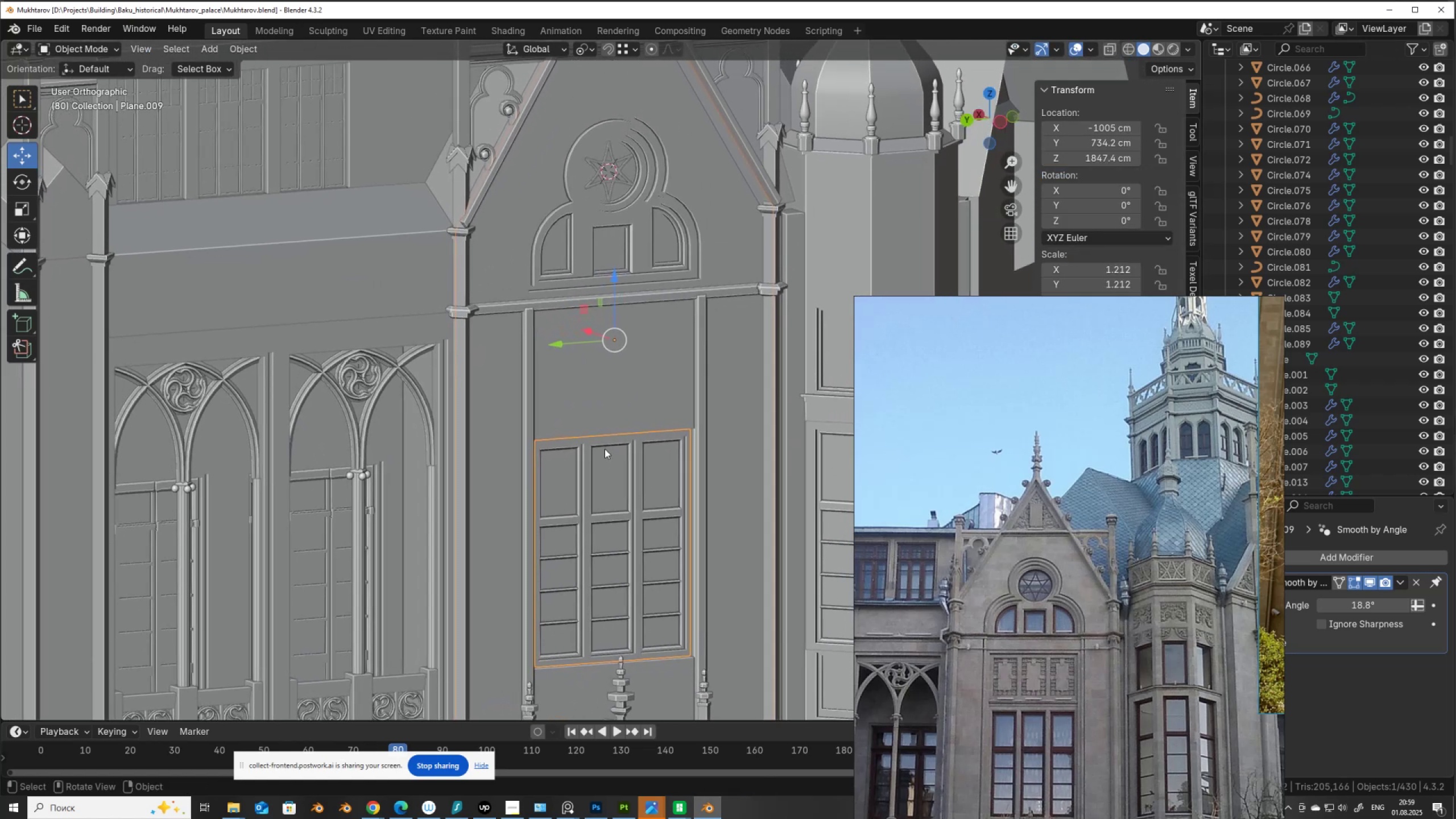 
hold_key(key=ShiftLeft, duration=0.41)
 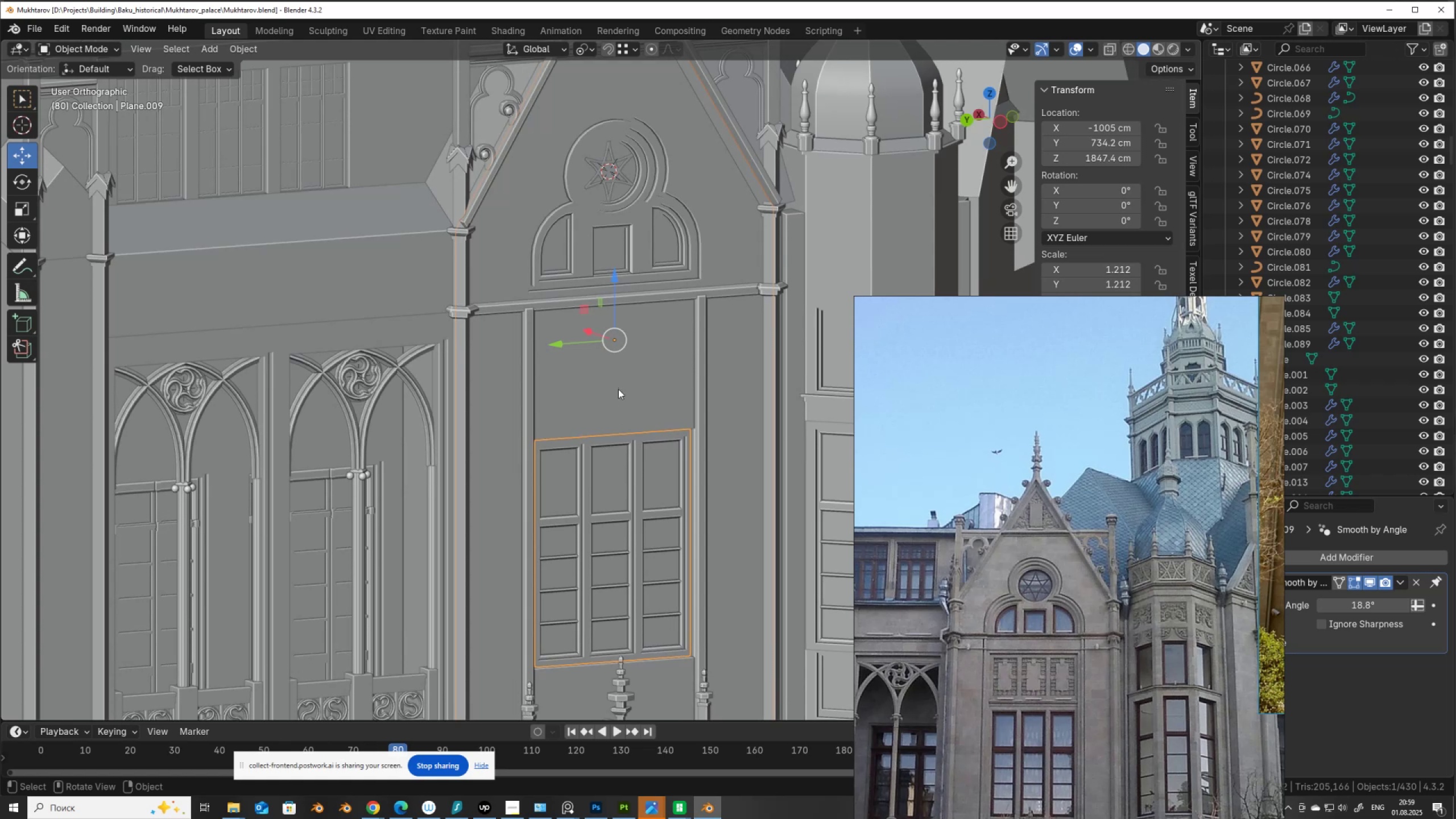 
left_click([618, 389])
 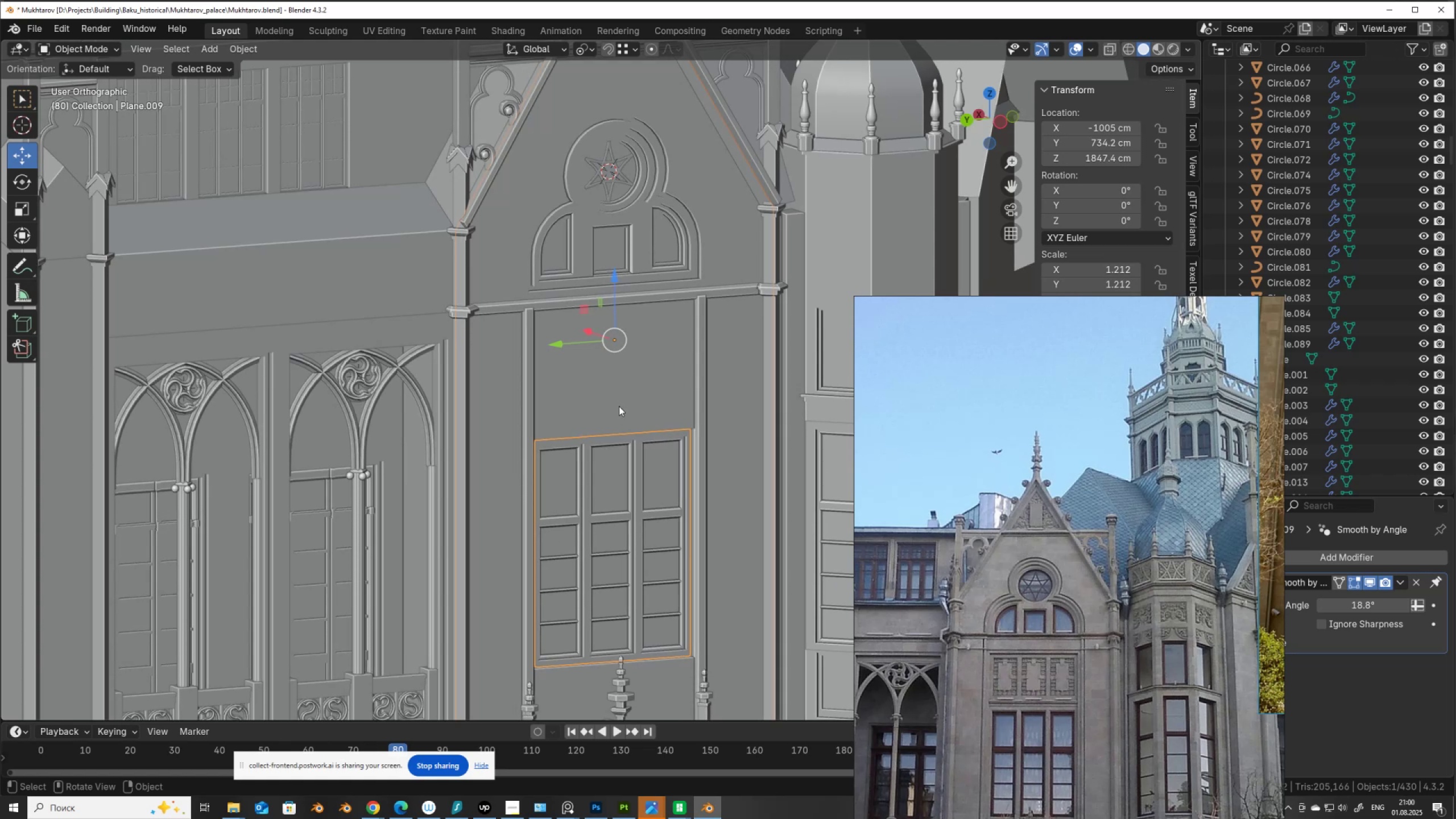 
key(Tab)
 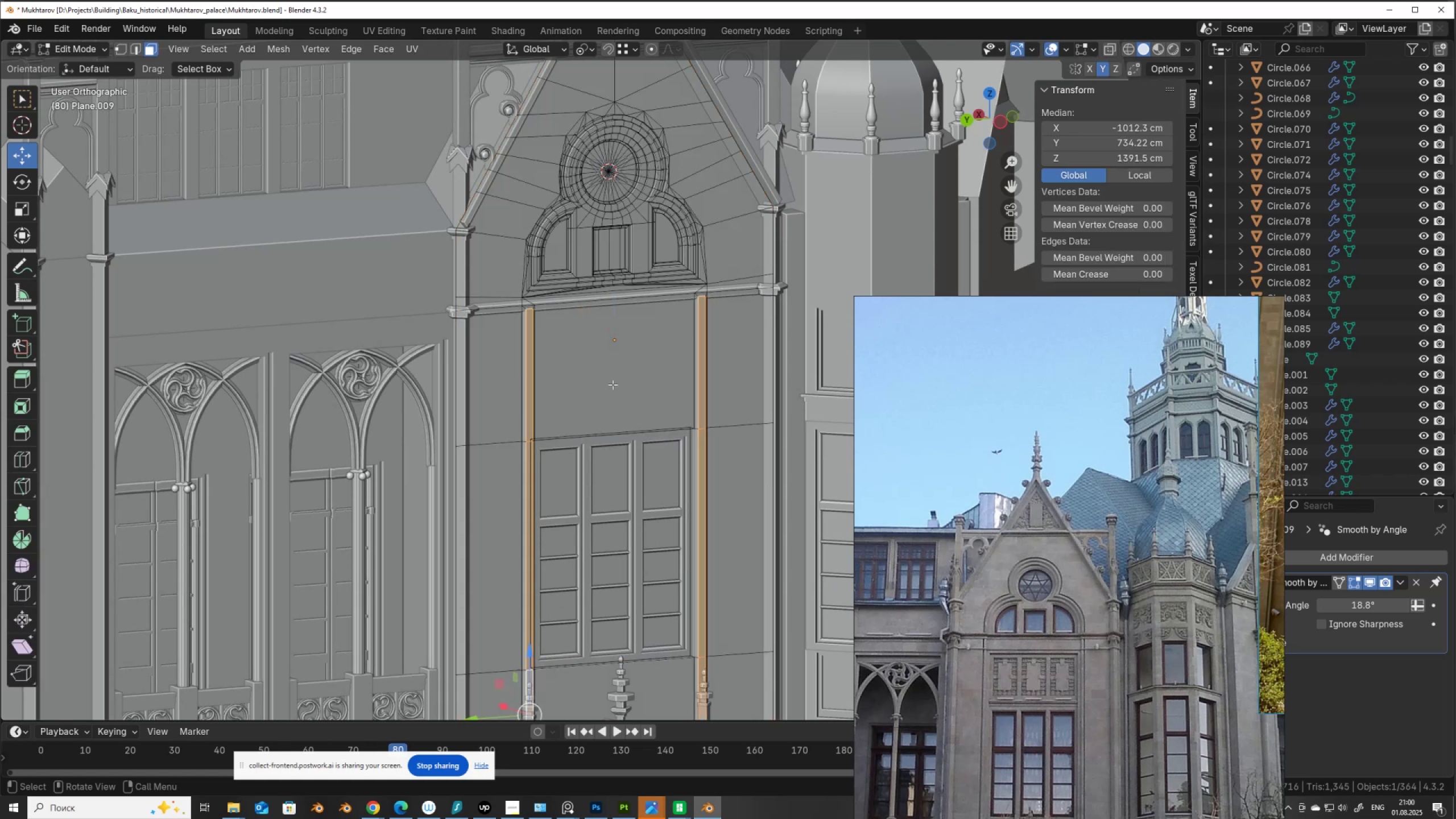 
scroll: coordinate [607, 363], scroll_direction: up, amount: 1.0
 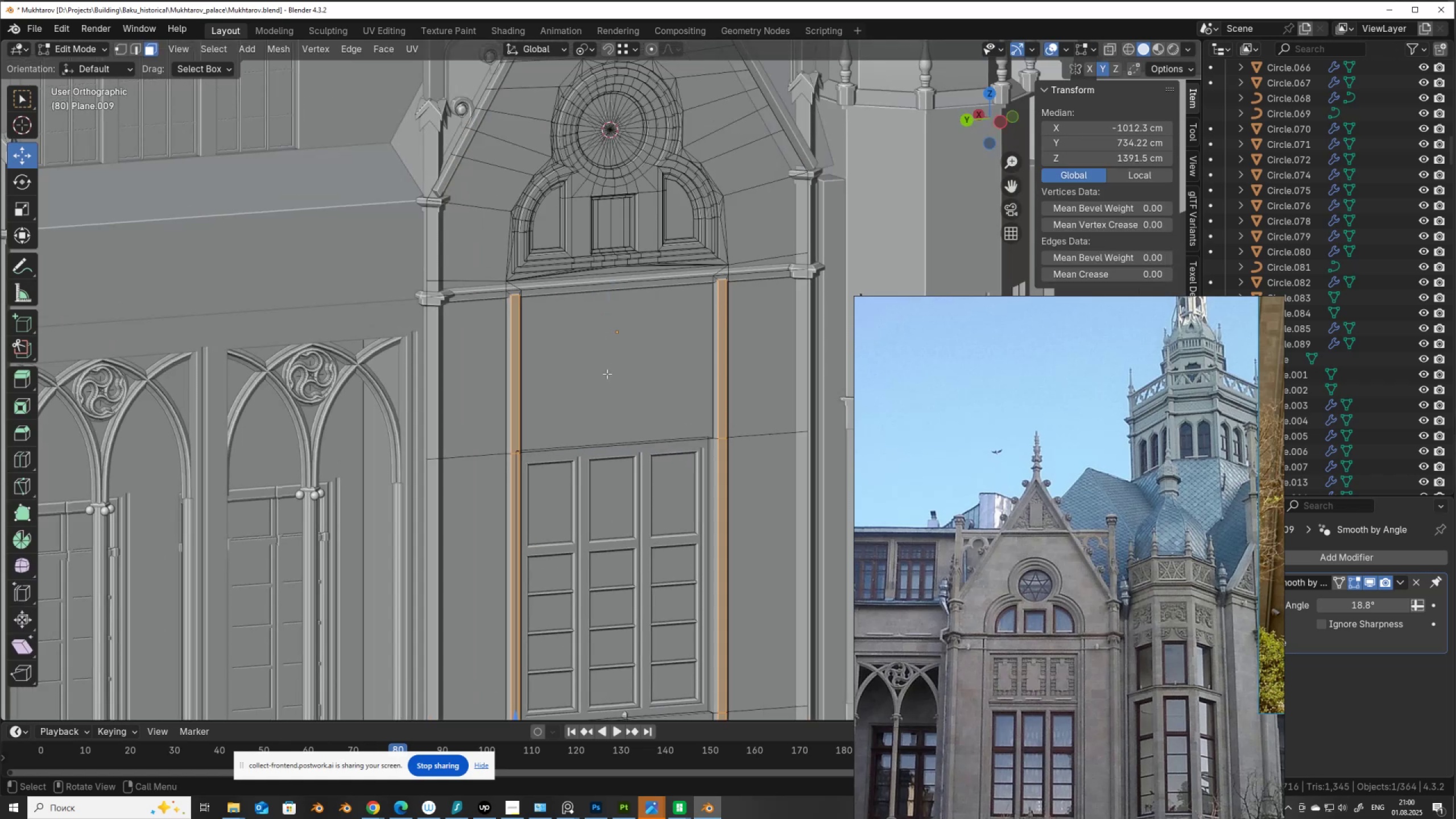 
left_click([607, 374])
 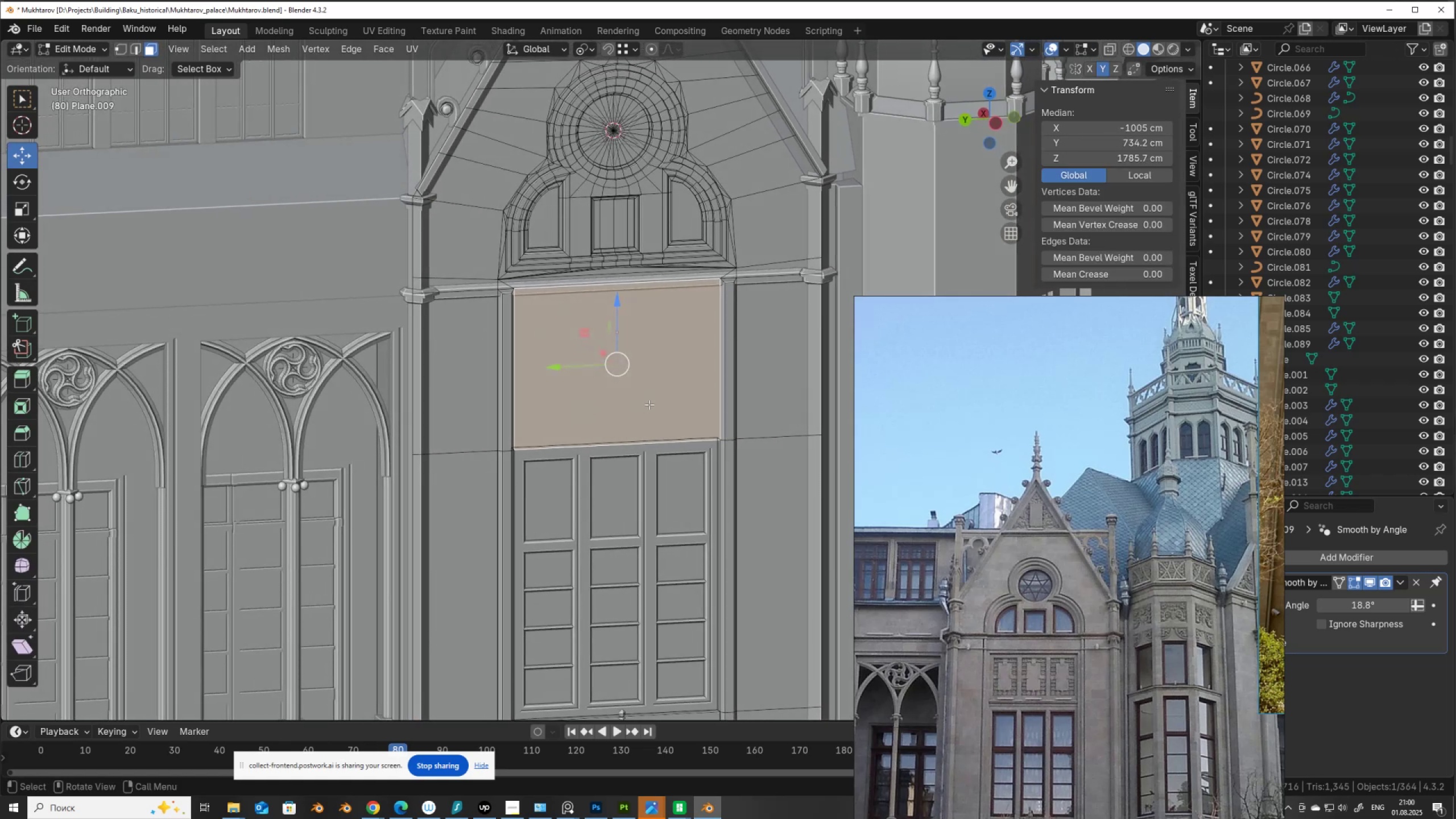 
wait(6.54)
 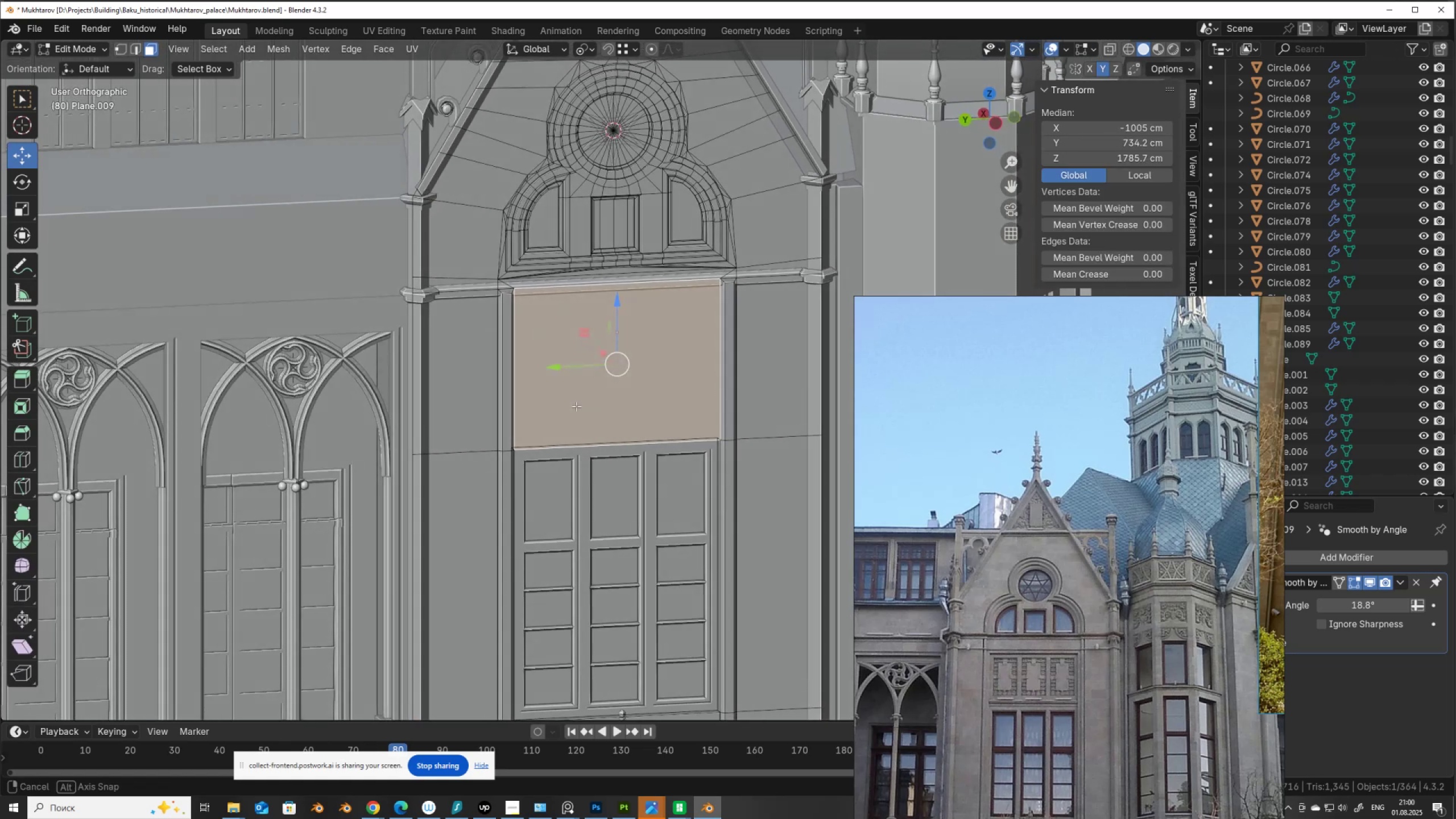 
scroll: coordinate [639, 312], scroll_direction: up, amount: 6.0
 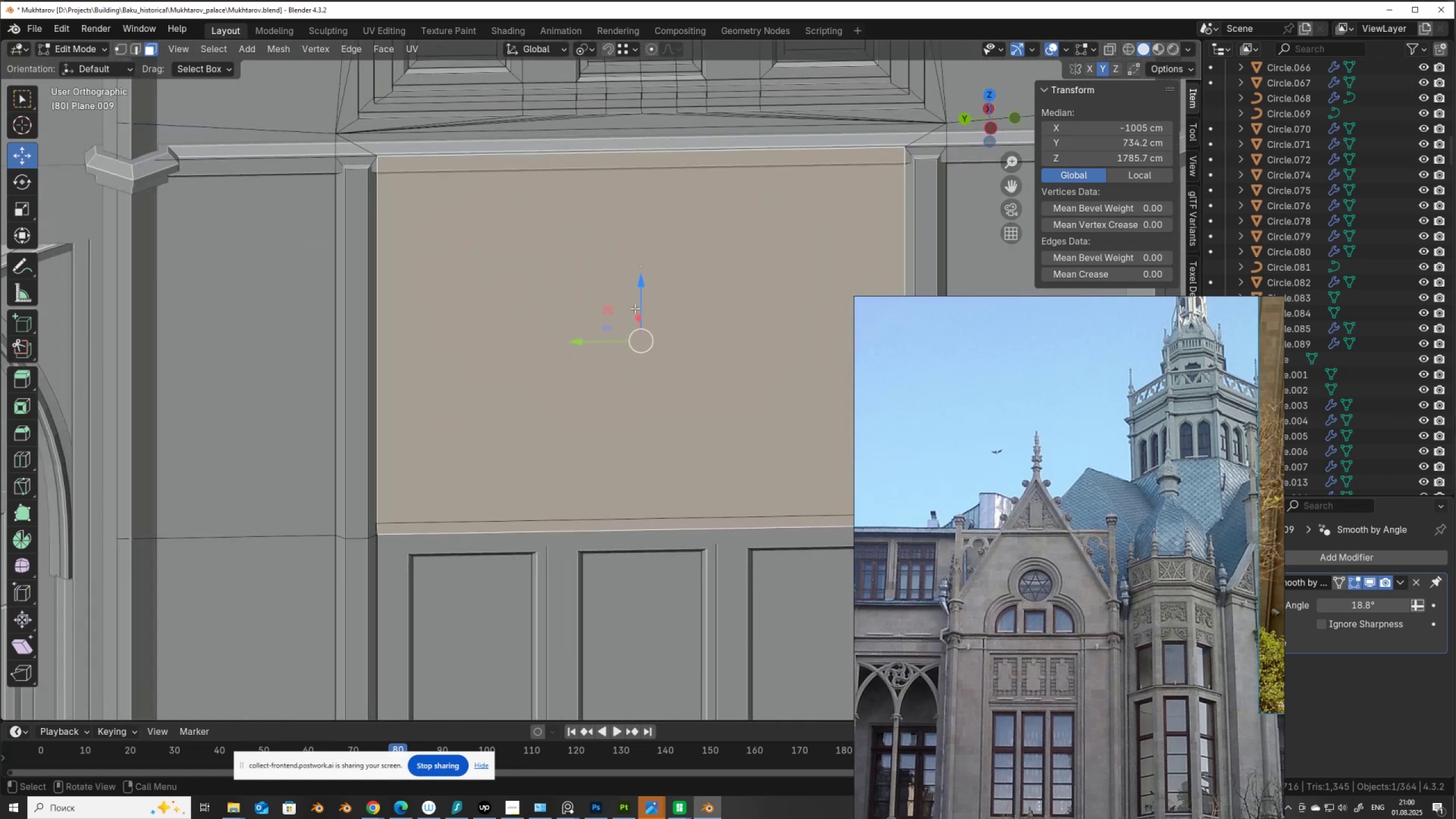 
hold_key(key=ShiftLeft, duration=0.66)
 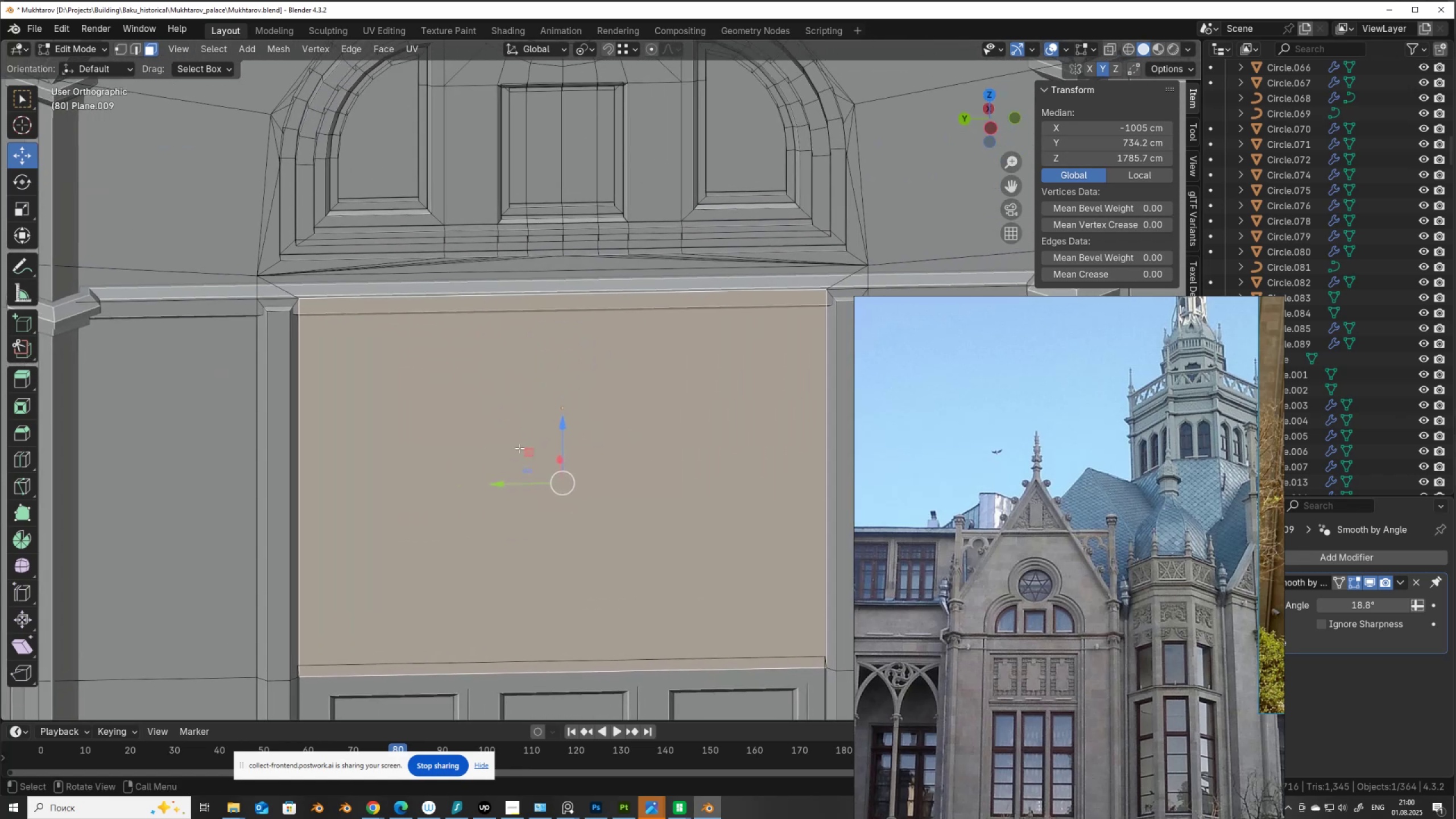 
scroll: coordinate [519, 448], scroll_direction: up, amount: 1.0
 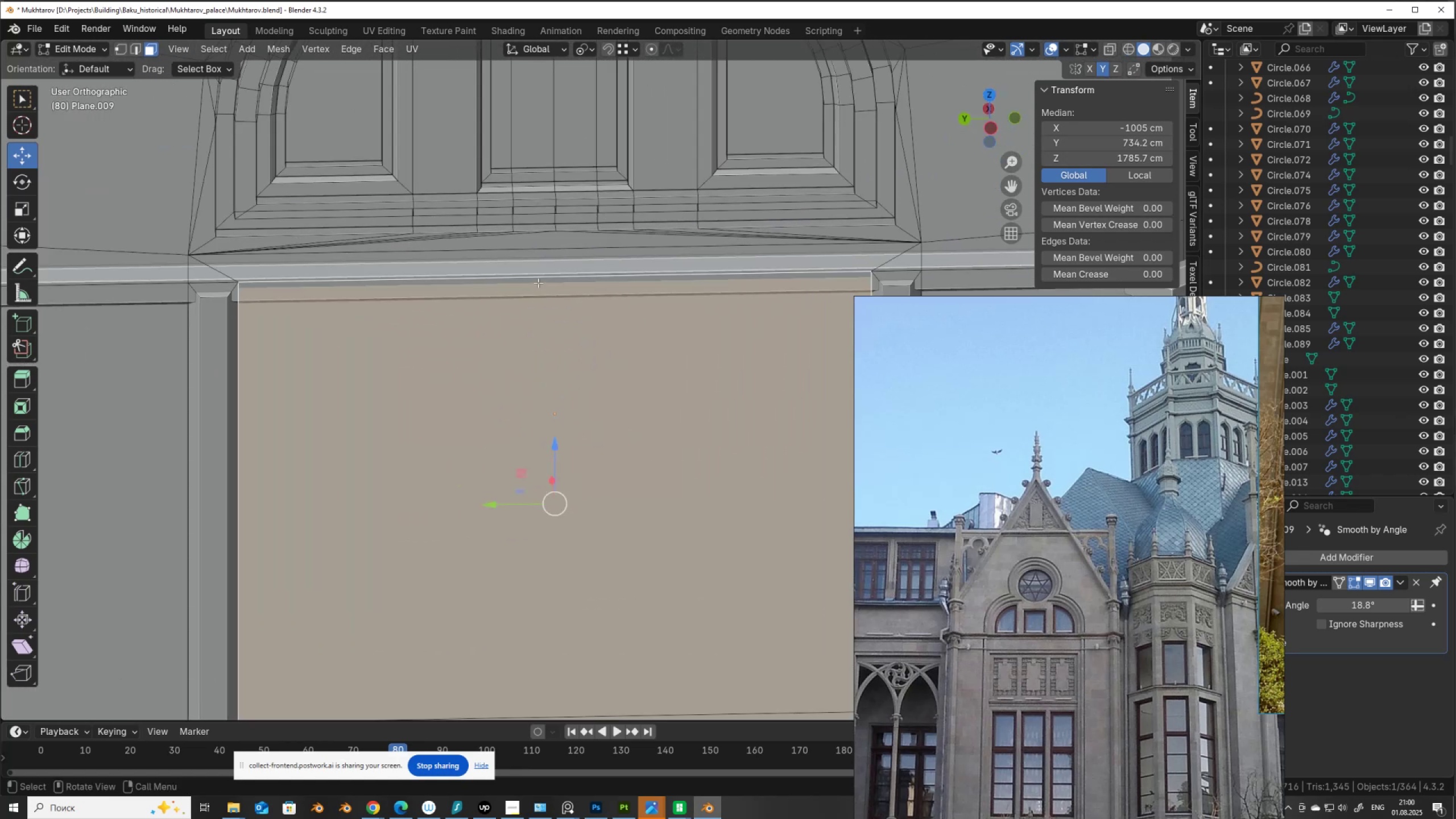 
key(Alt+AltLeft)
 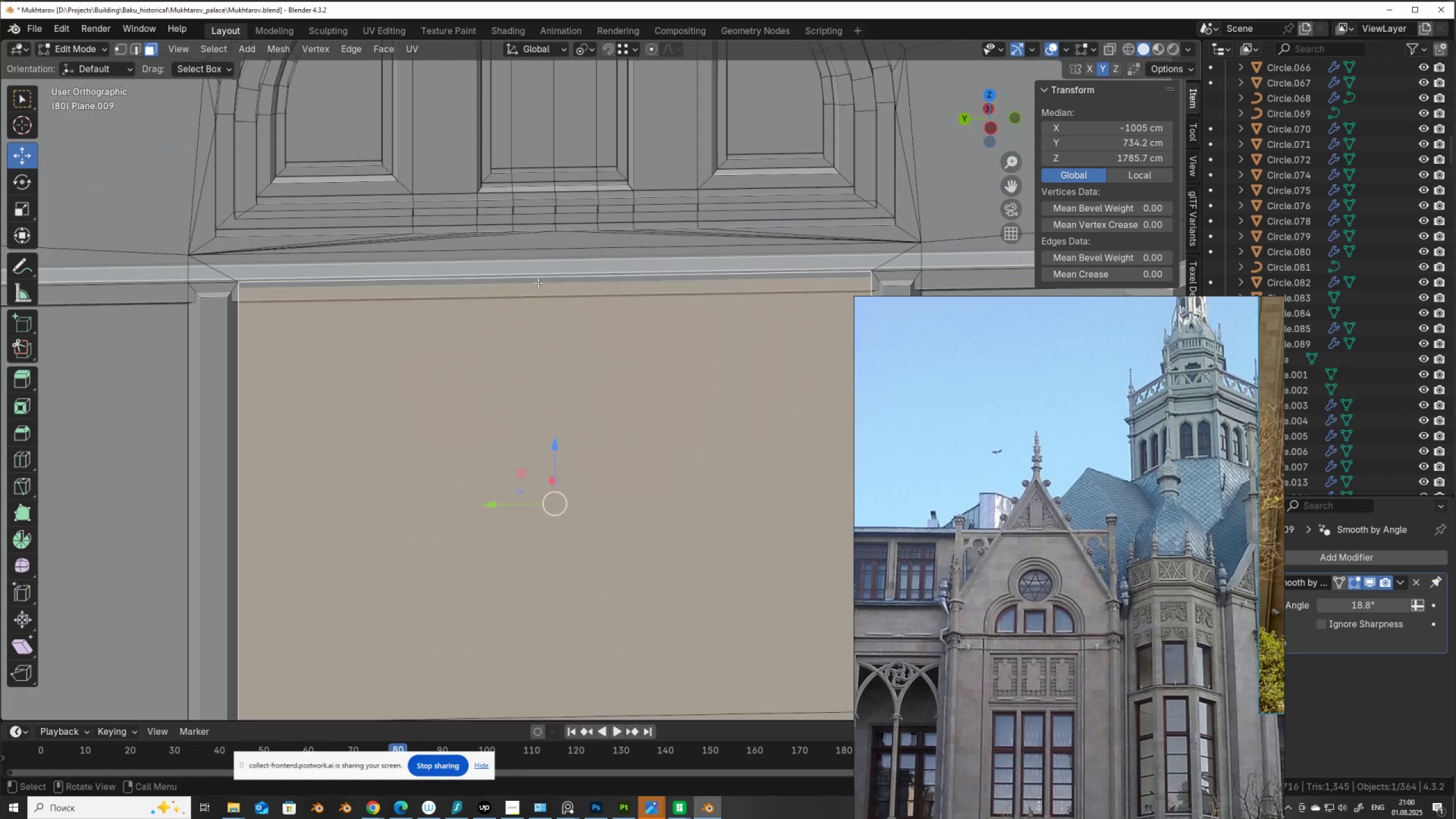 
key(Alt+Z)
 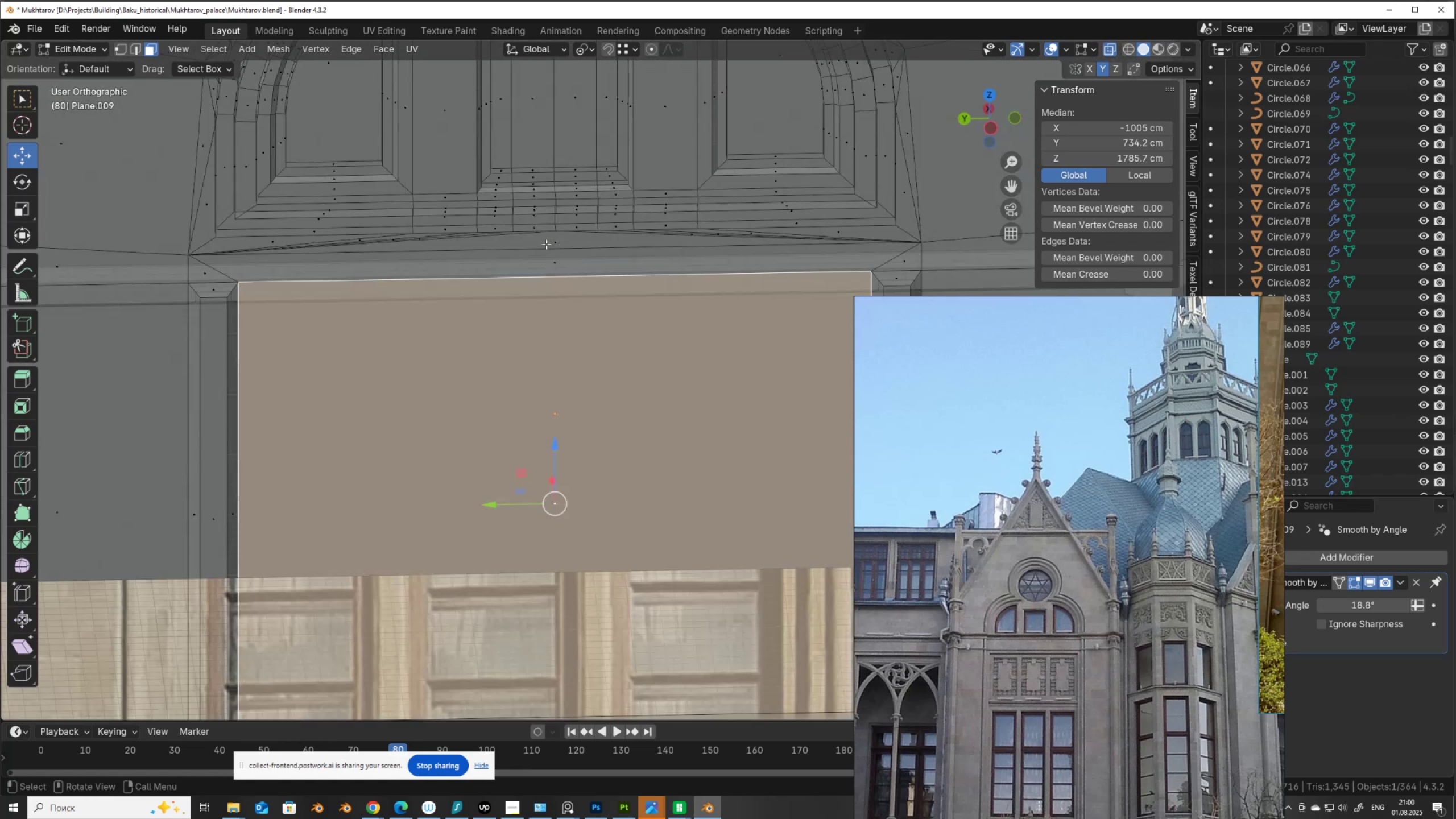 
left_click_drag(start_coordinate=[544, 240], to_coordinate=[569, 274])
 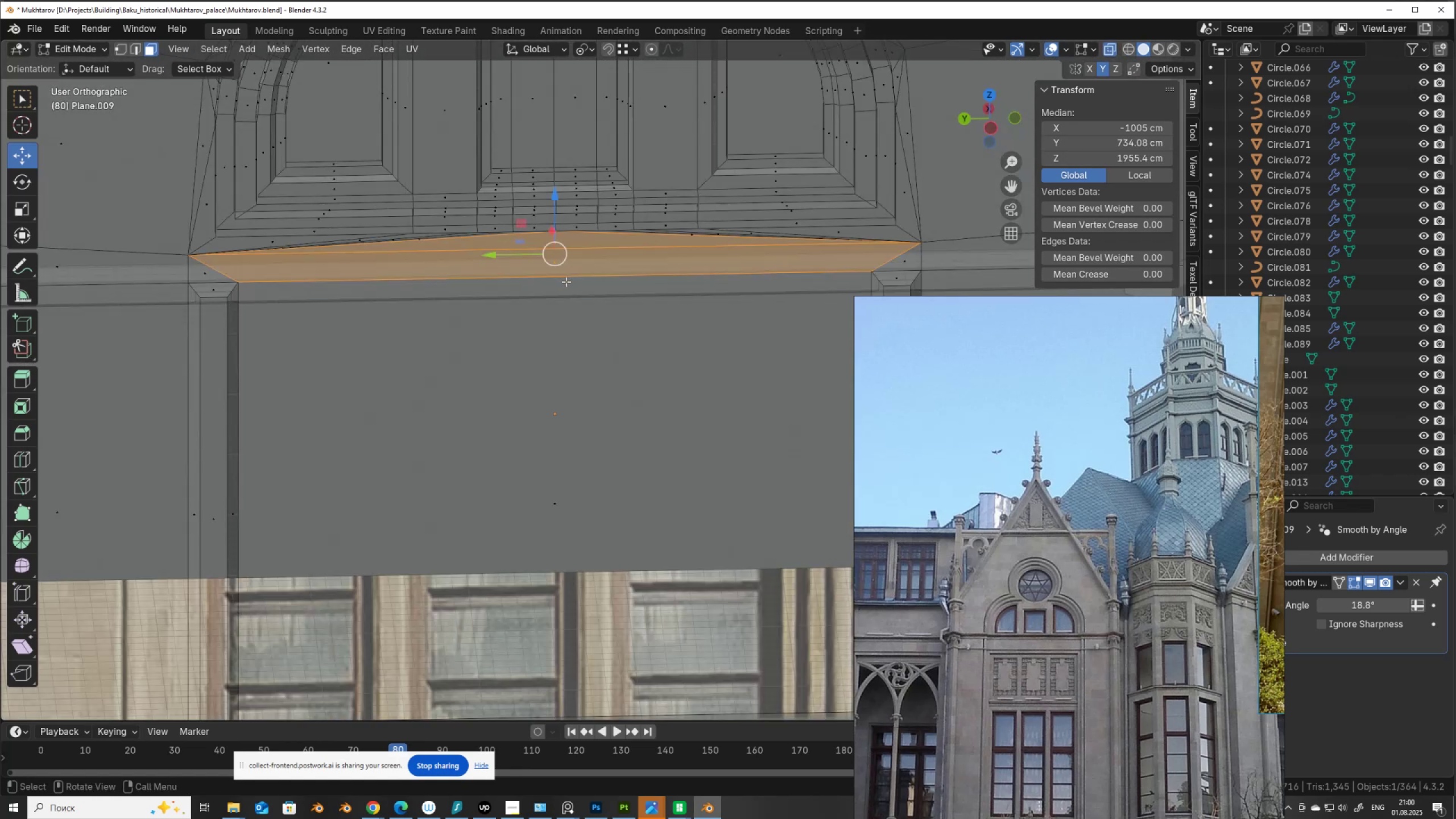 
scroll: coordinate [566, 282], scroll_direction: down, amount: 1.0
 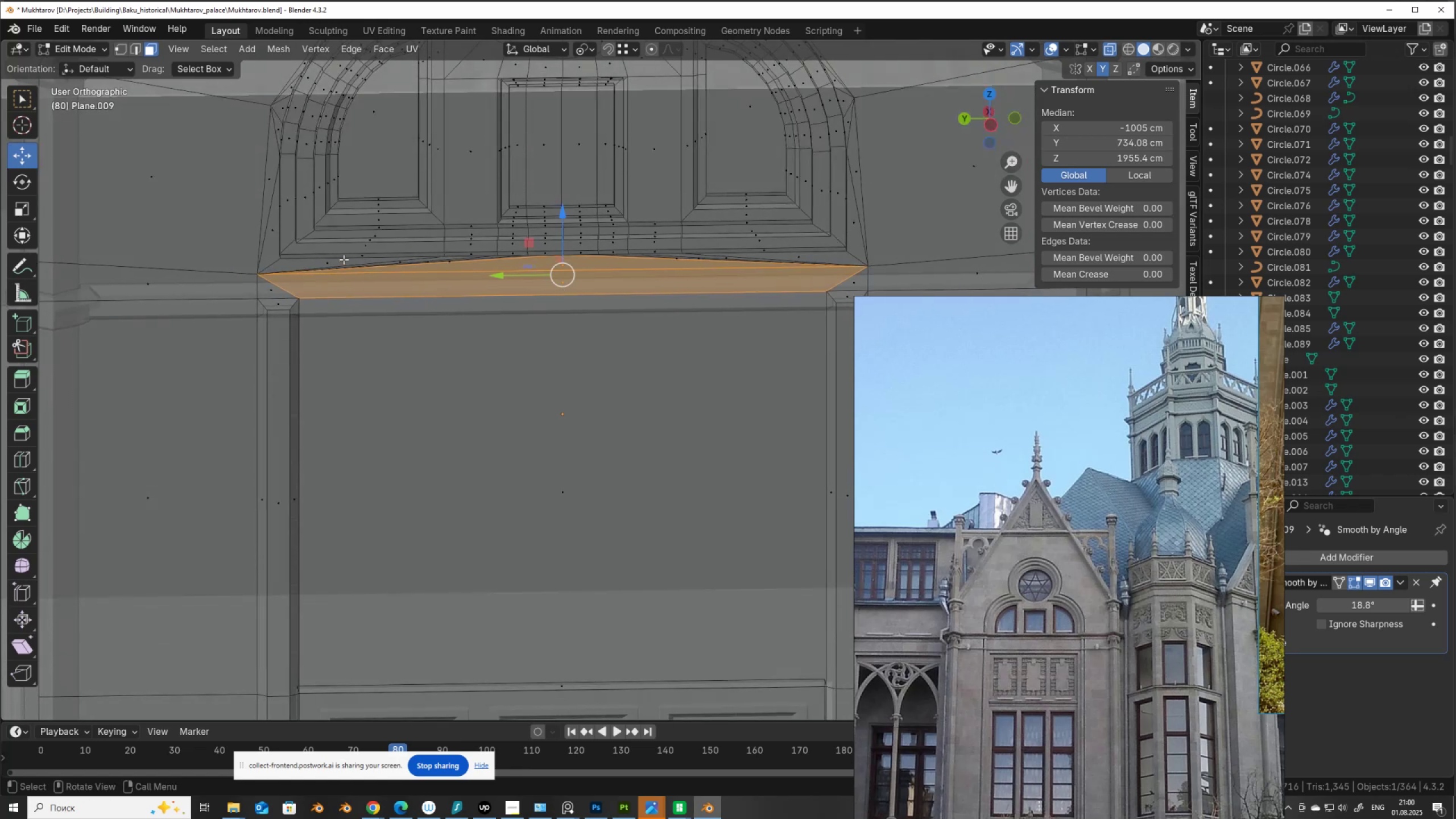 
wait(6.65)
 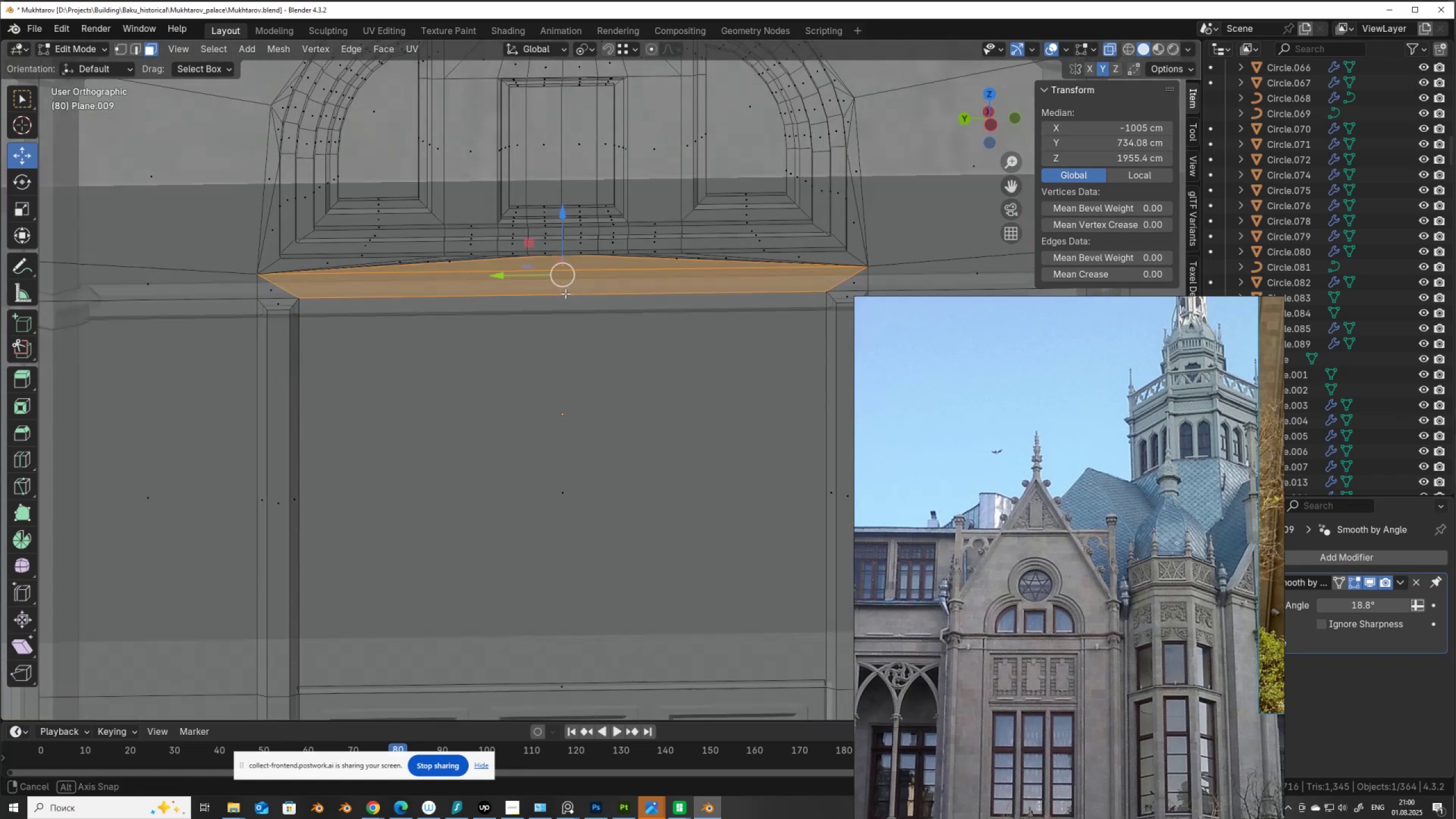 
hold_key(key=ShiftLeft, duration=1.5)
left_click_drag(start_coordinate=[317, 253], to_coordinate=[822, 272])
 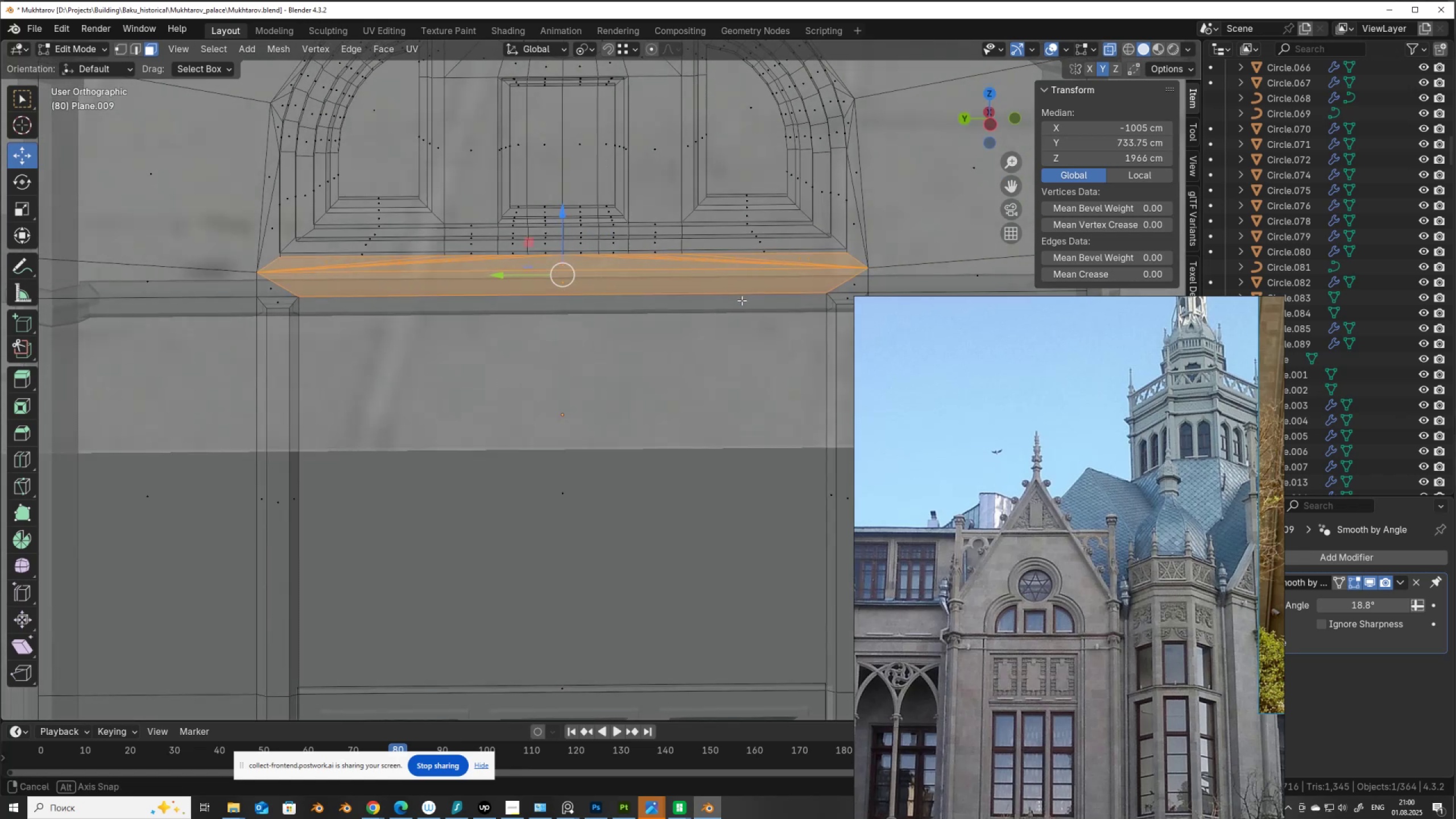 
hold_key(key=ShiftLeft, duration=0.54)
 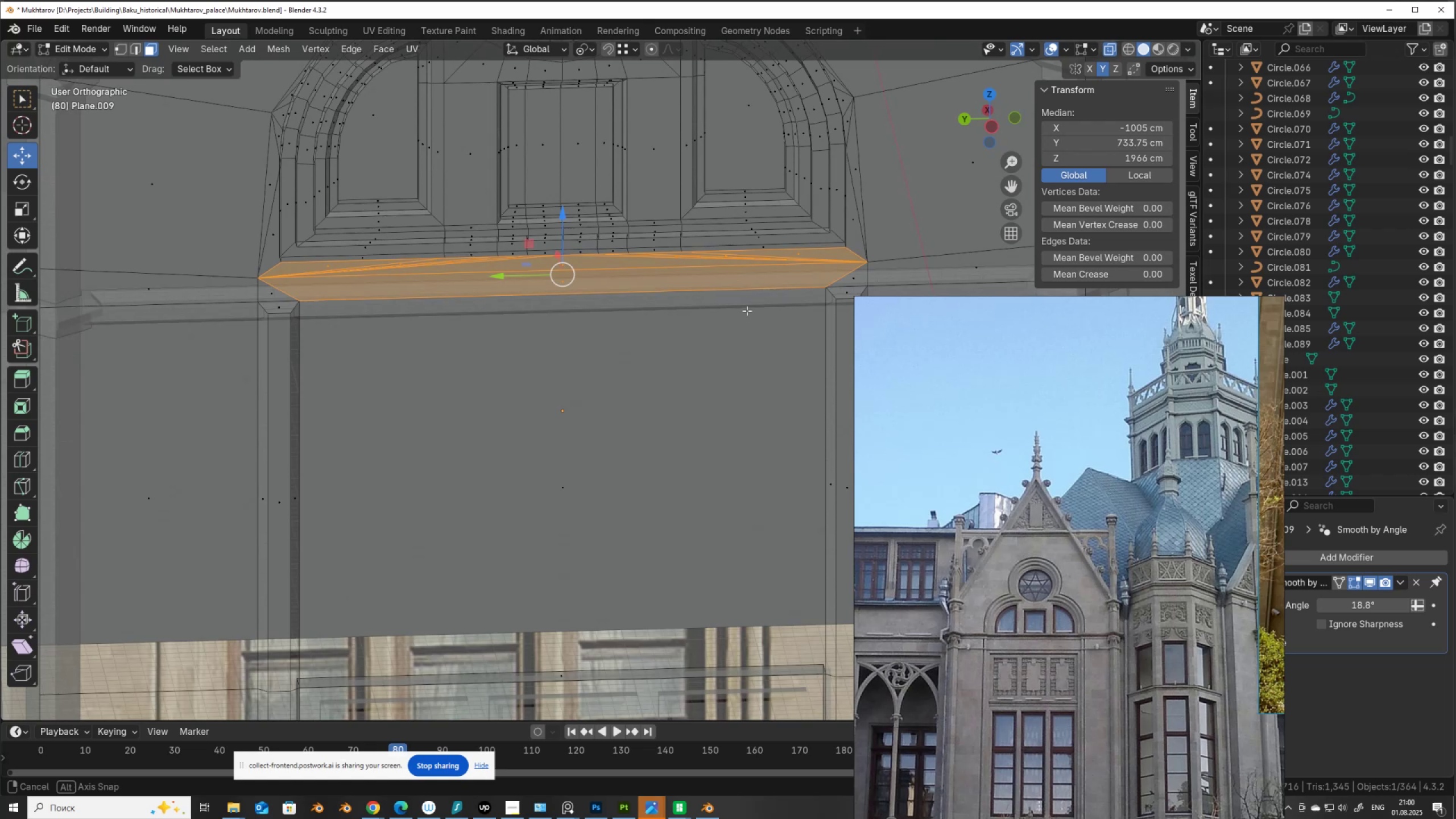 
key(X)
 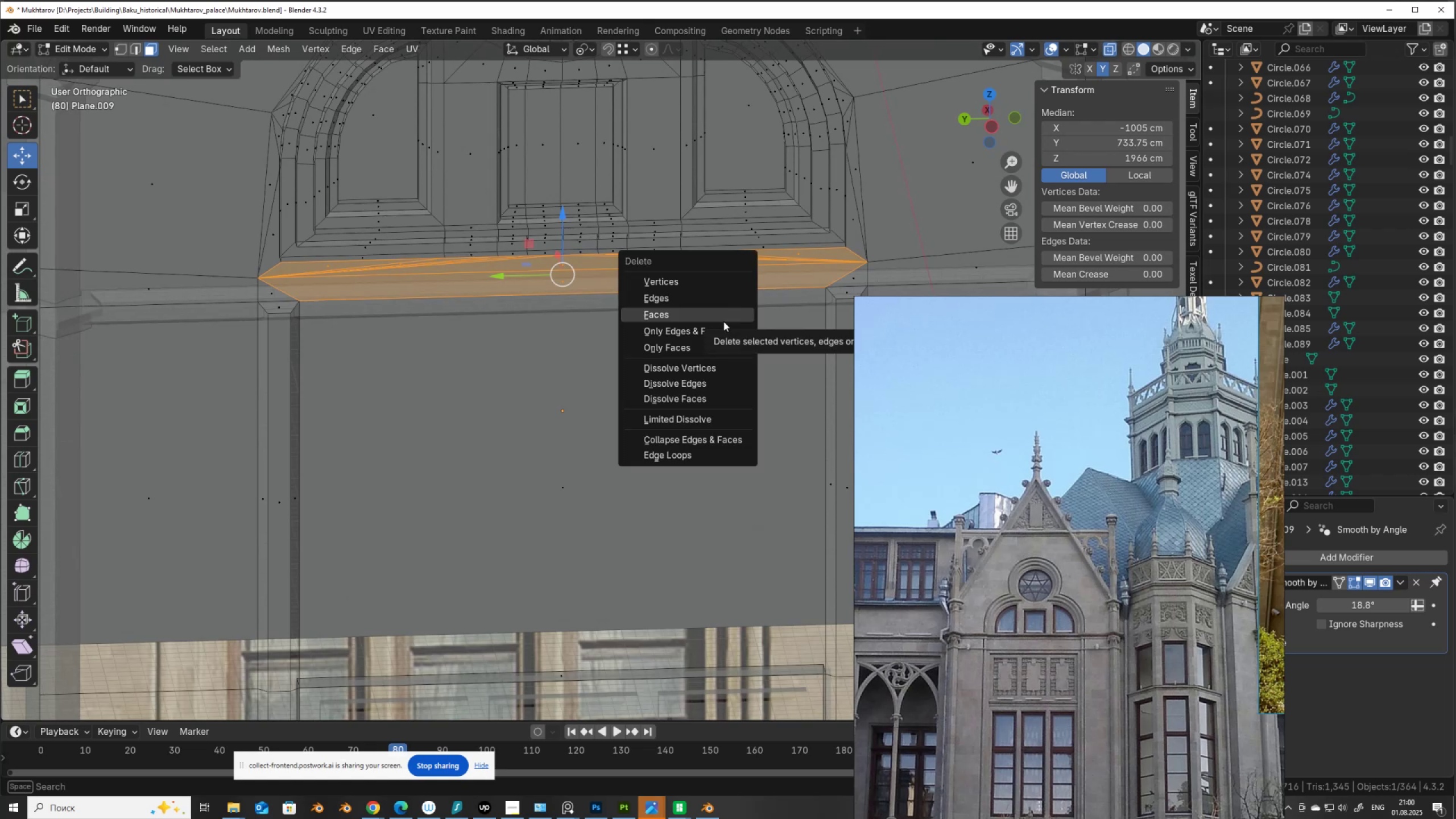 
left_click([721, 320])
 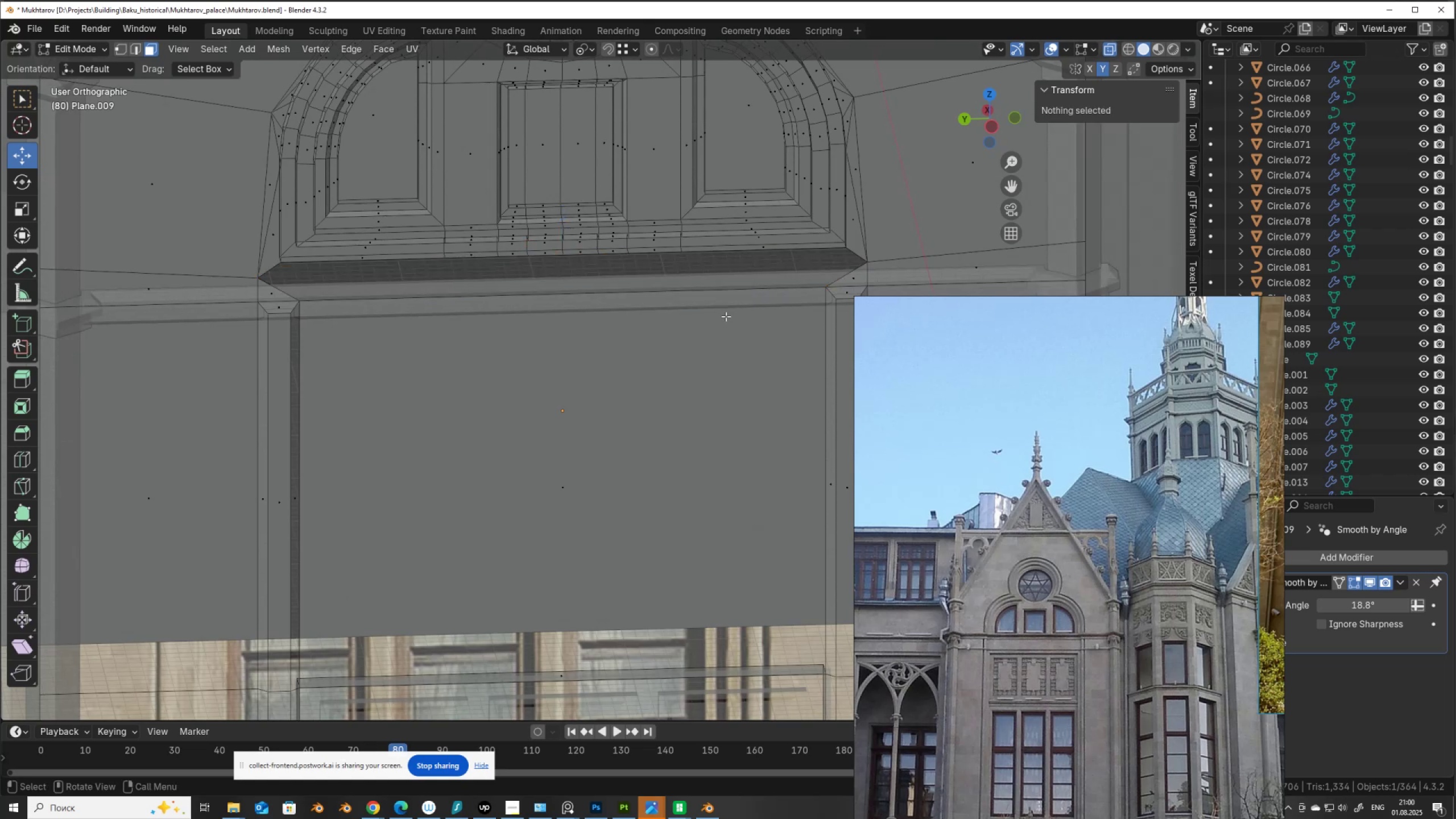 
type(21)
 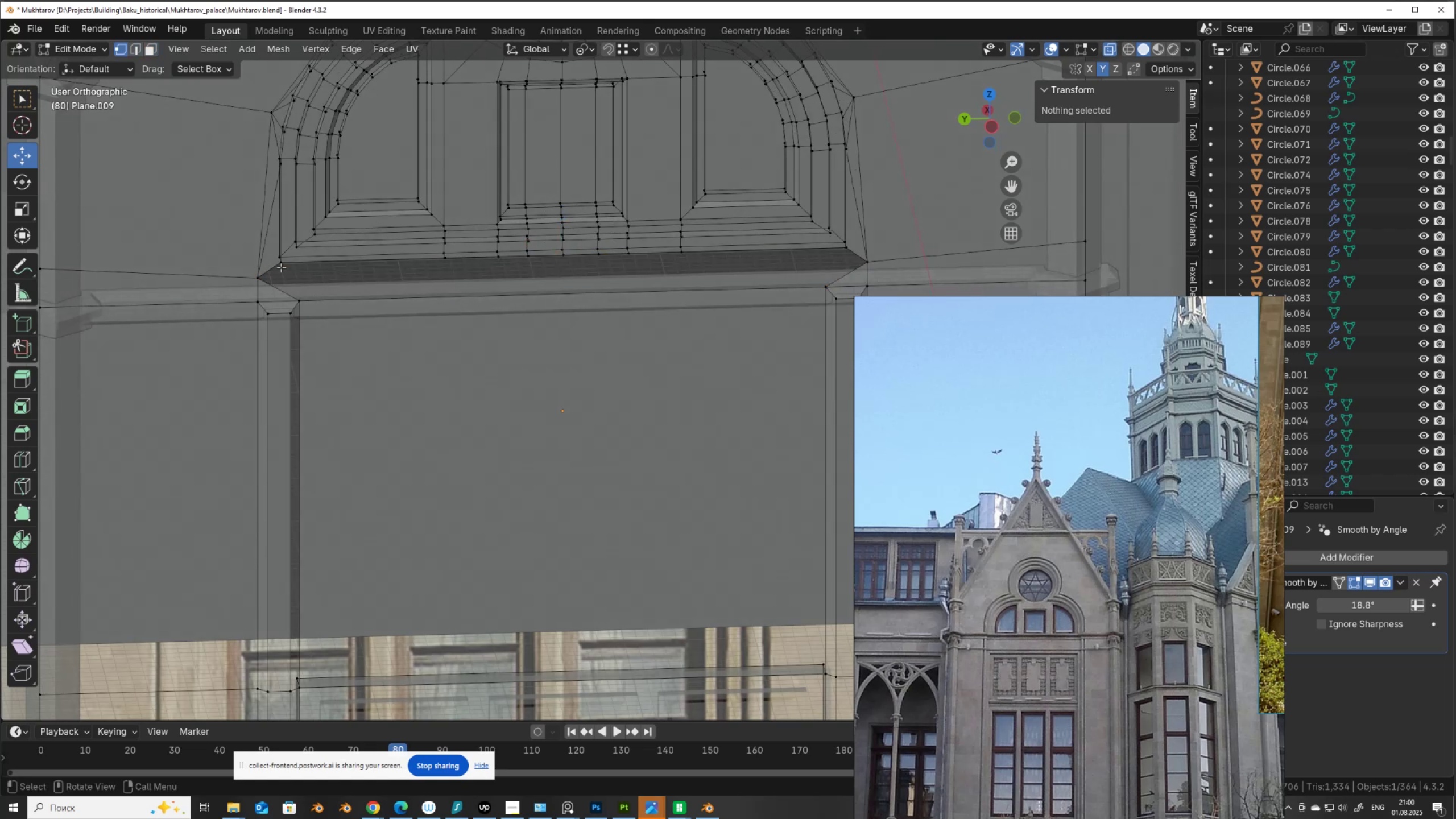 
left_click([281, 267])
 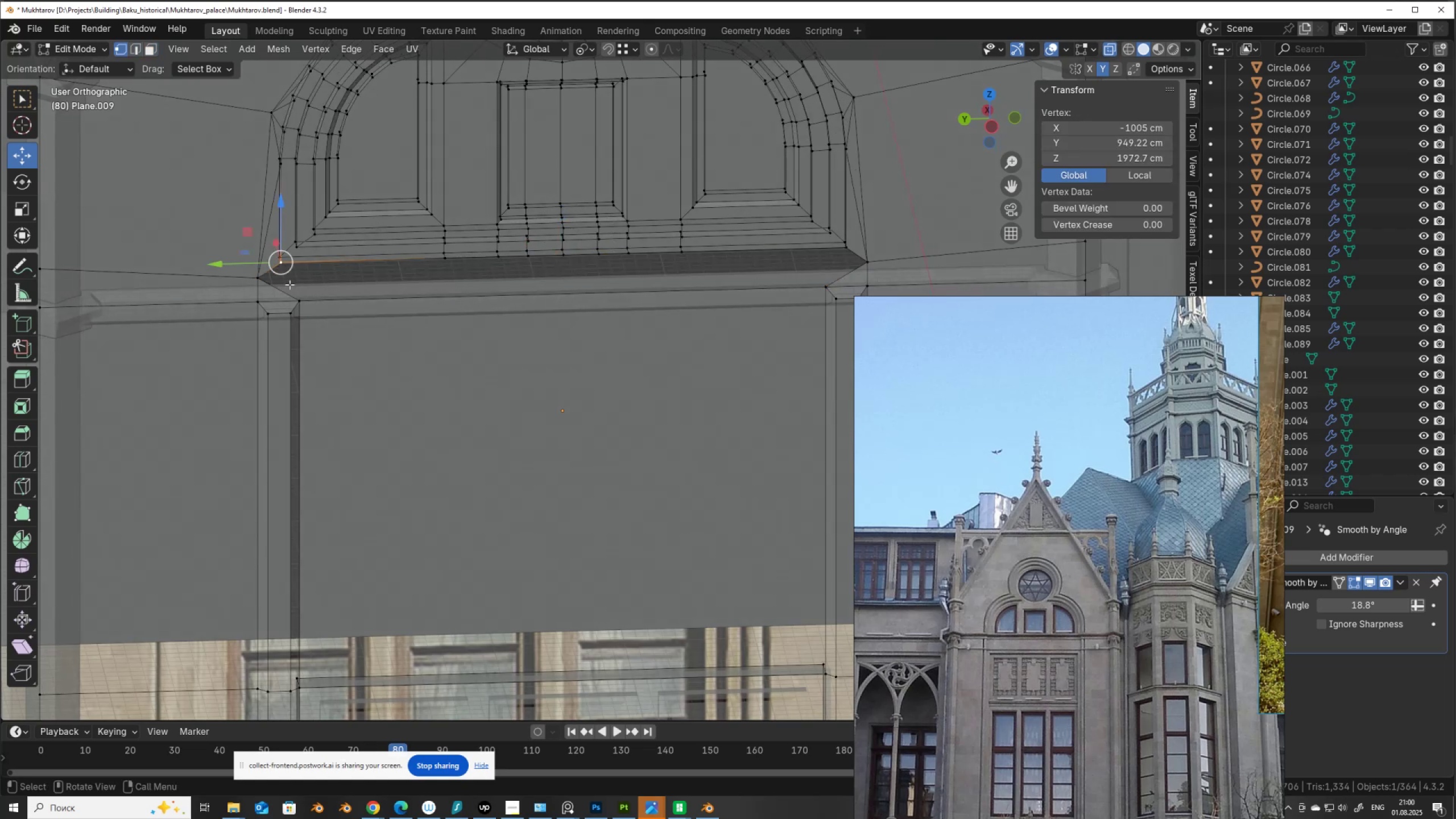 
hold_key(key=ShiftLeft, duration=0.94)
left_click([296, 295])
 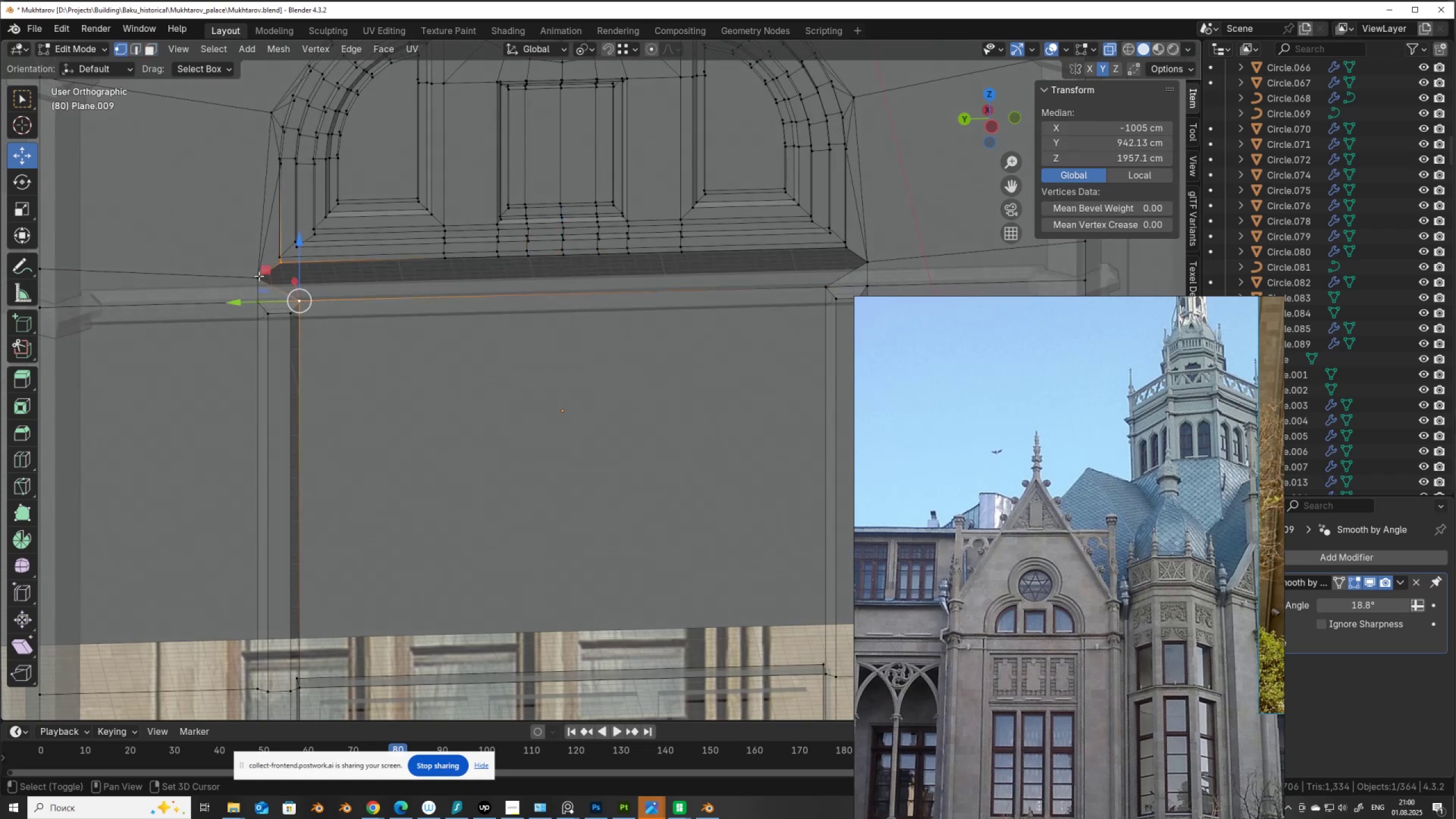 
left_click([259, 276])
 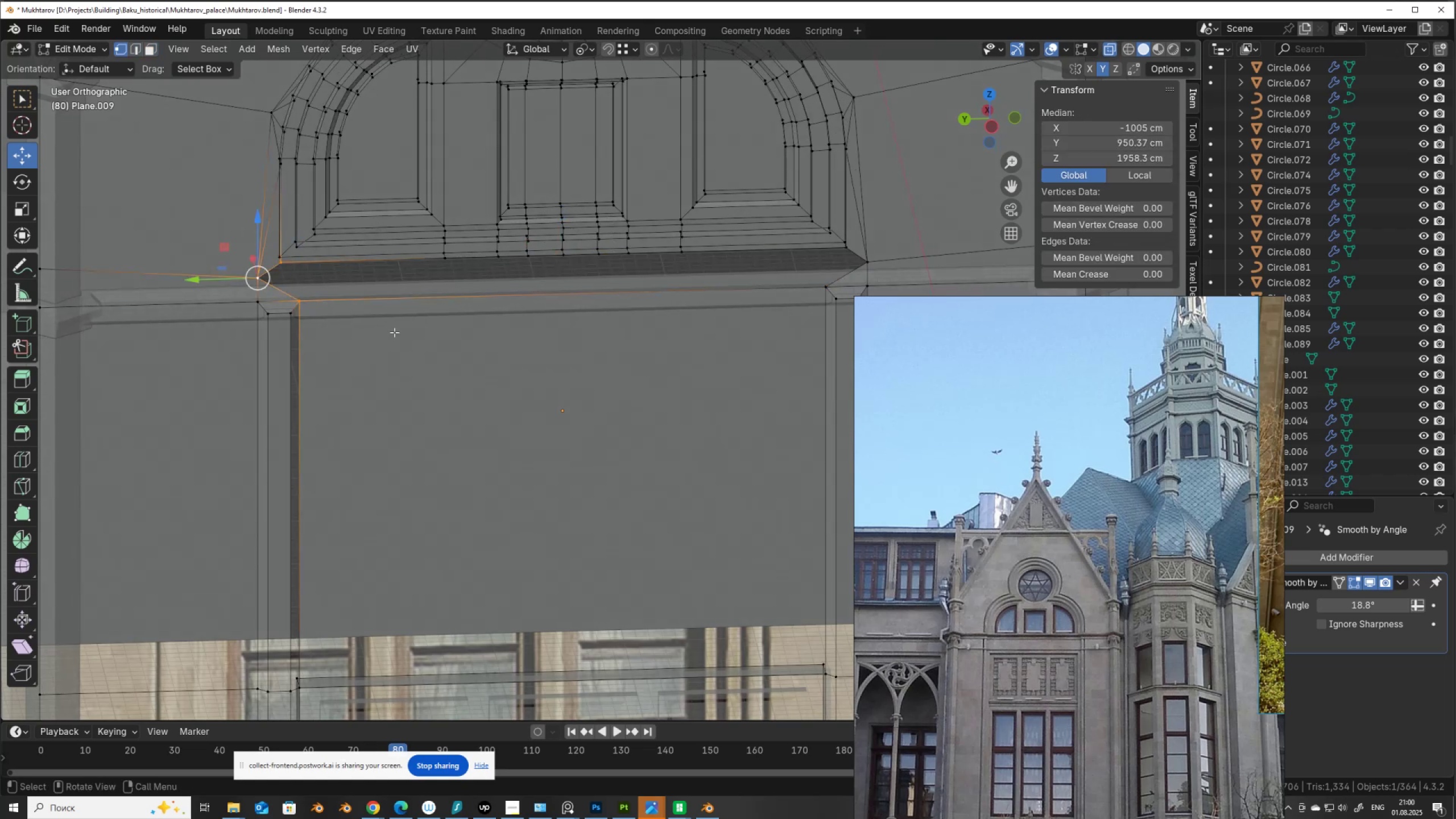 
key(F)
 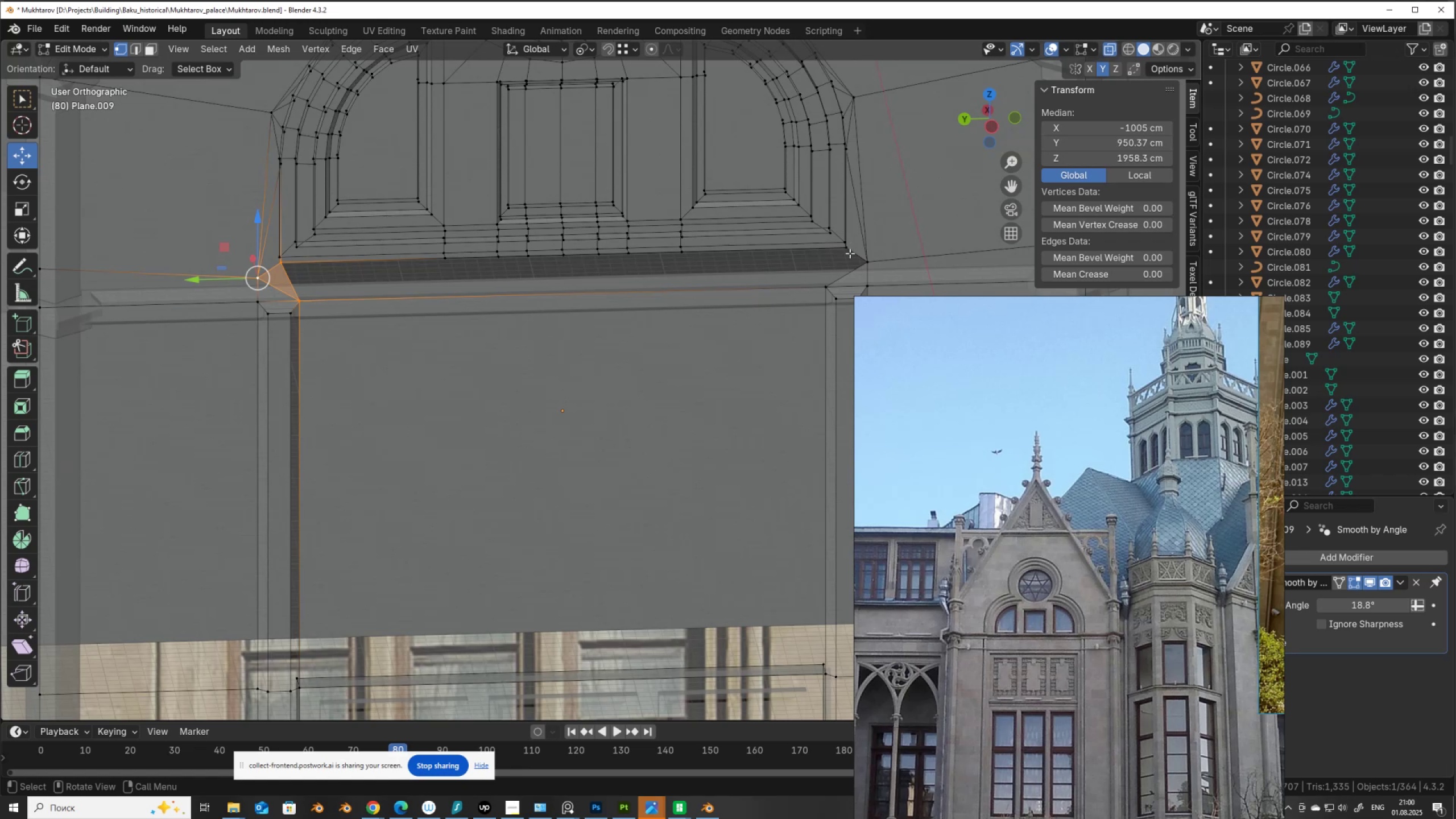 
left_click([850, 252])
 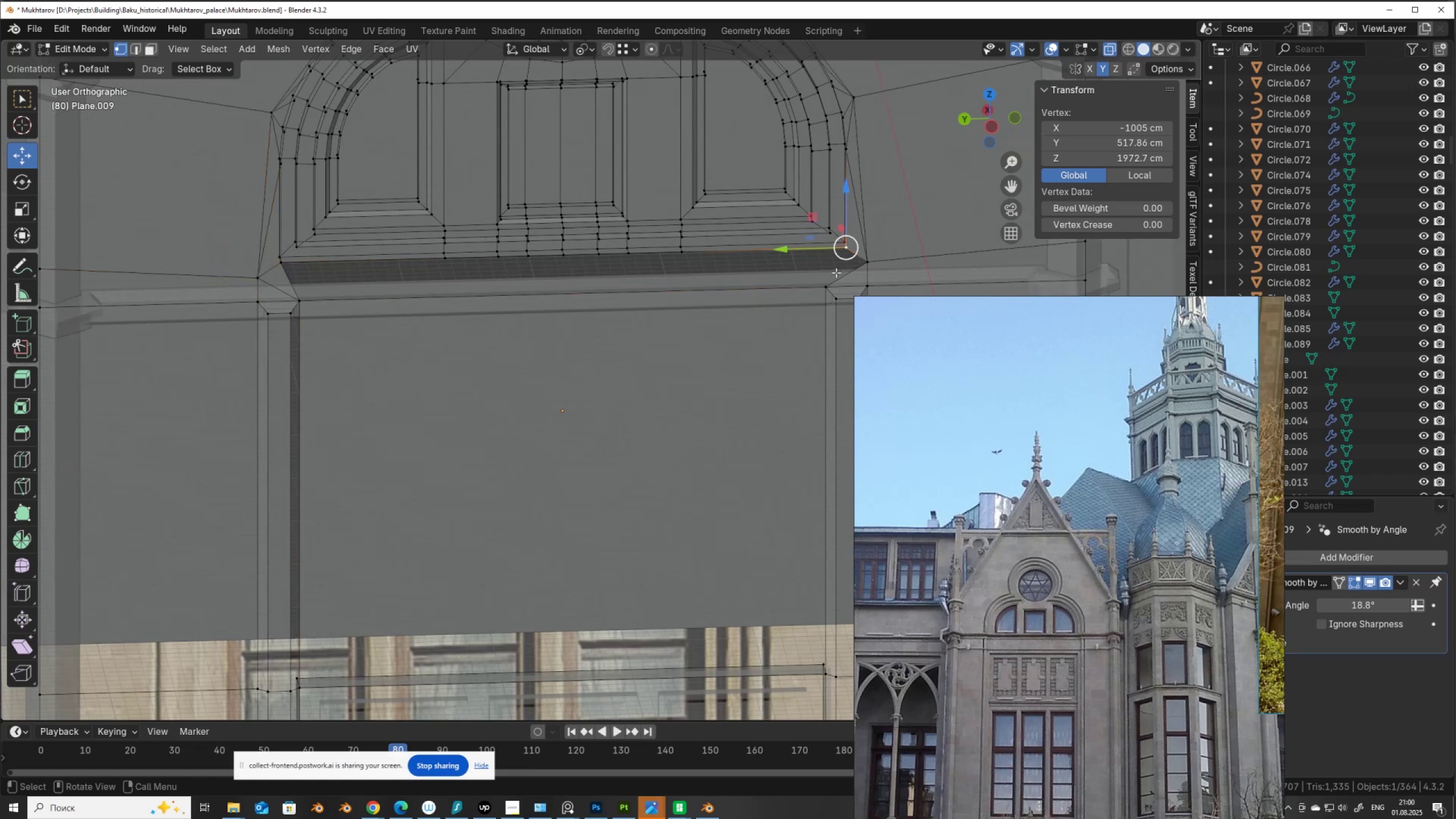 
hold_key(key=ShiftLeft, duration=0.86)
left_click([830, 279])
 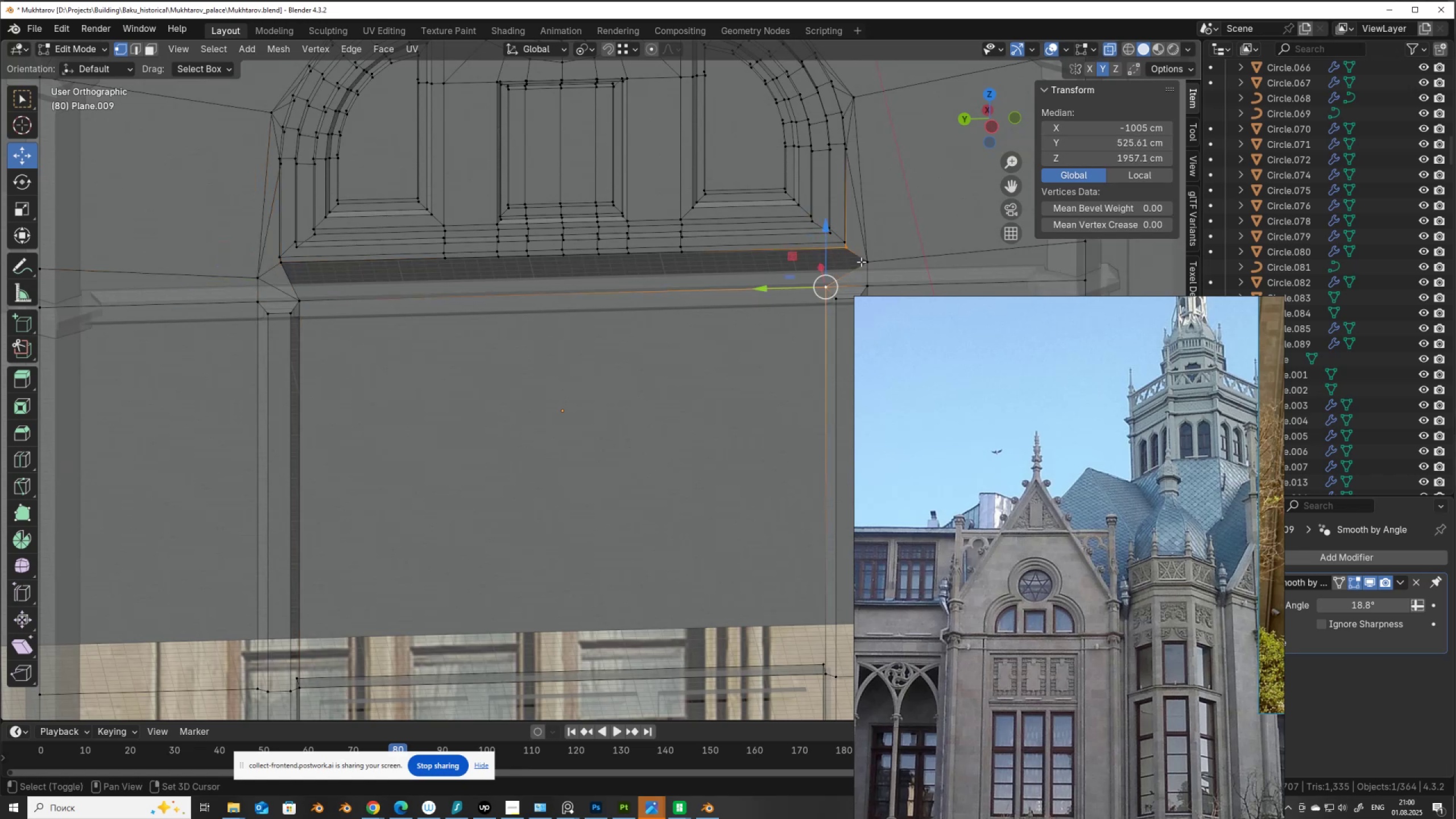 
double_click([861, 262])
 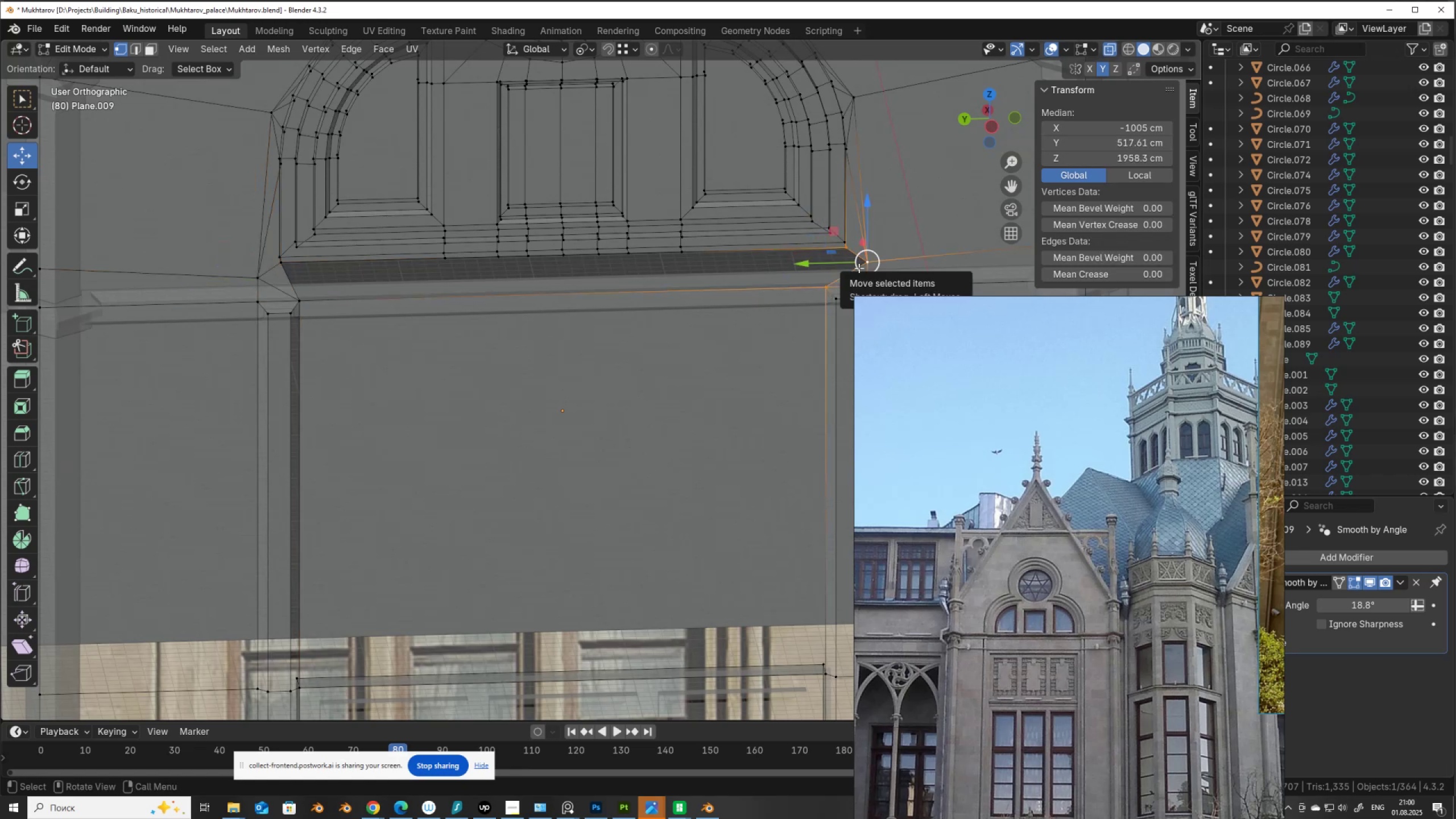 
key(F)
 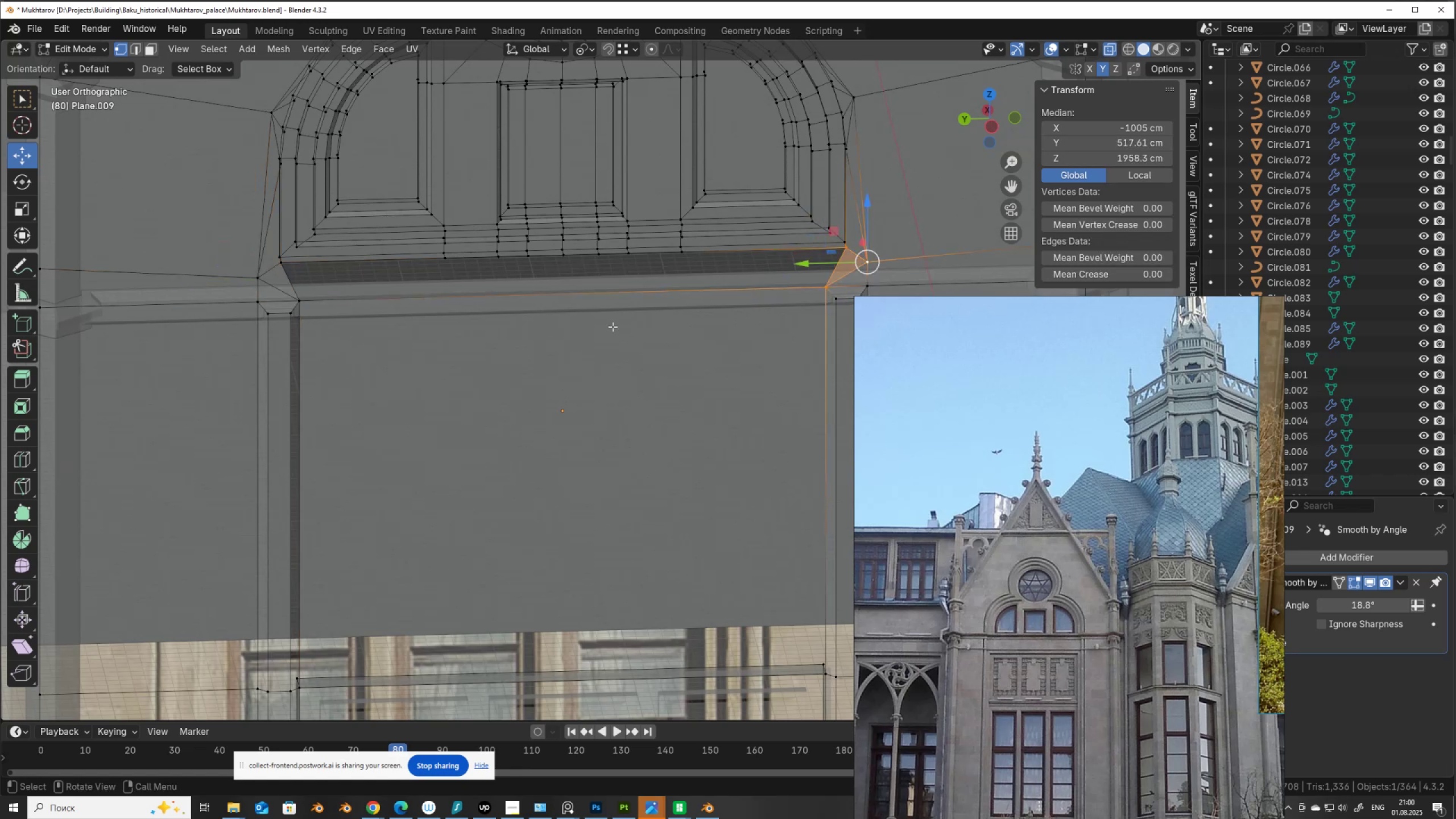 
scroll: coordinate [520, 303], scroll_direction: down, amount: 7.0
 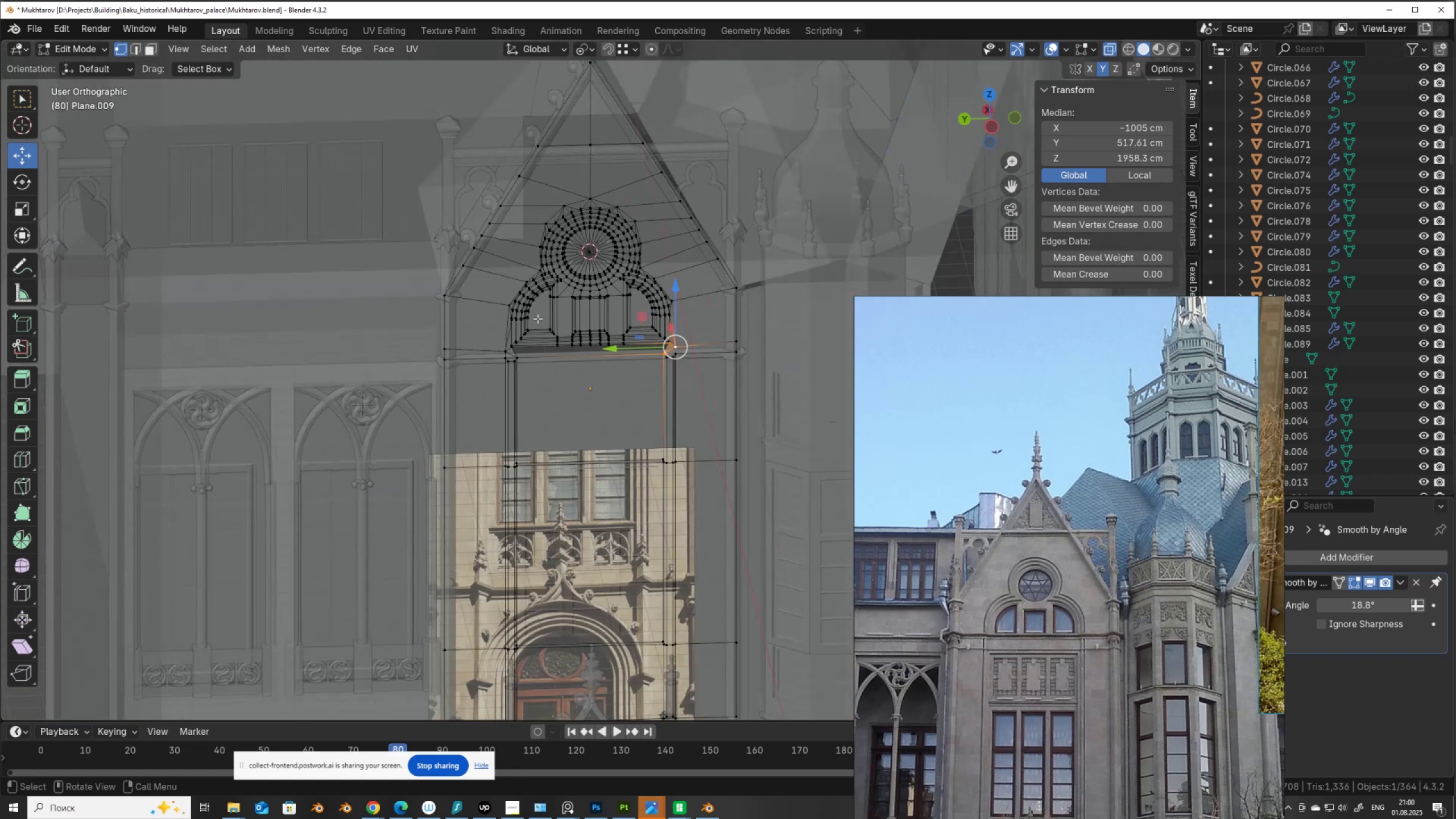 
scroll: coordinate [579, 367], scroll_direction: up, amount: 3.0
 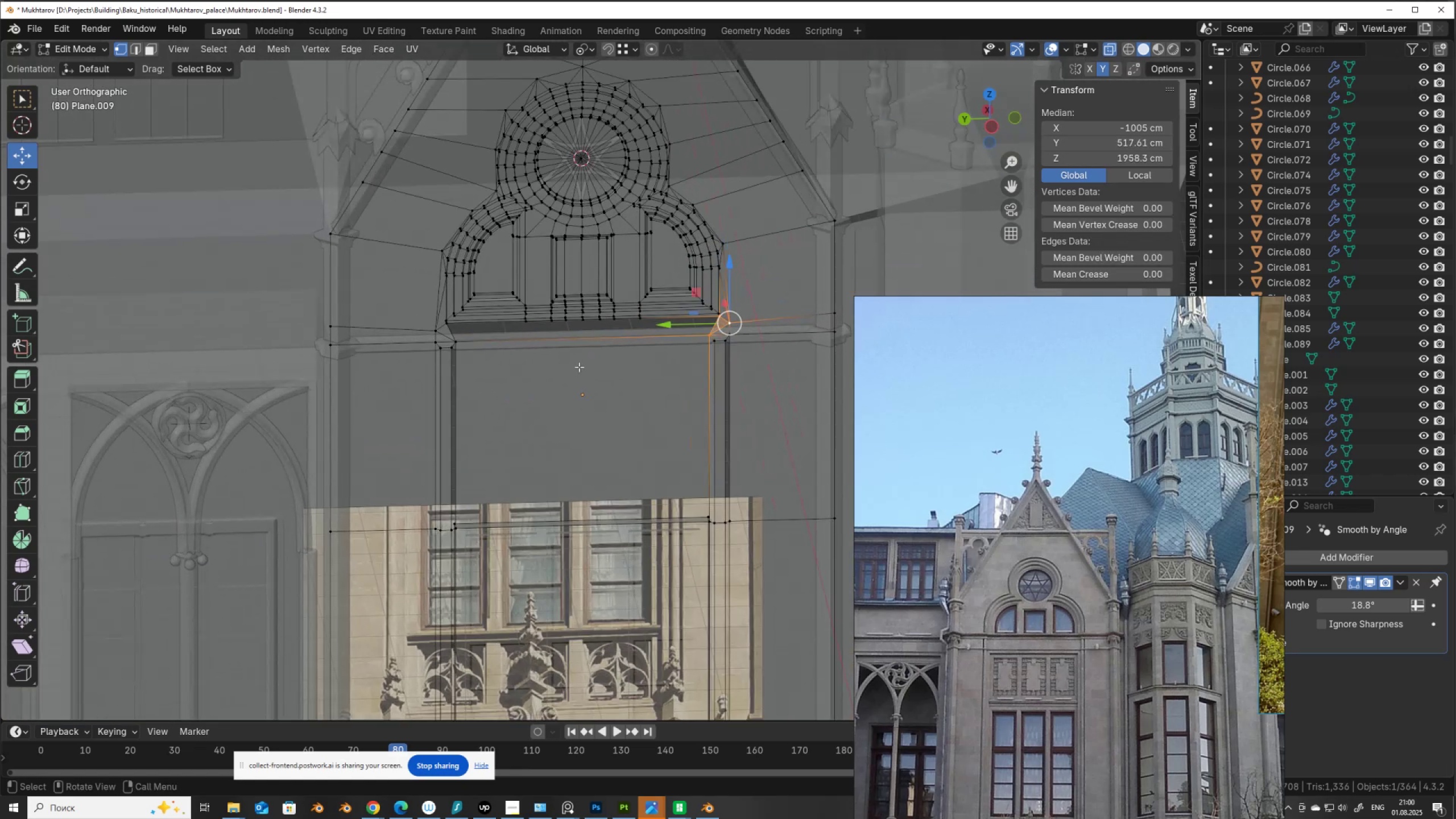 
hold_key(key=ControlLeft, duration=1.54)
 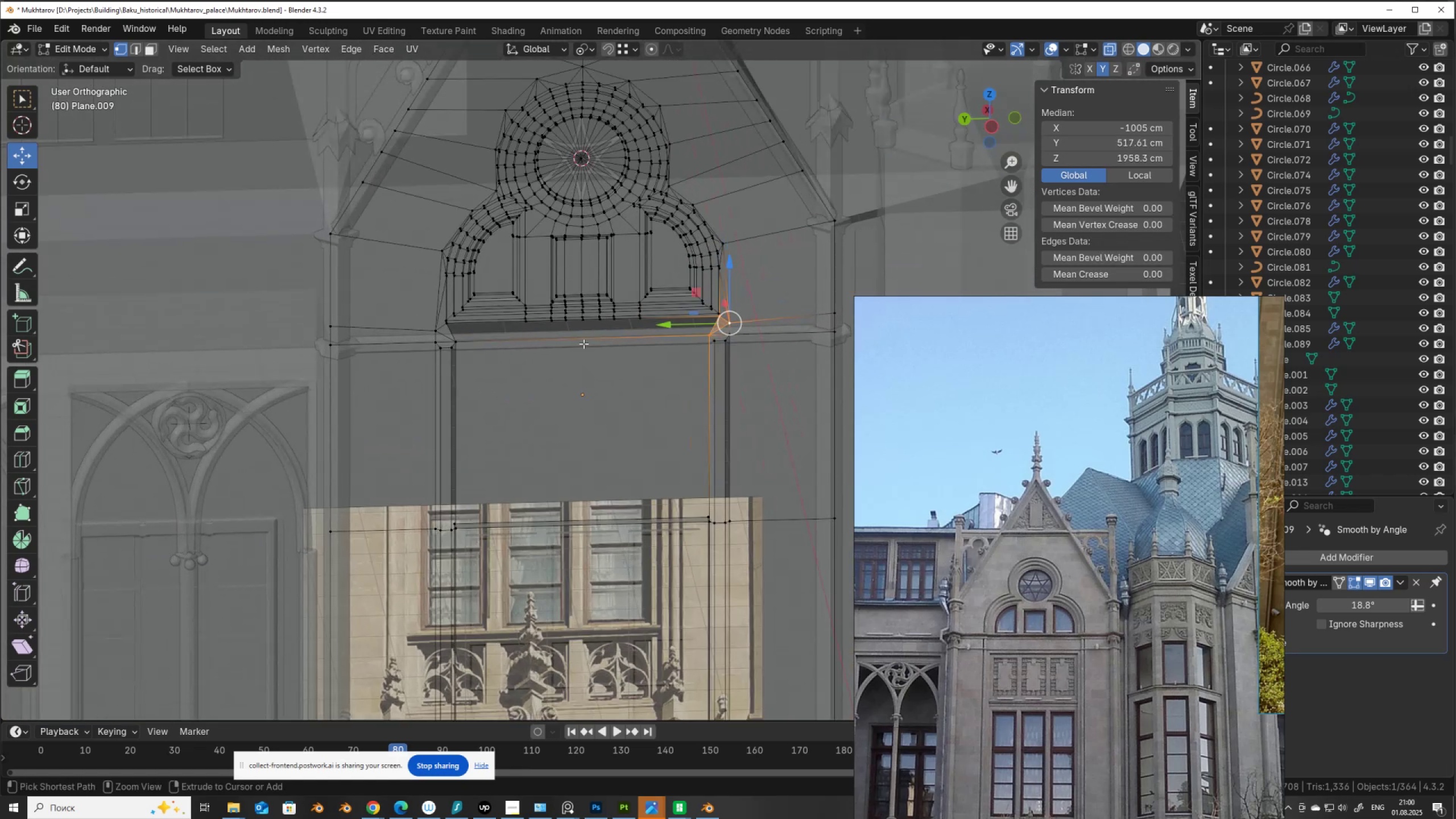 
key(Control+R)
 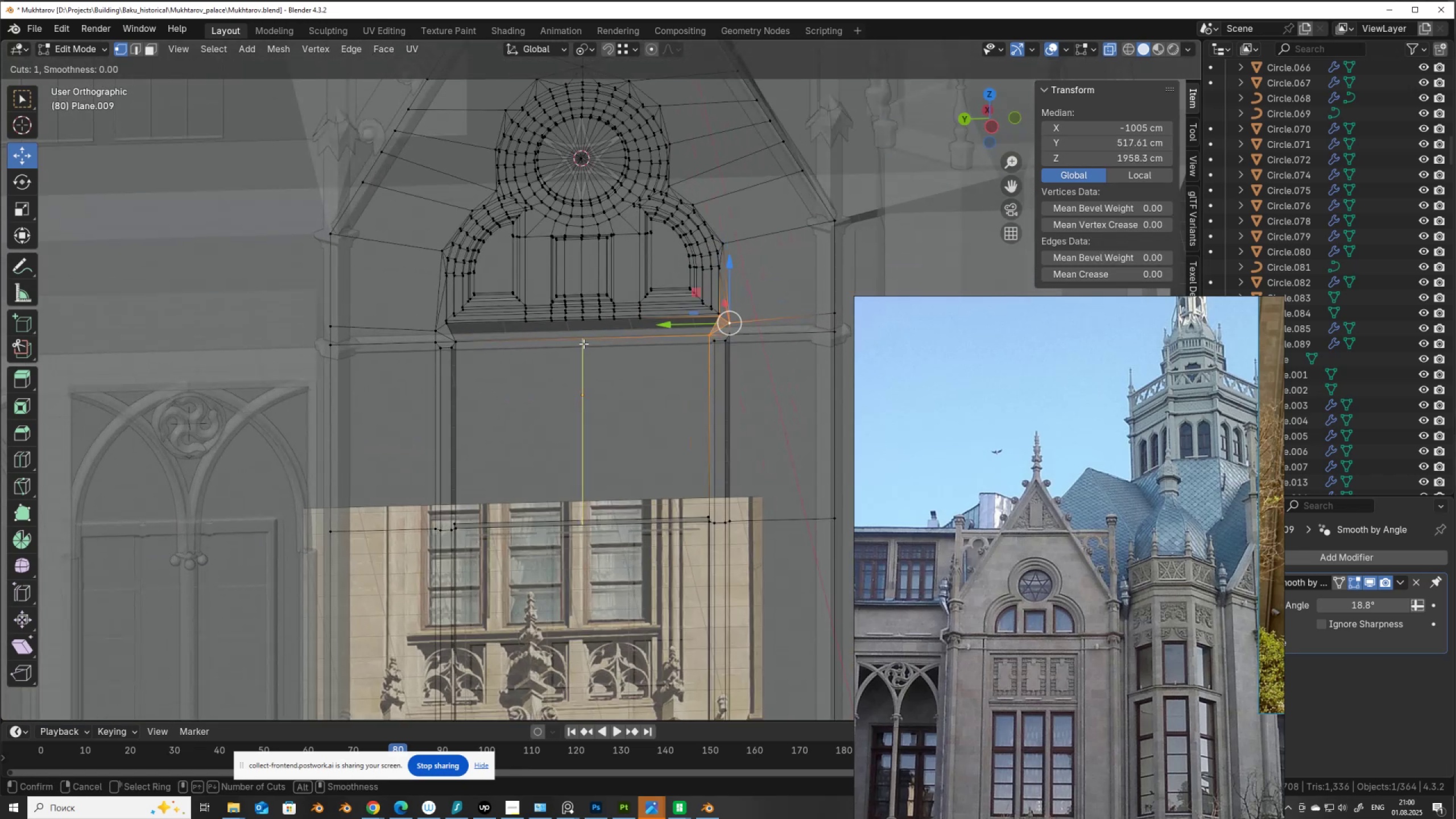 
scroll: coordinate [584, 344], scroll_direction: up, amount: 1.0
 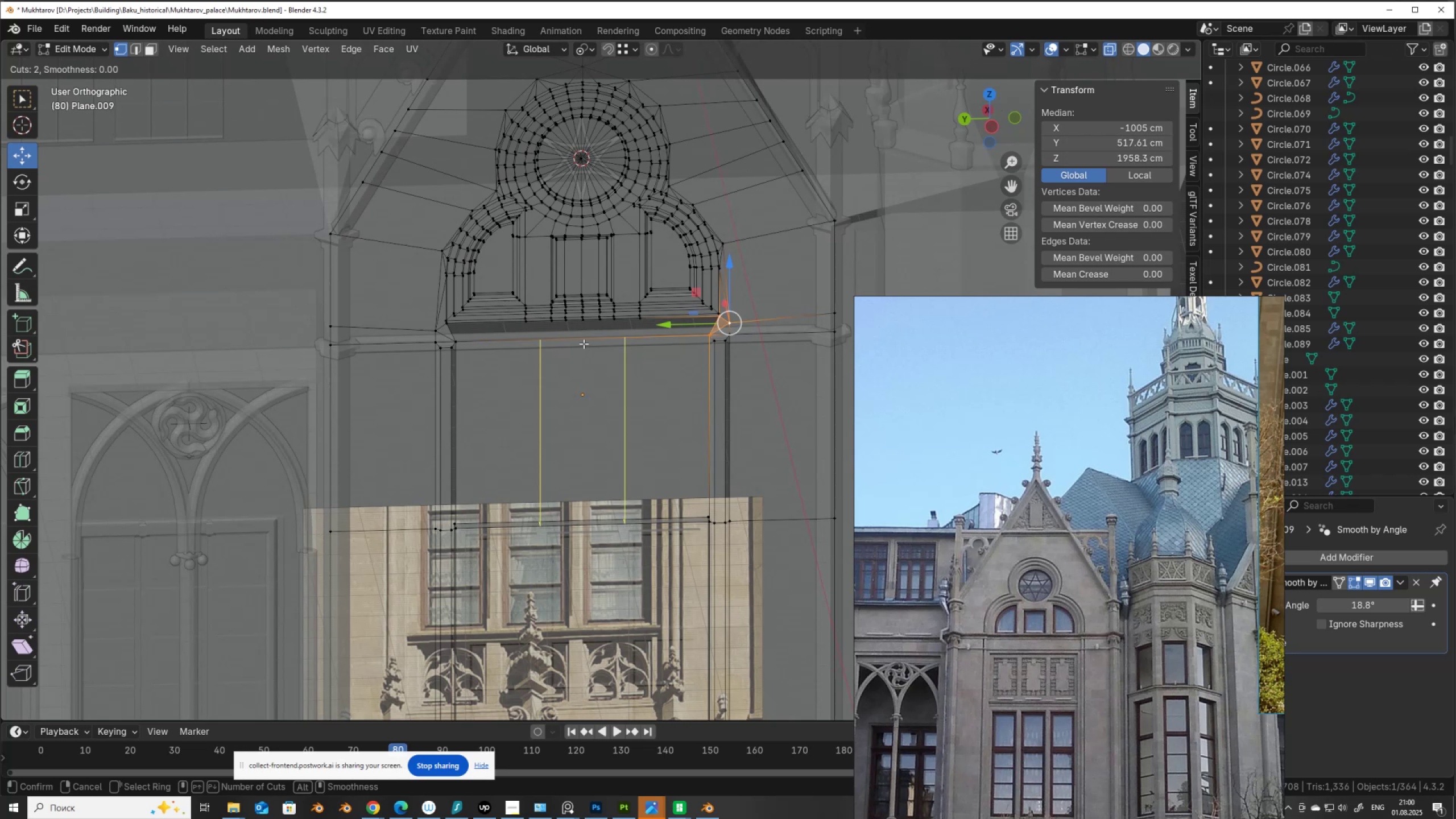 
left_click([584, 344])
 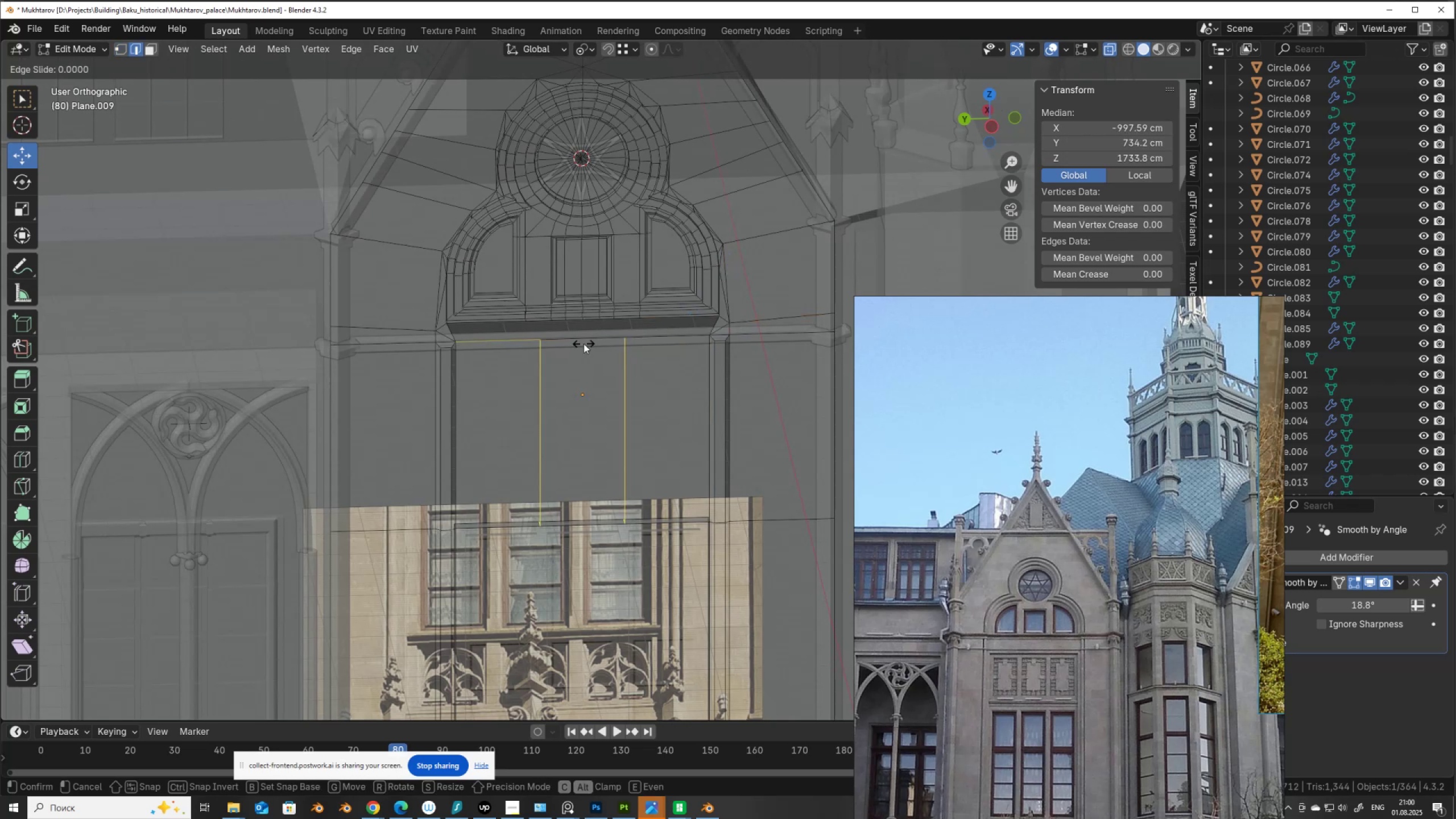 
right_click([584, 344])
 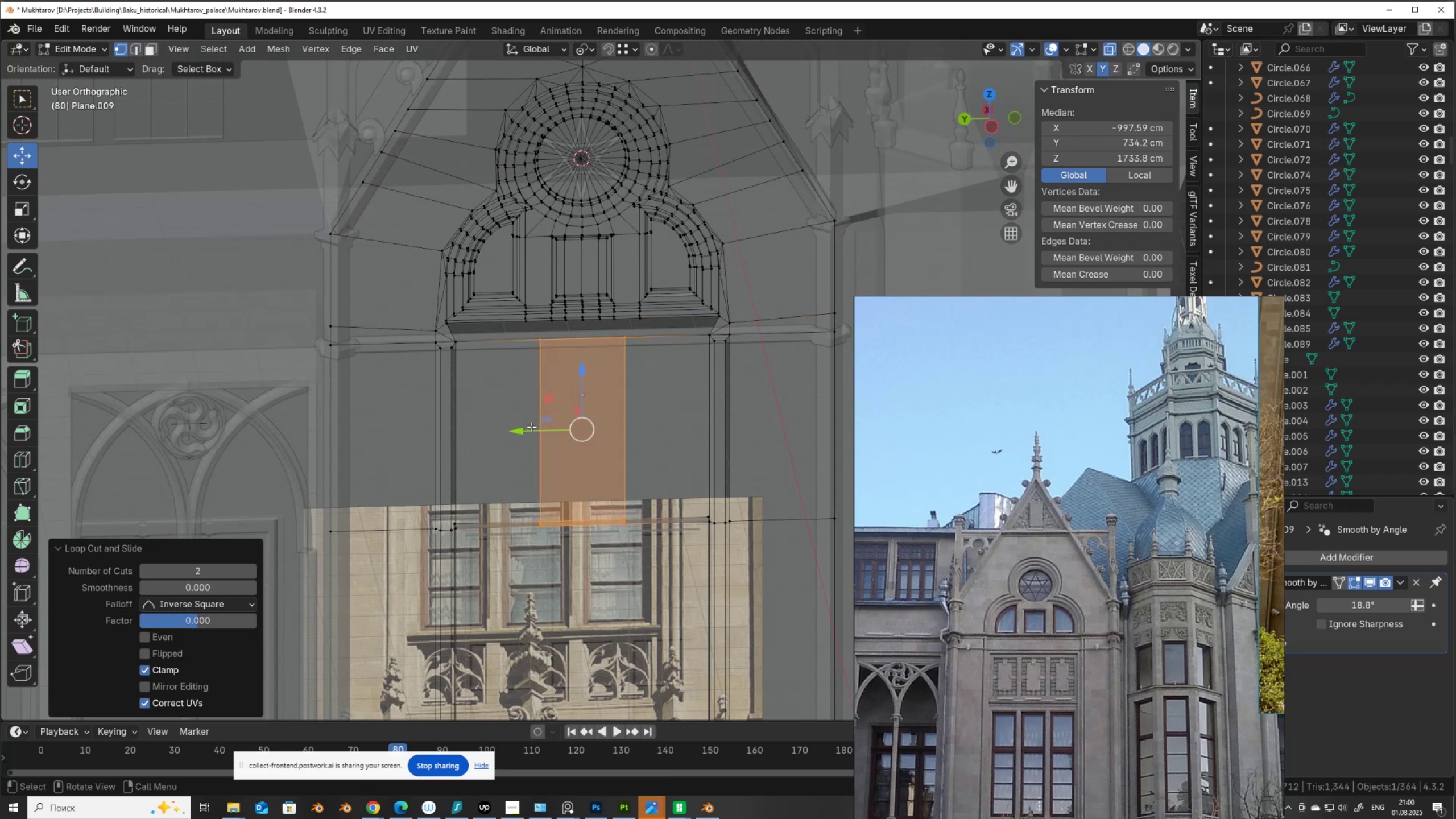 
key(3)
 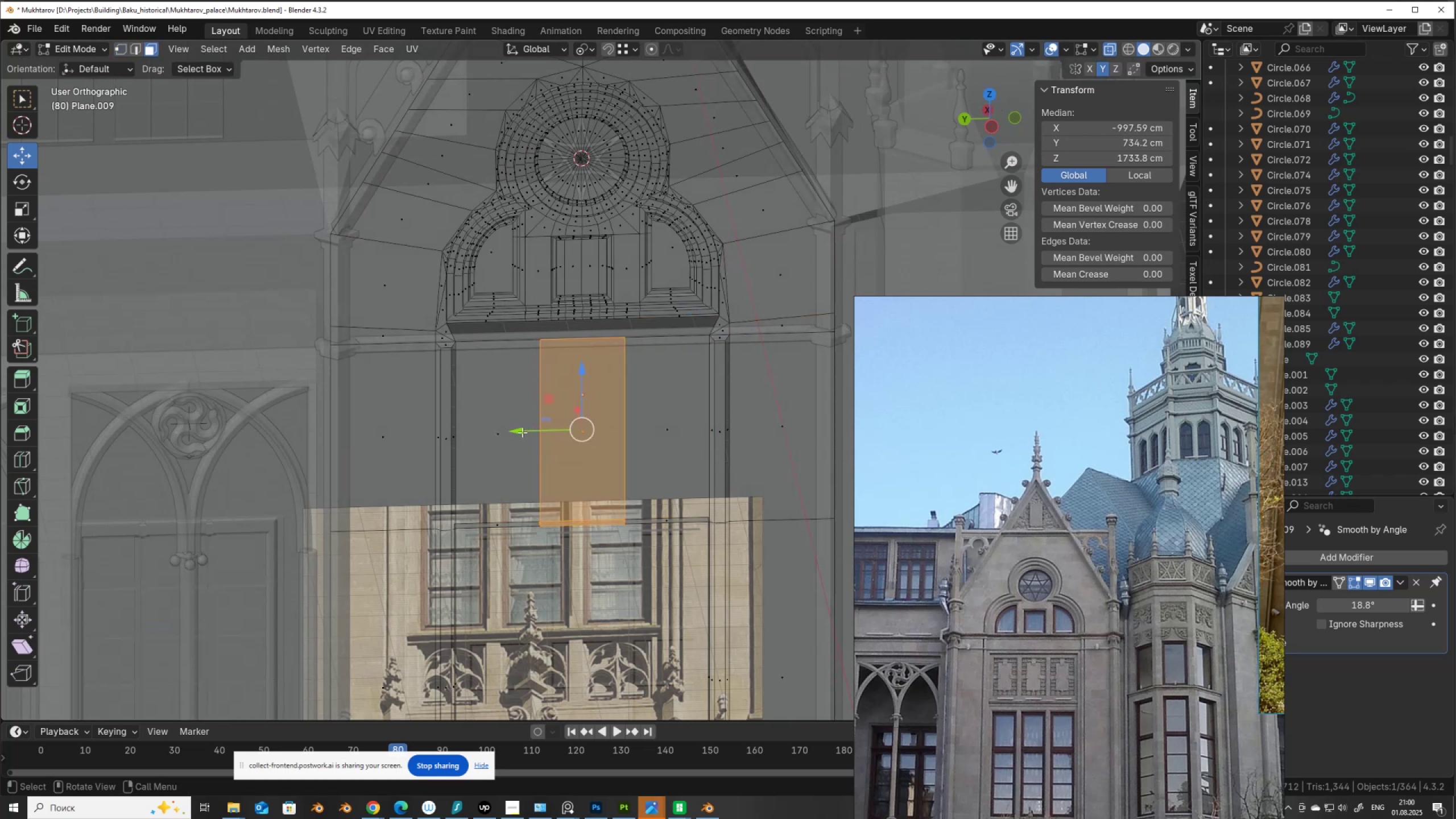 
left_click([522, 432])
 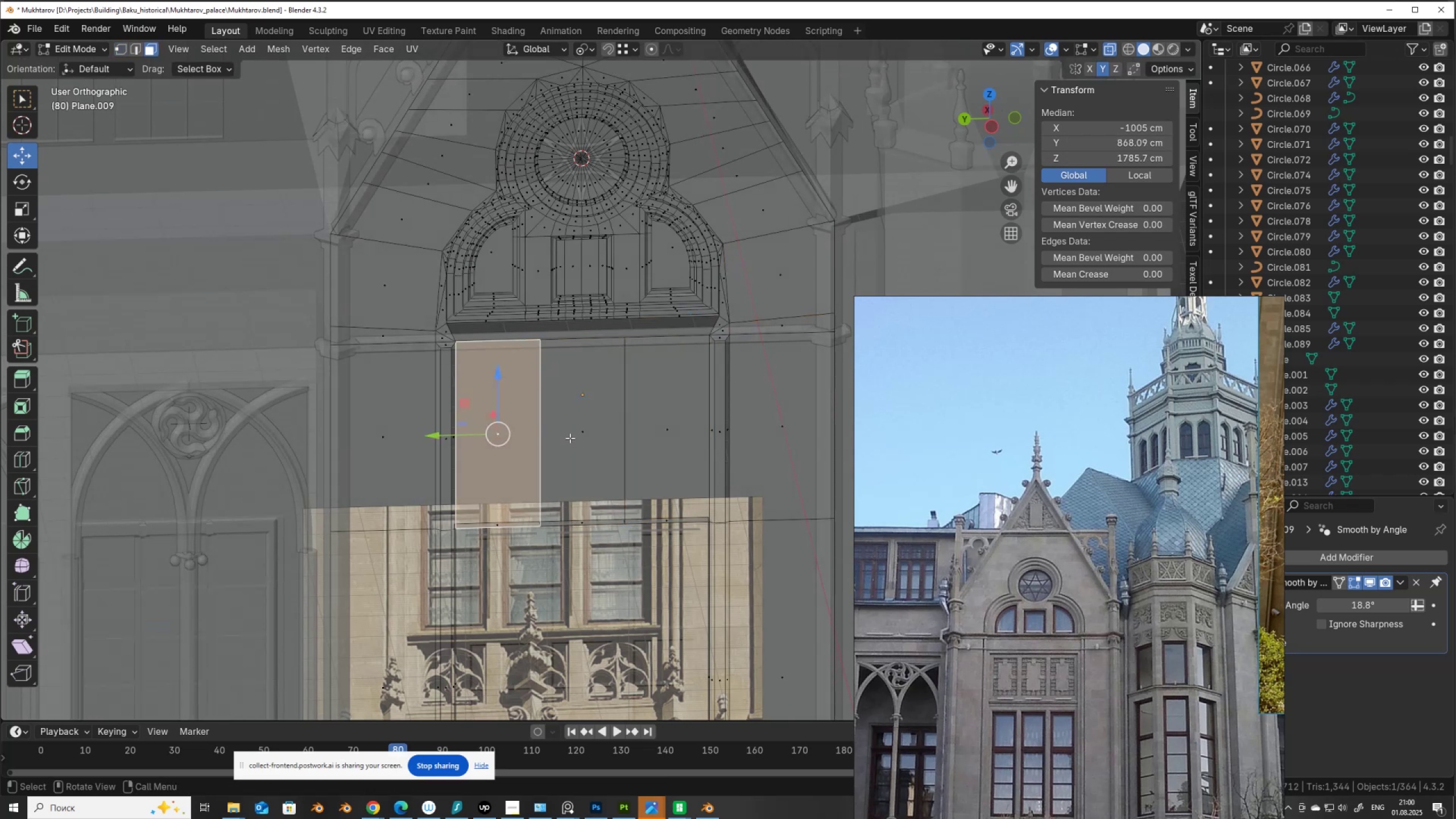 
hold_key(key=ShiftLeft, duration=0.9)
left_click([572, 436])
 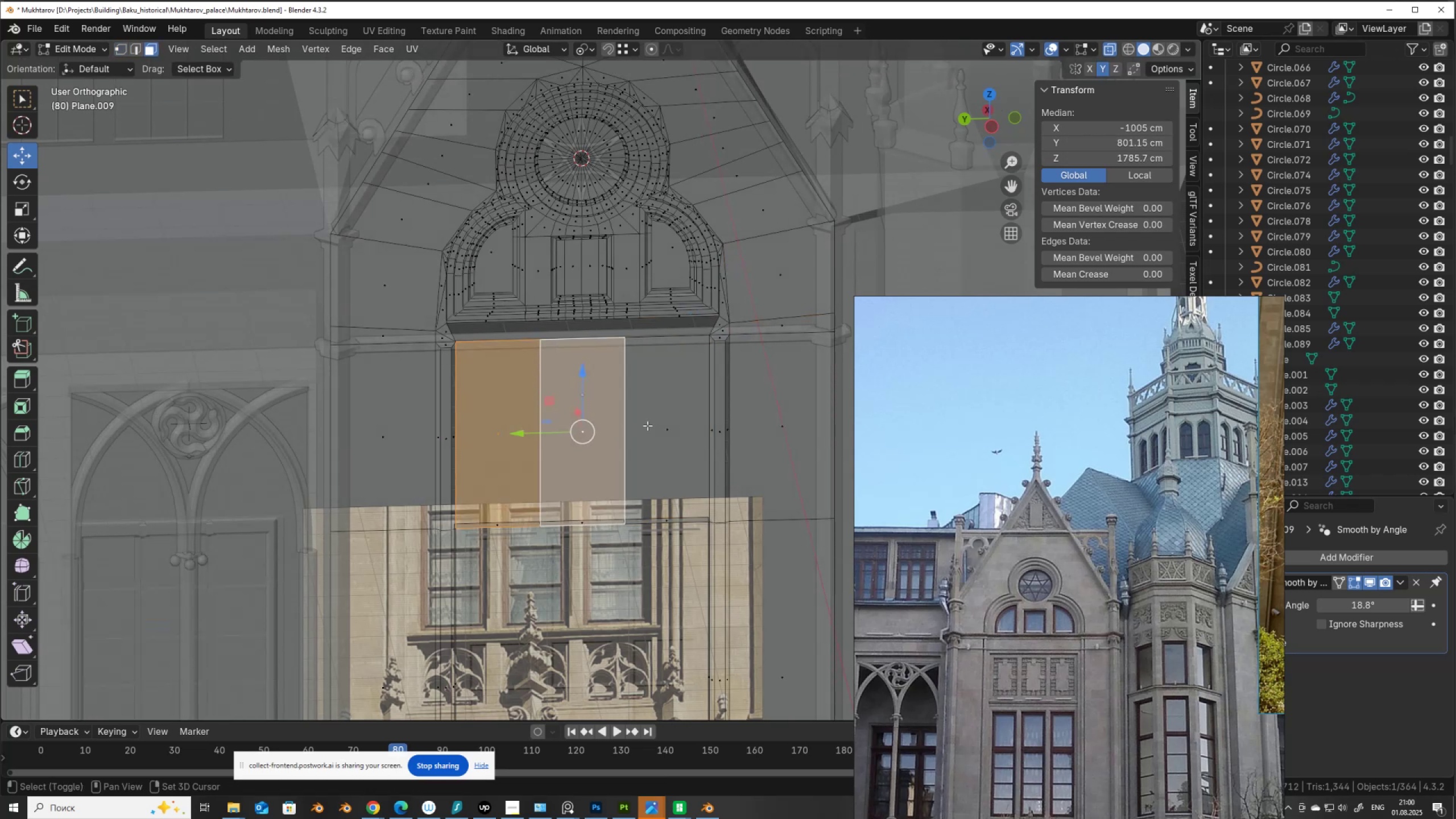 
left_click([647, 425])
 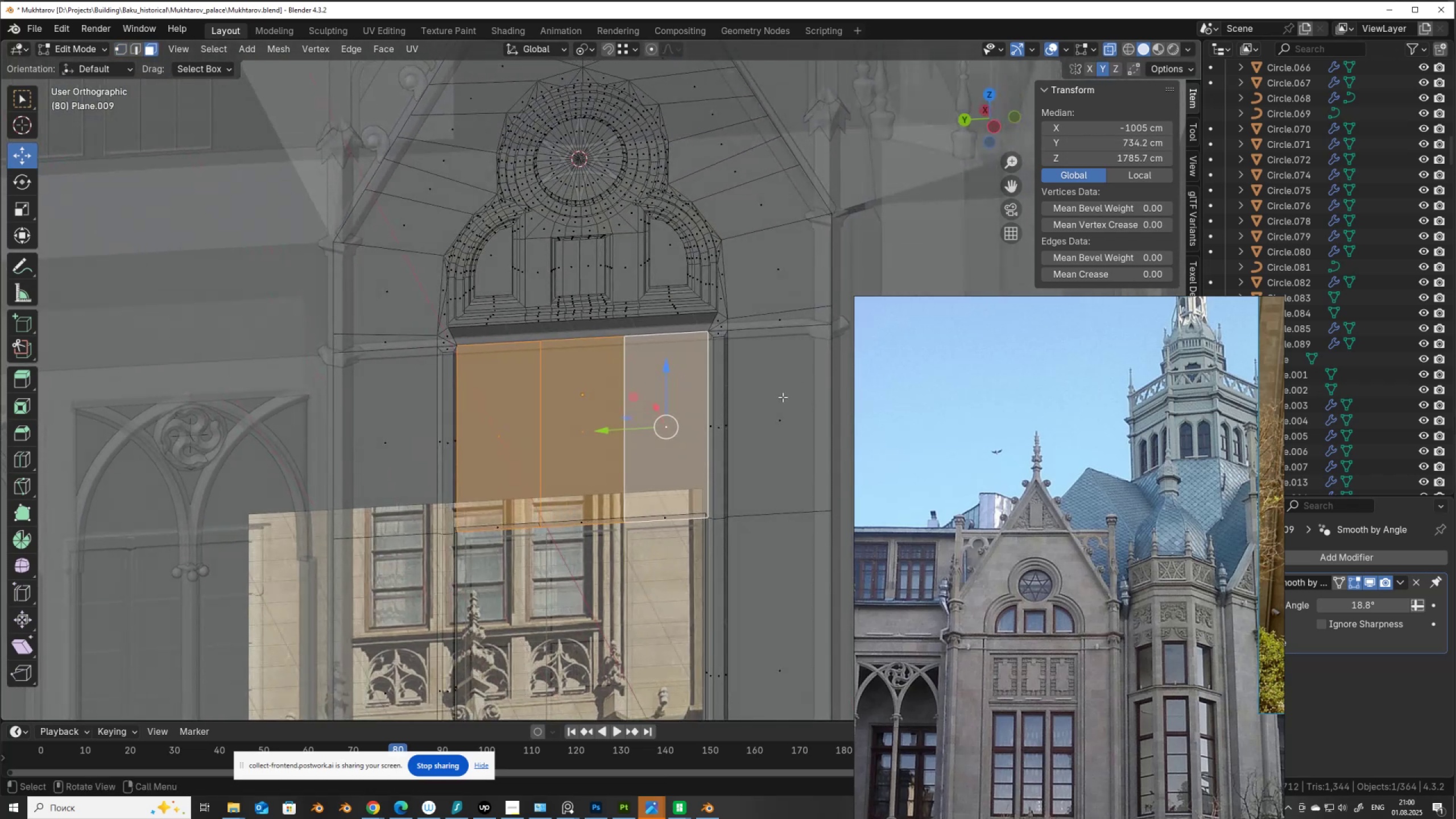 
hold_key(key=AltLeft, duration=0.55)
 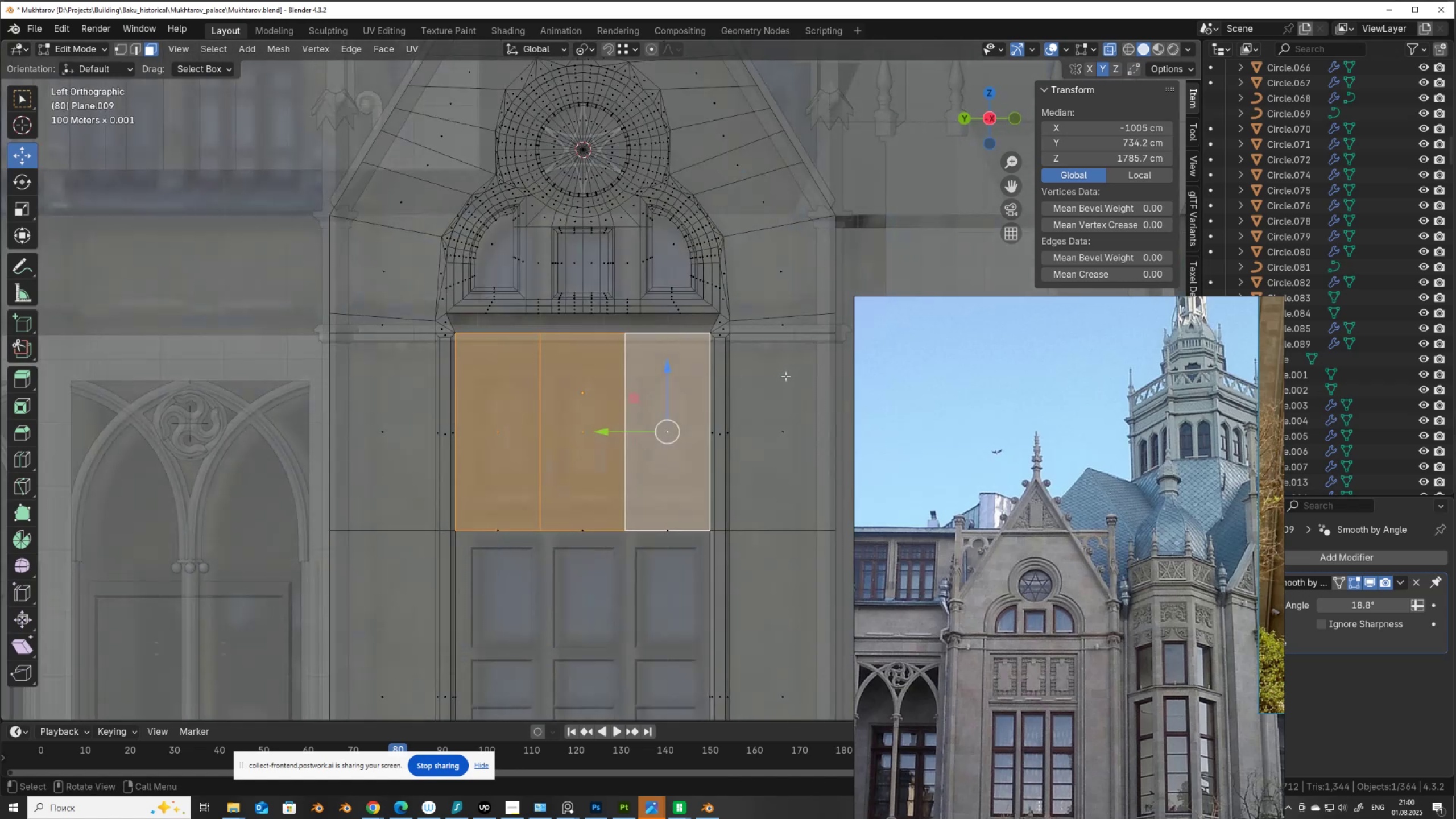 
key(I)
 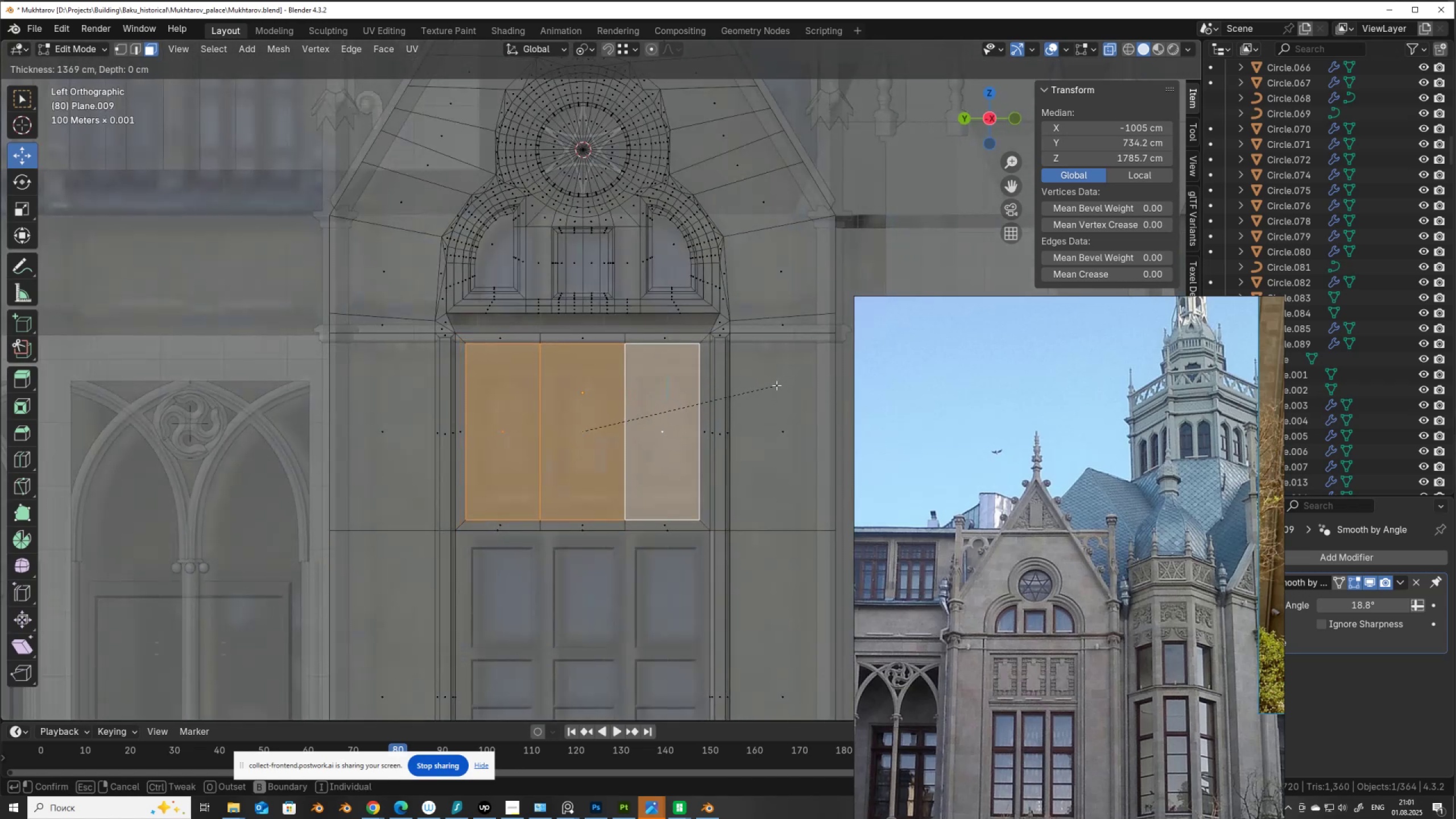 
left_click([775, 387])
 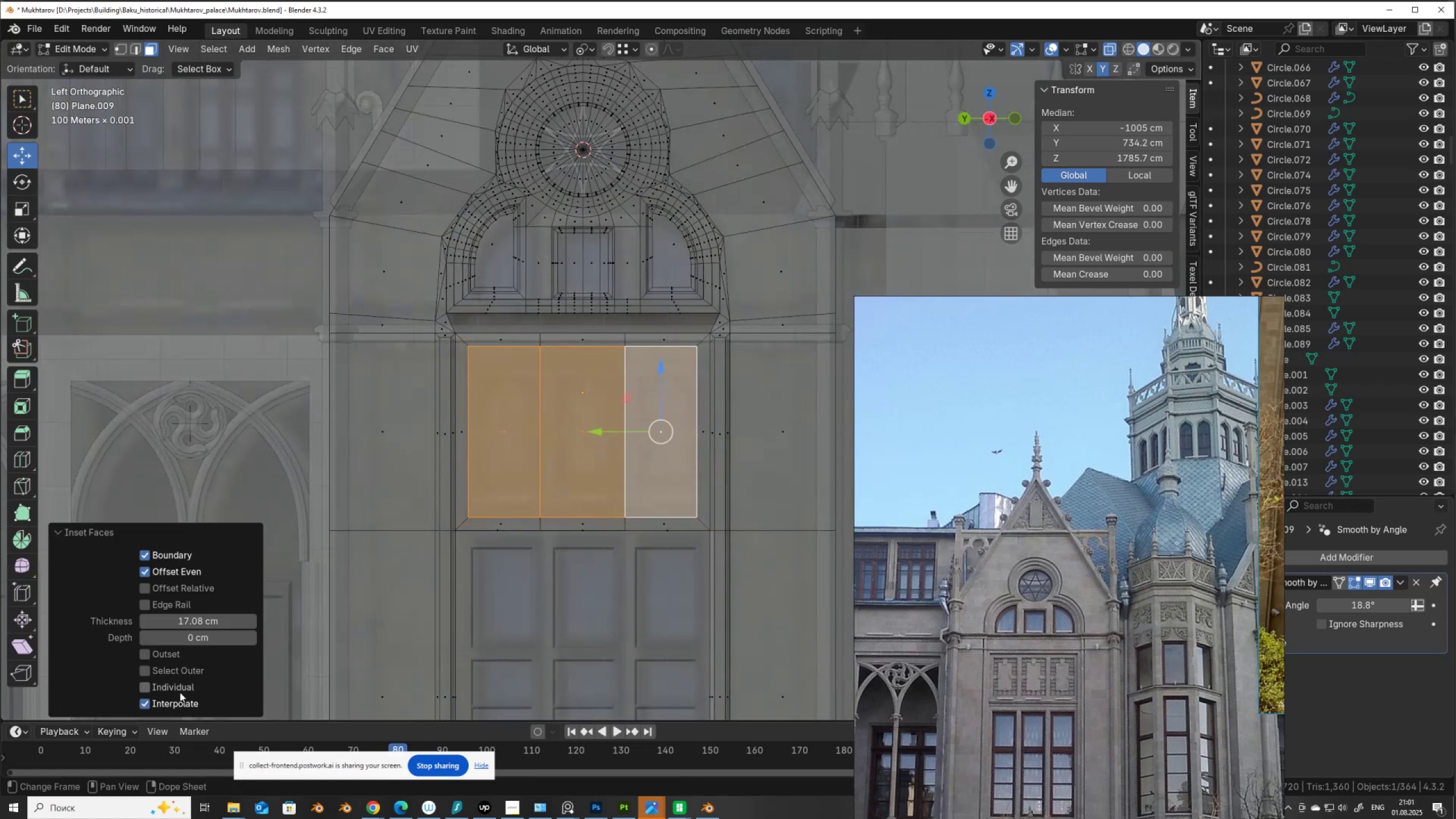 
left_click([182, 684])
 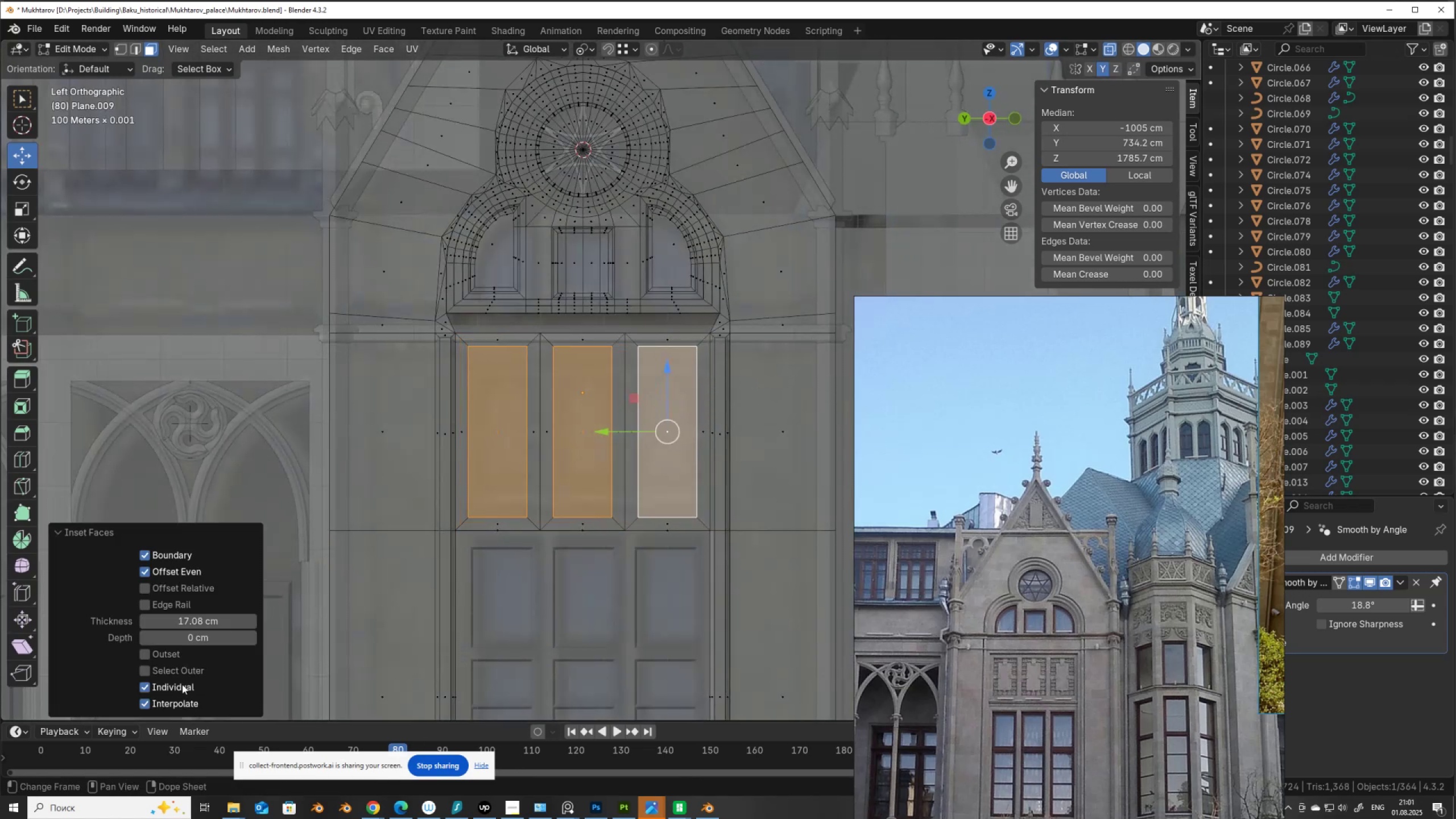 
left_click_drag(start_coordinate=[191, 620], to_coordinate=[394, 614])
 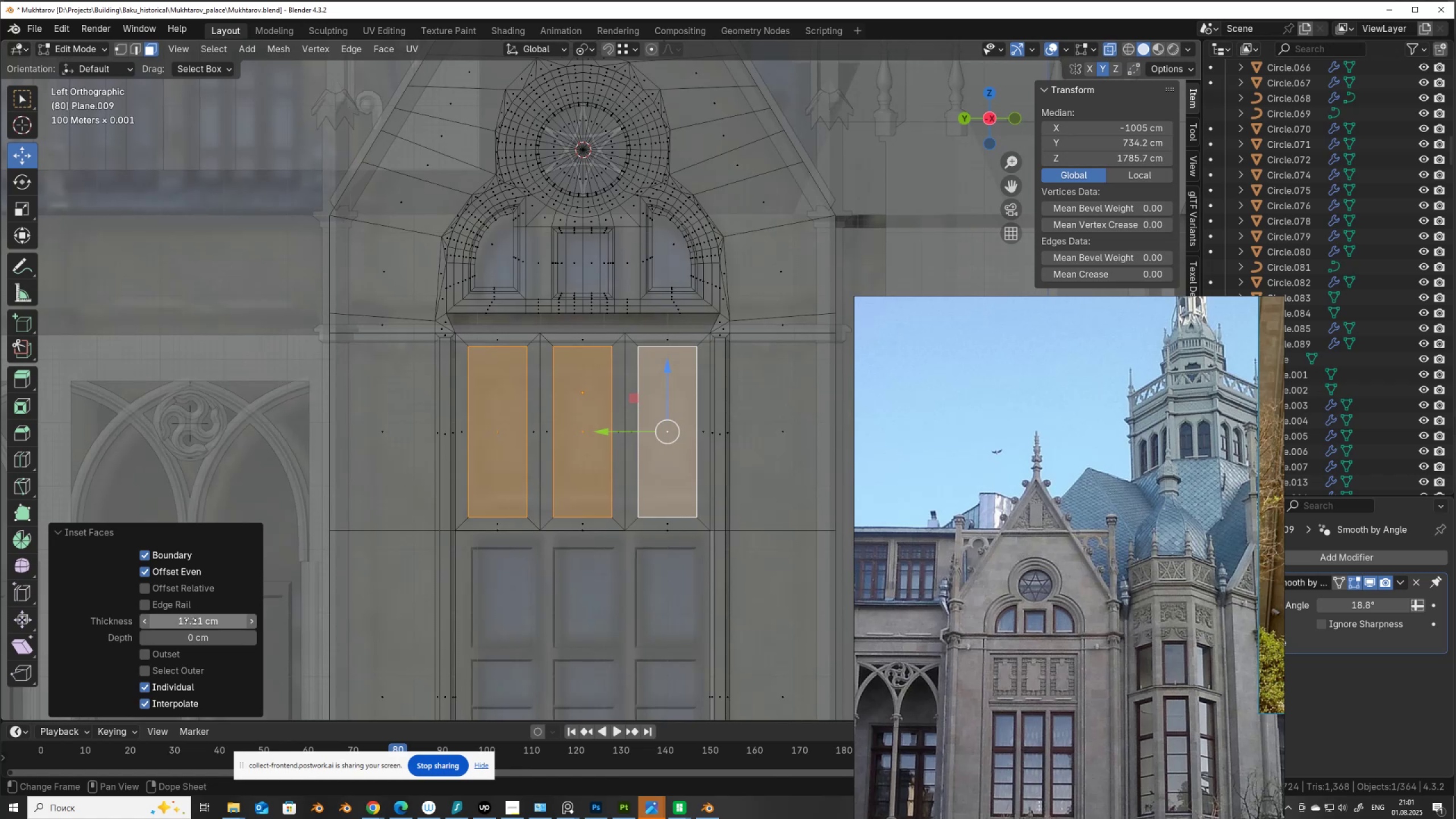 
left_click([191, 620])
 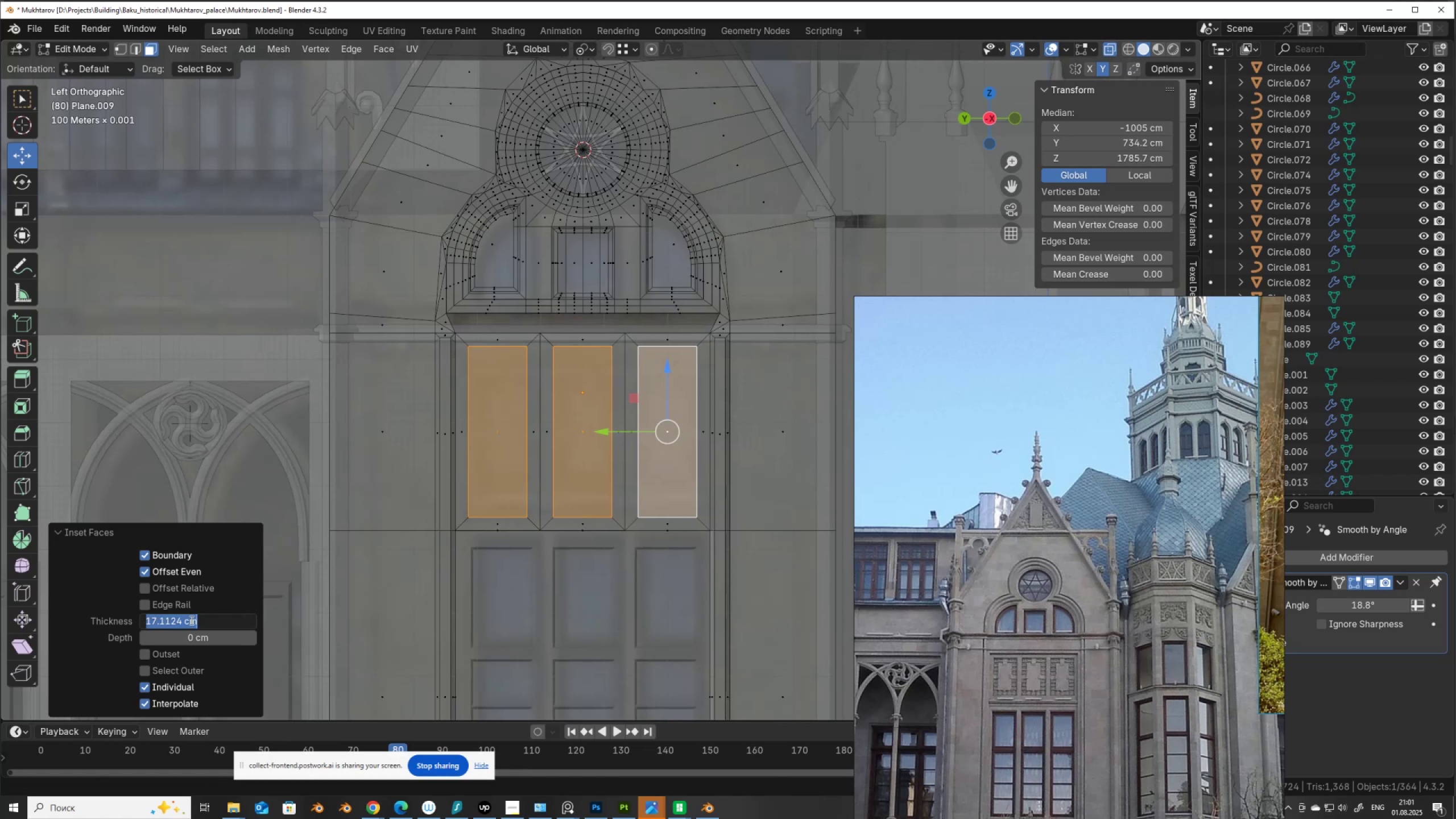 
key(Numpad1)
 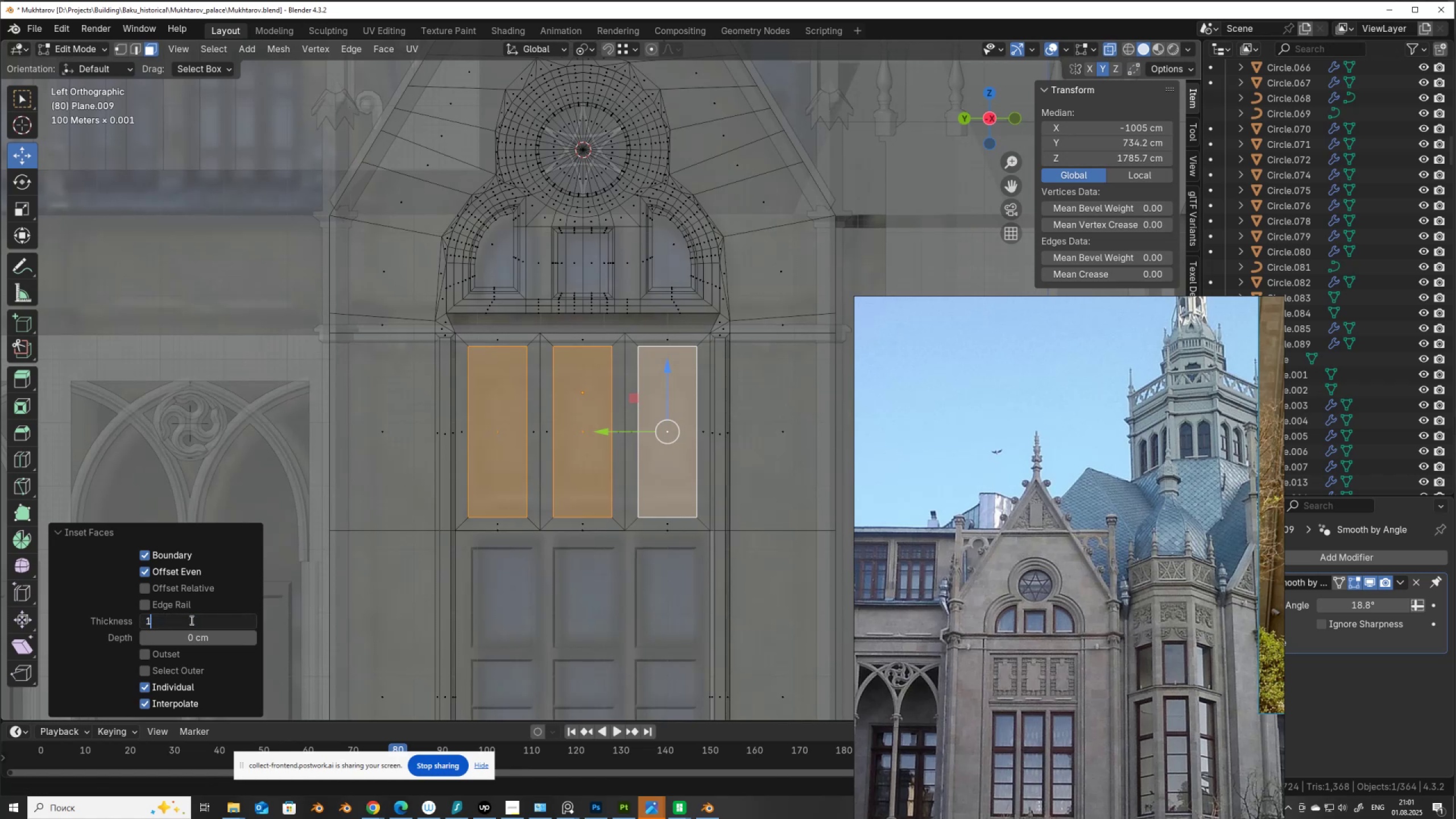 
key(Numpad2)
 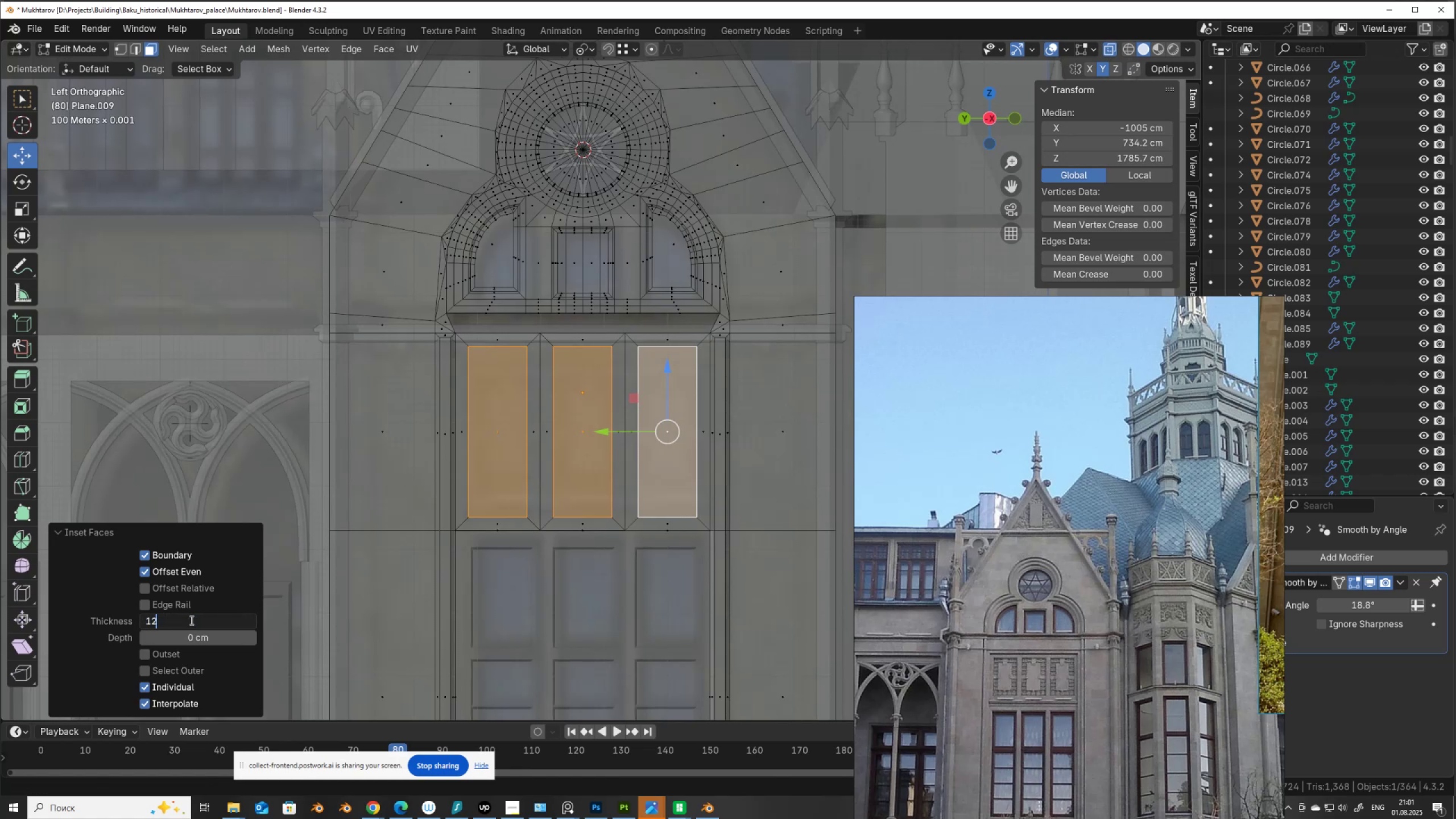 
key(NumpadEnter)
 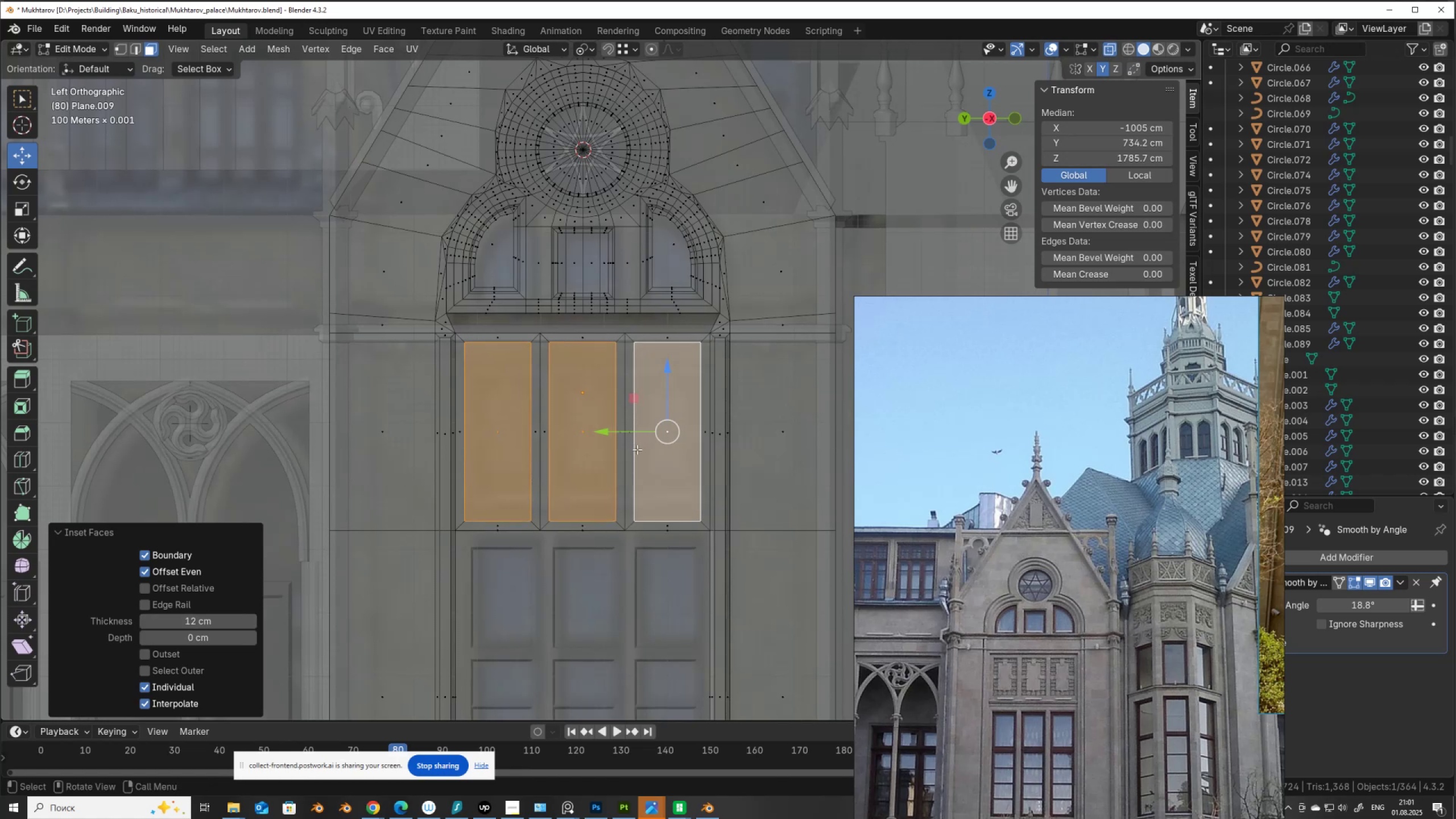 
left_click([583, 49])
 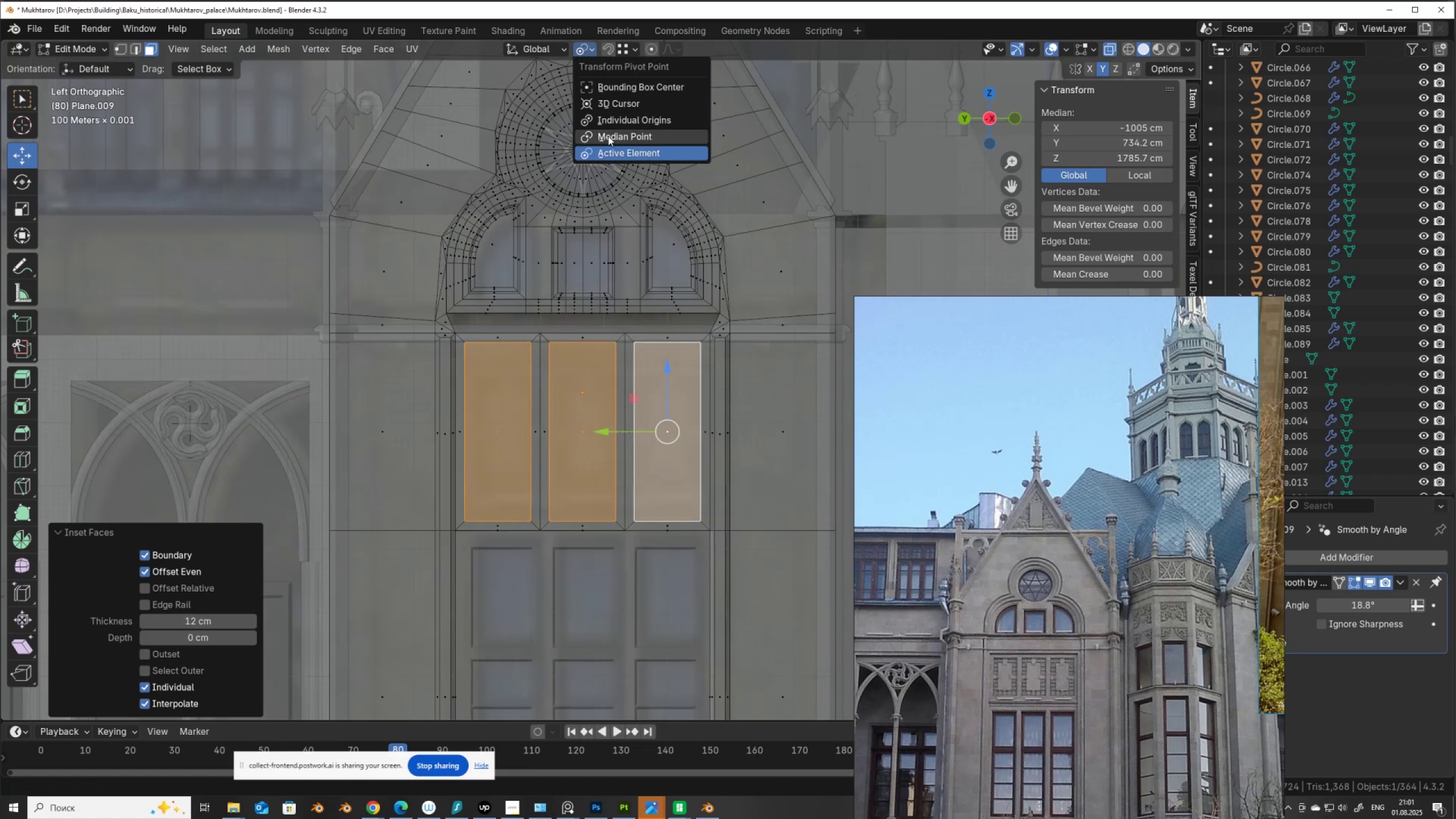 
left_click([609, 139])
 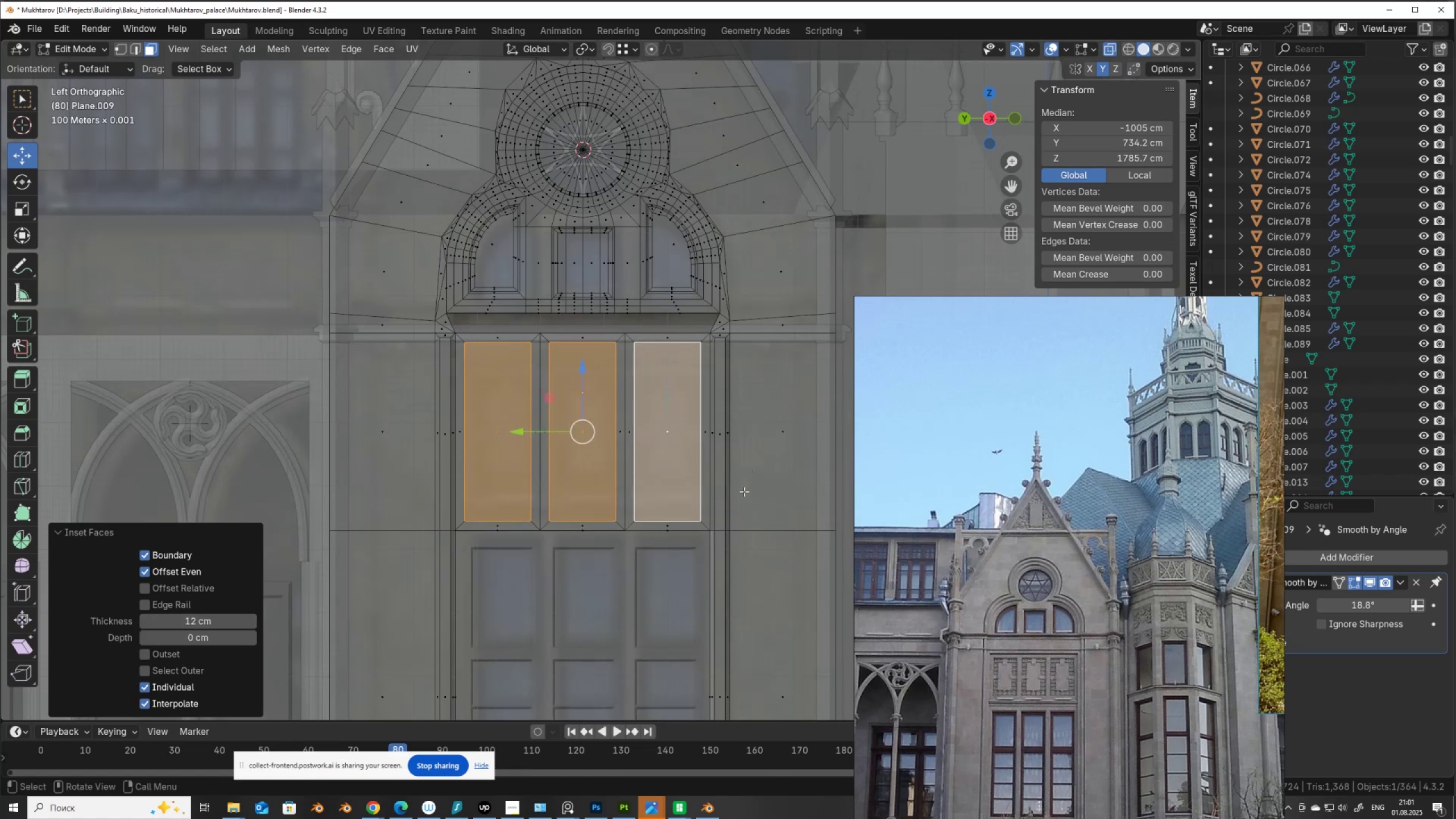 
type(sx)
 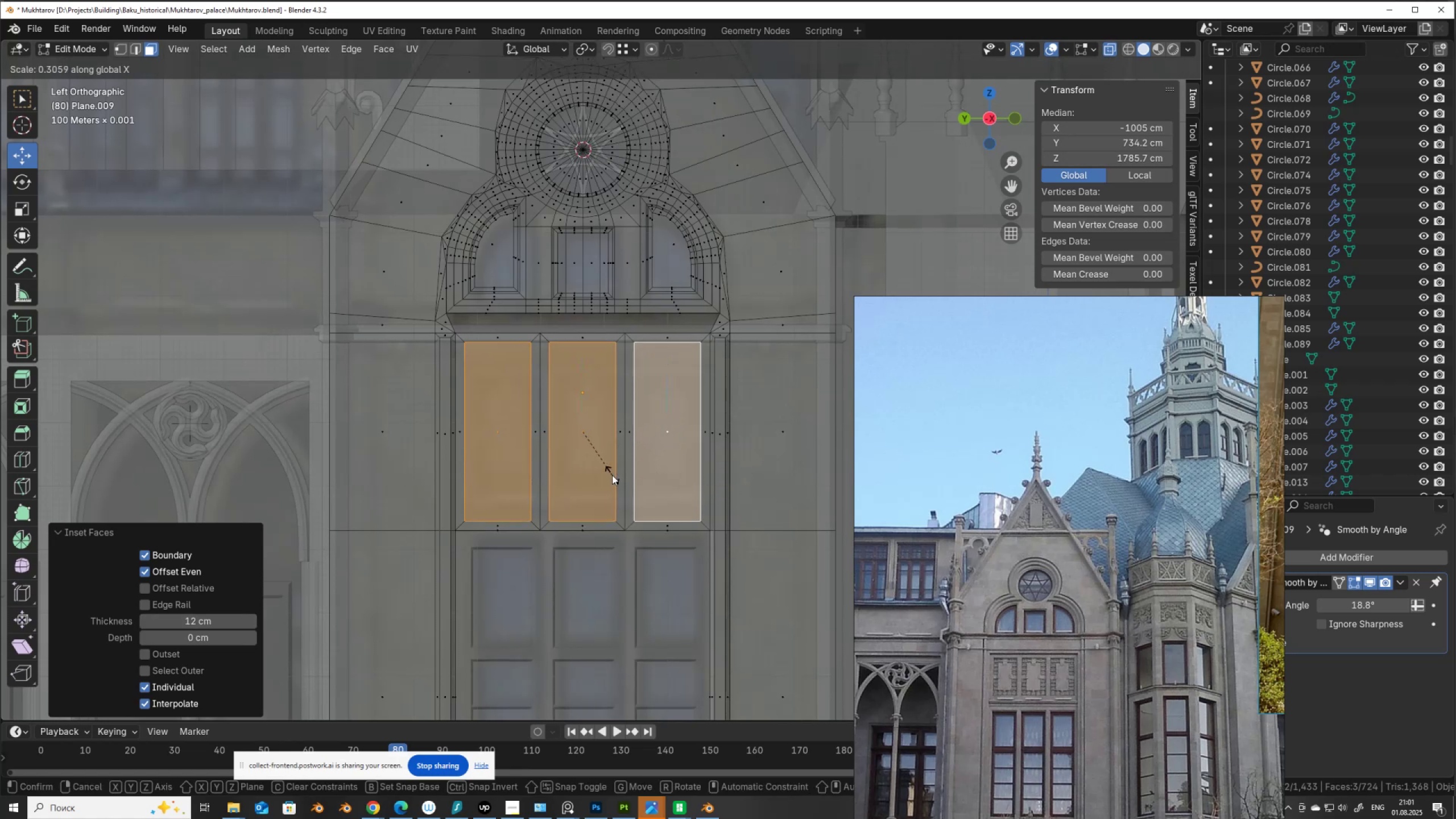 
right_click([612, 475])
 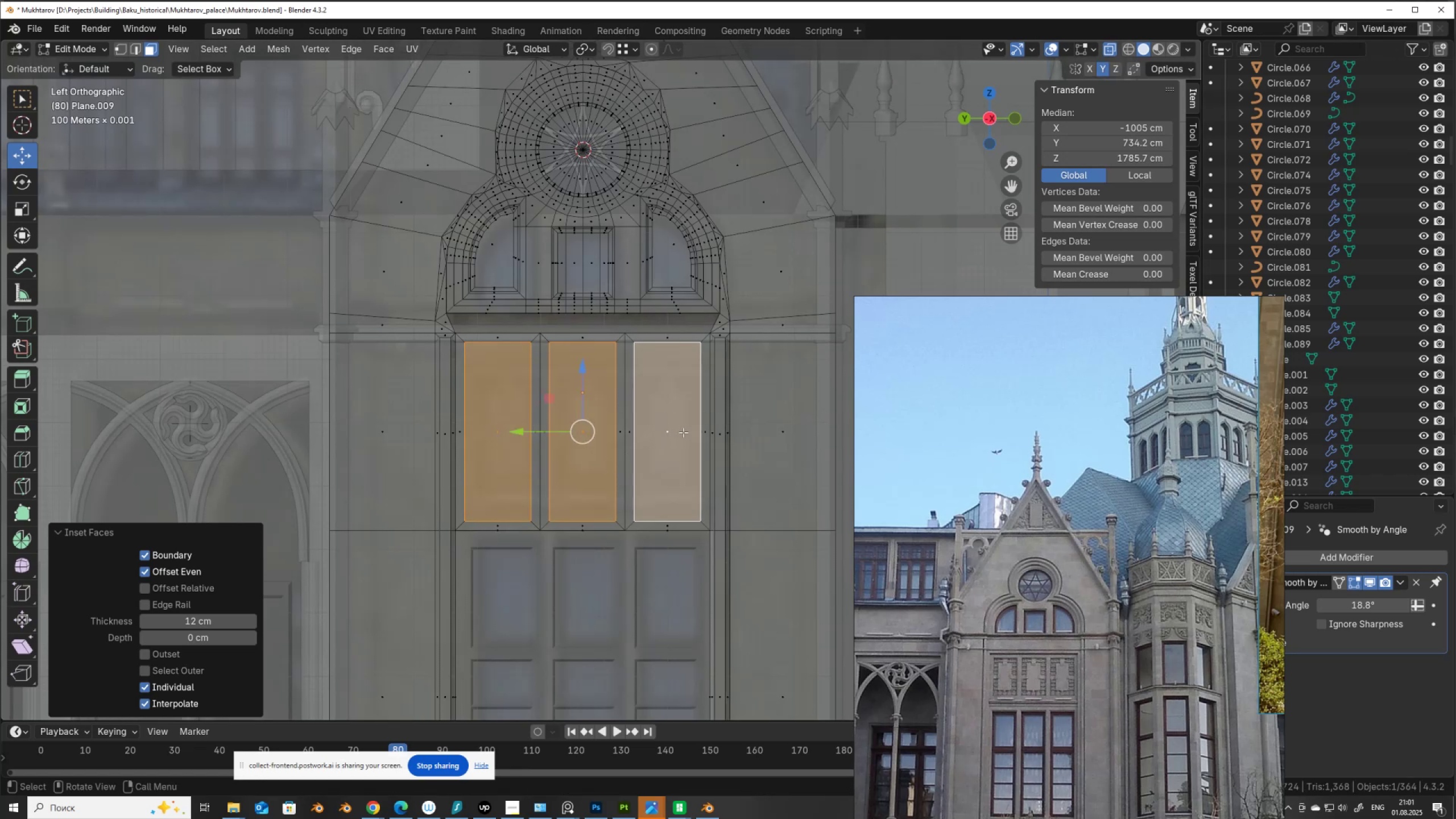 
type(sy)
 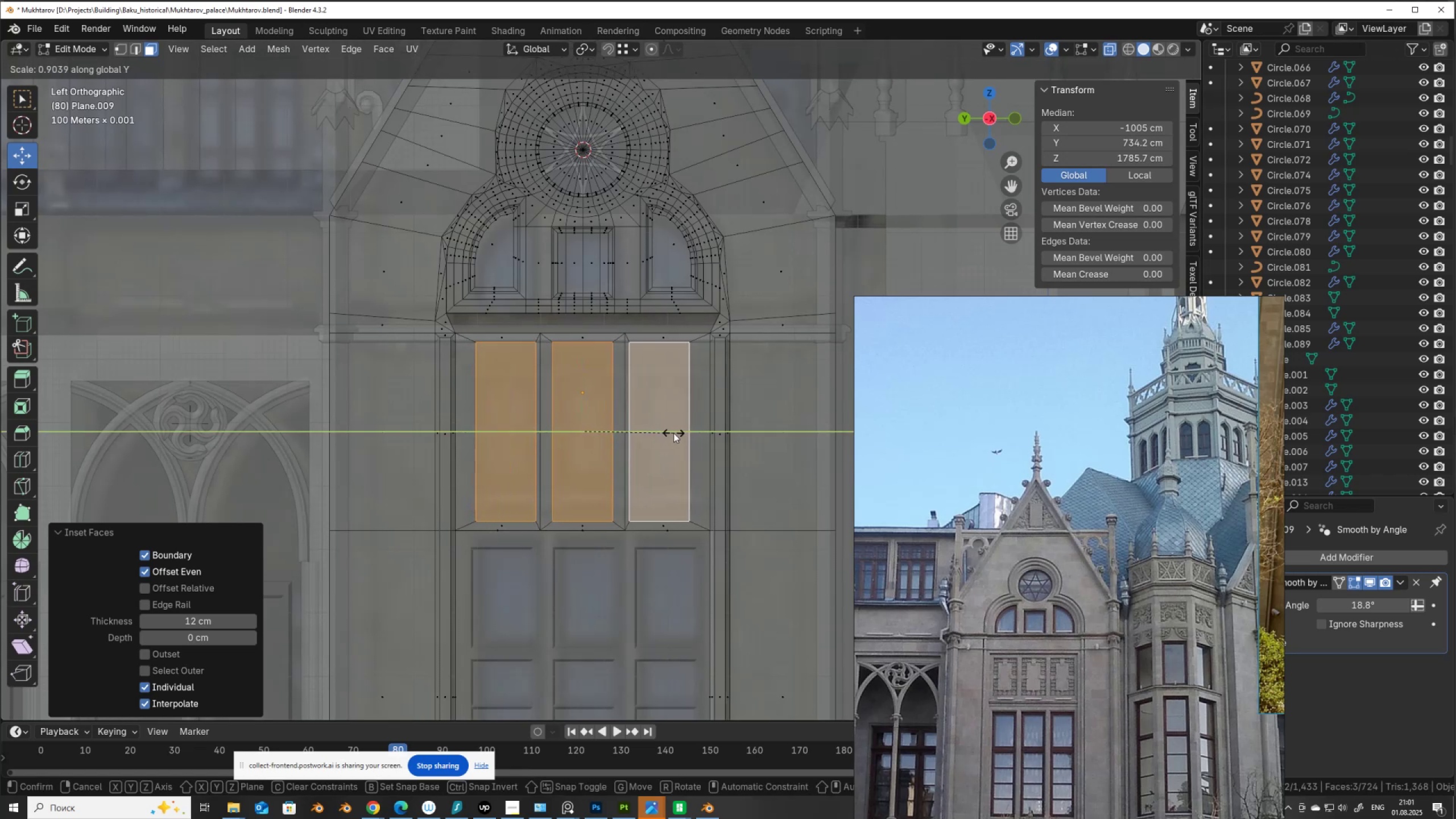 
wait(5.54)
 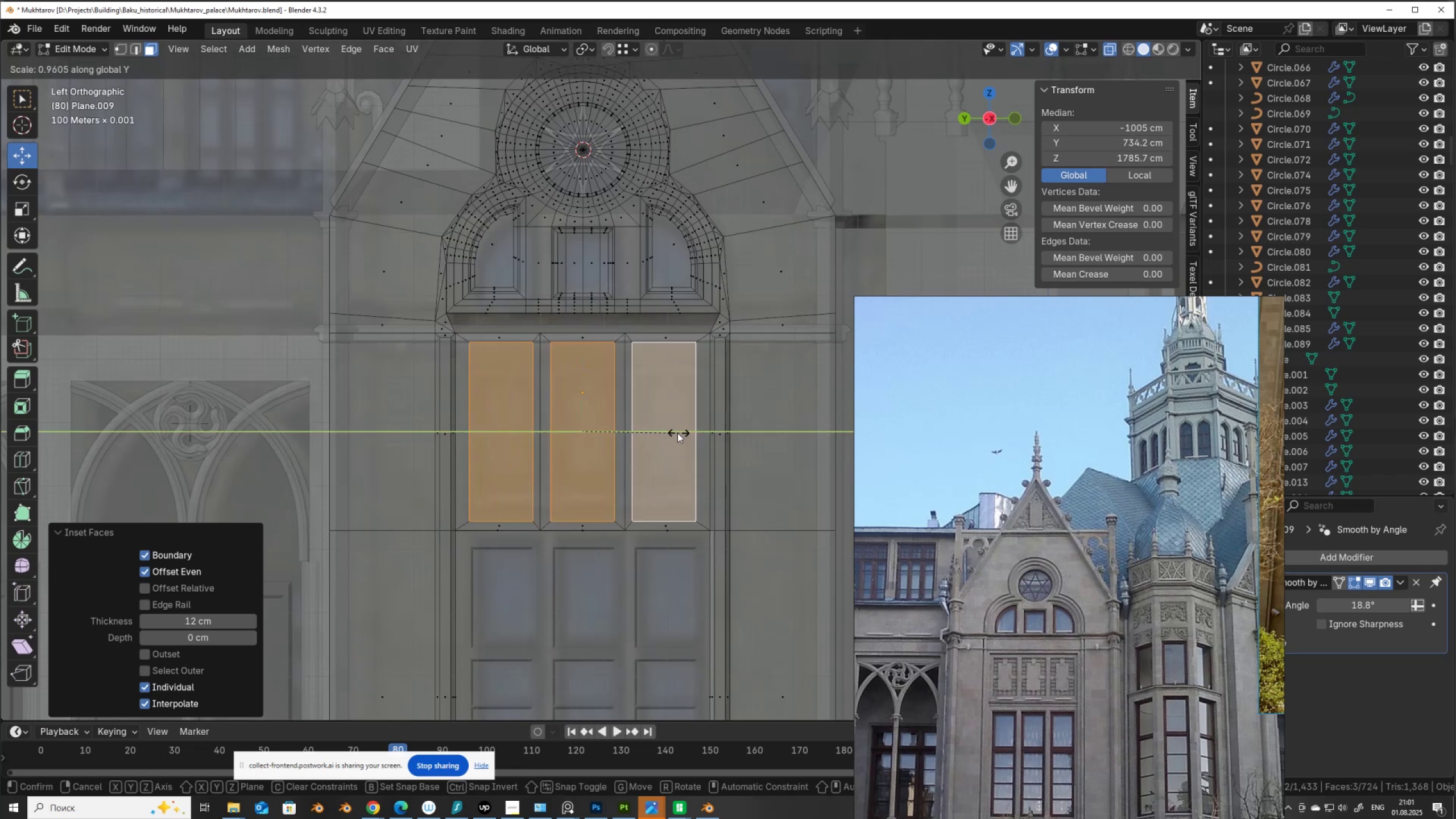 
left_click([673, 433])
 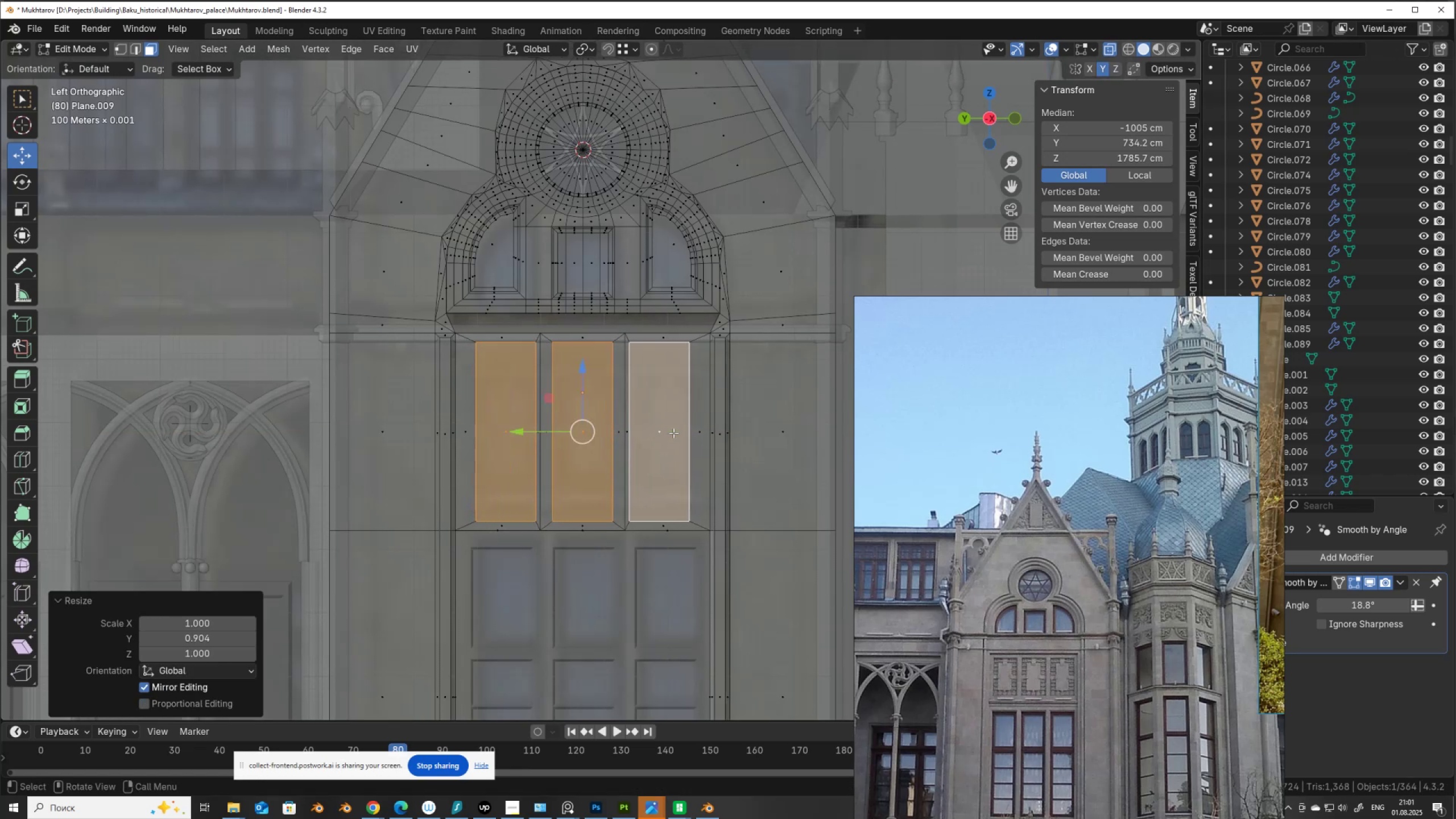 
type(sz)
 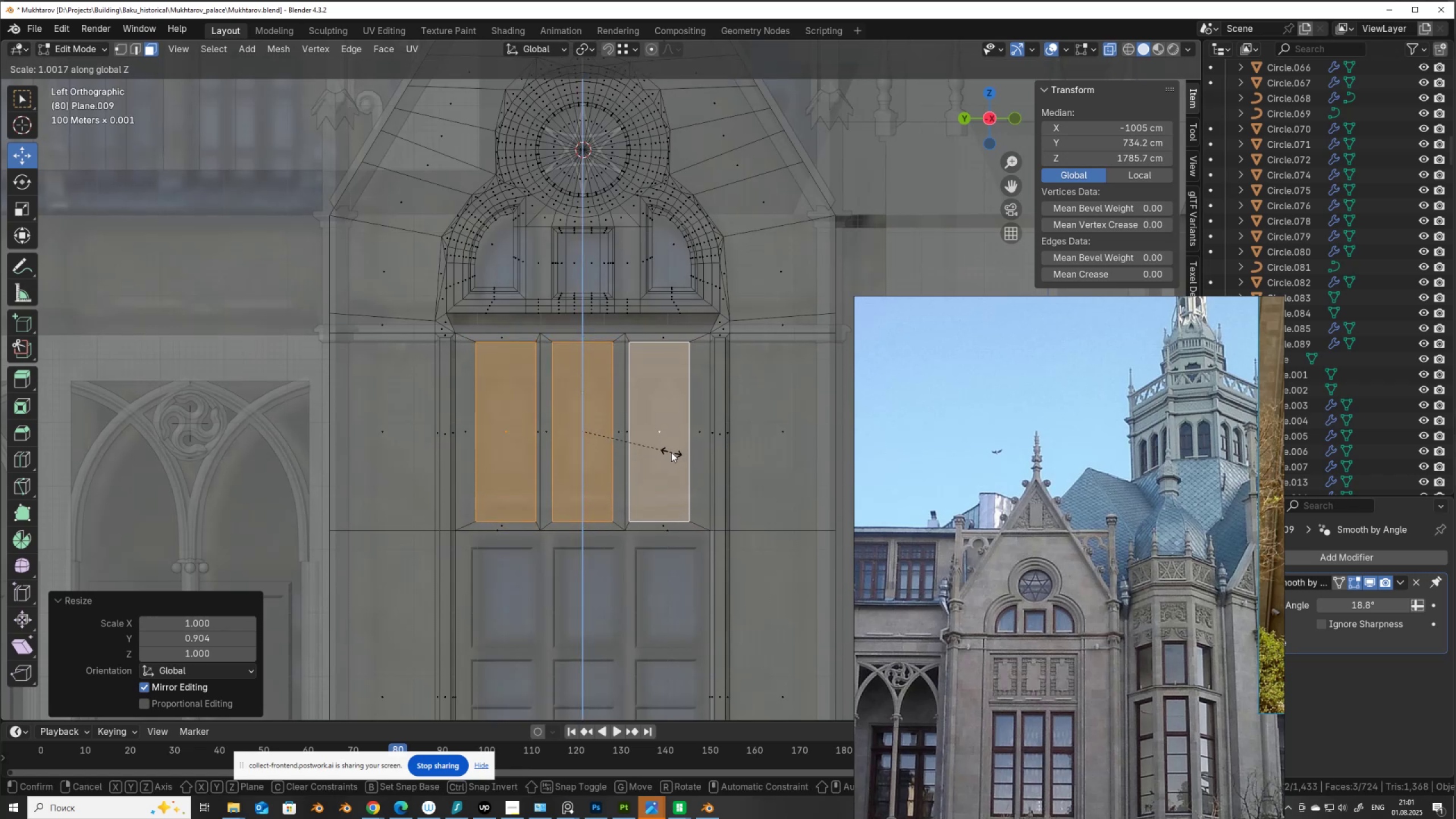 
wait(6.44)
 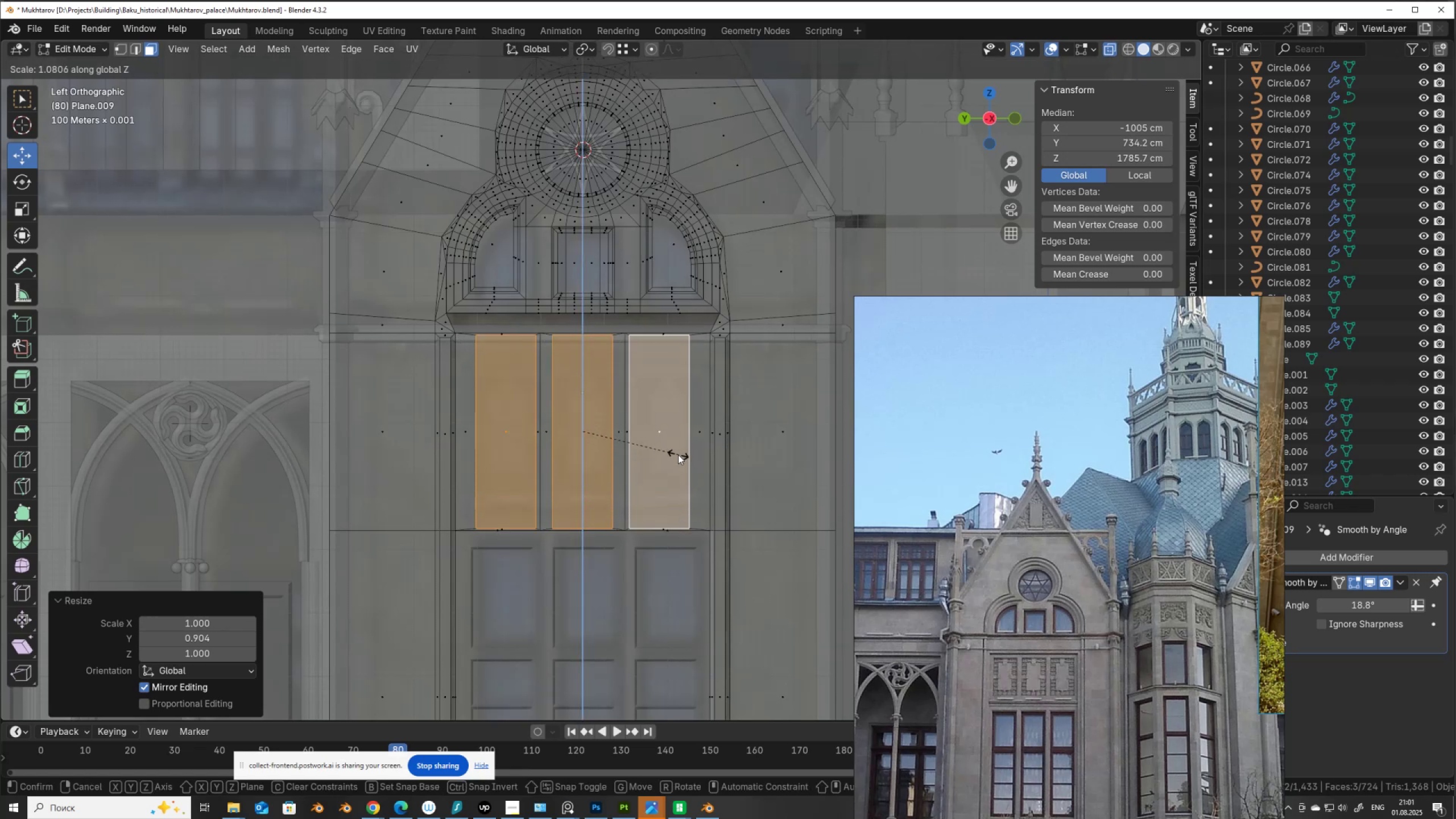 
left_click([671, 445])
 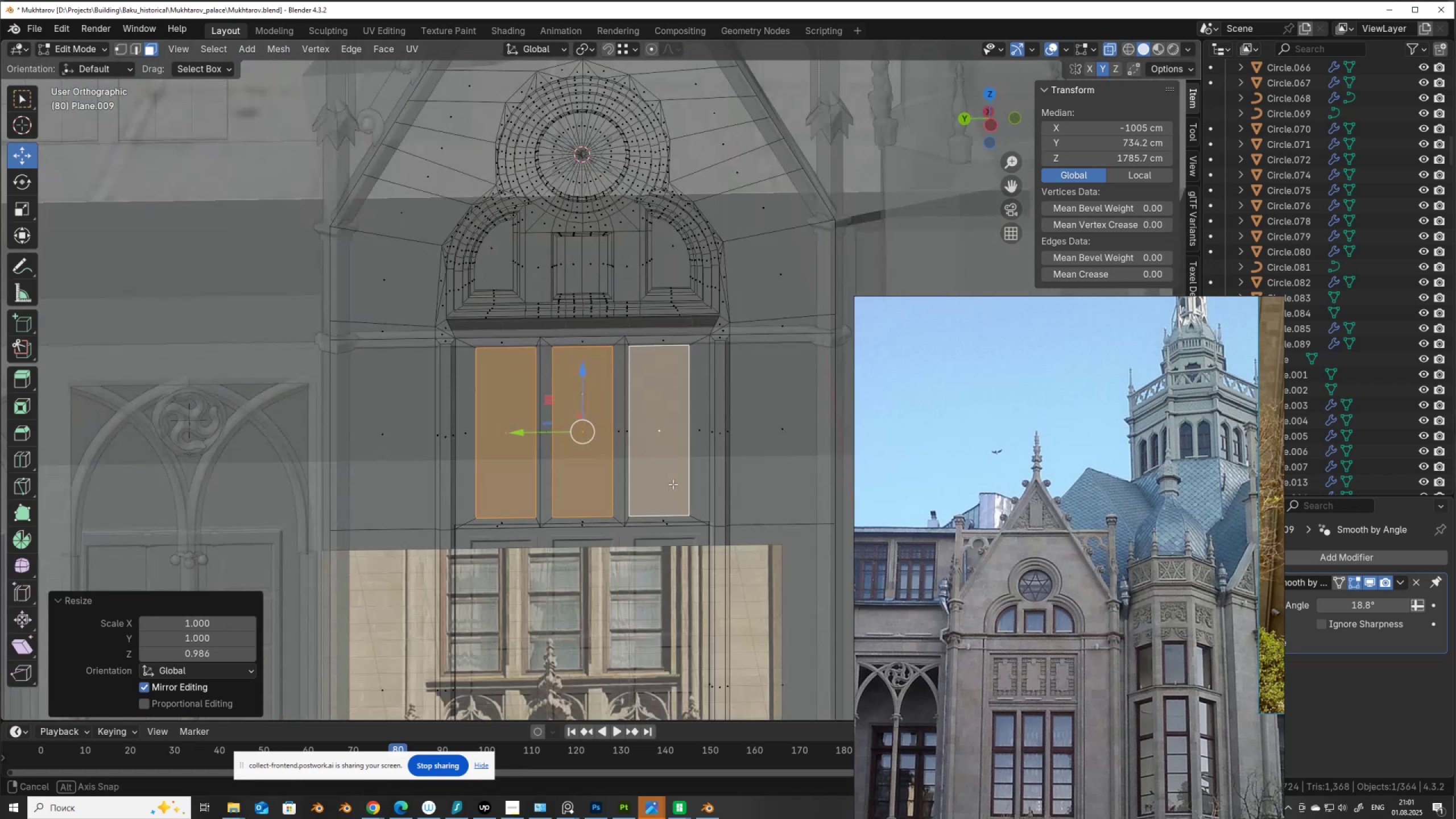 
key(Alt+AltLeft)
 